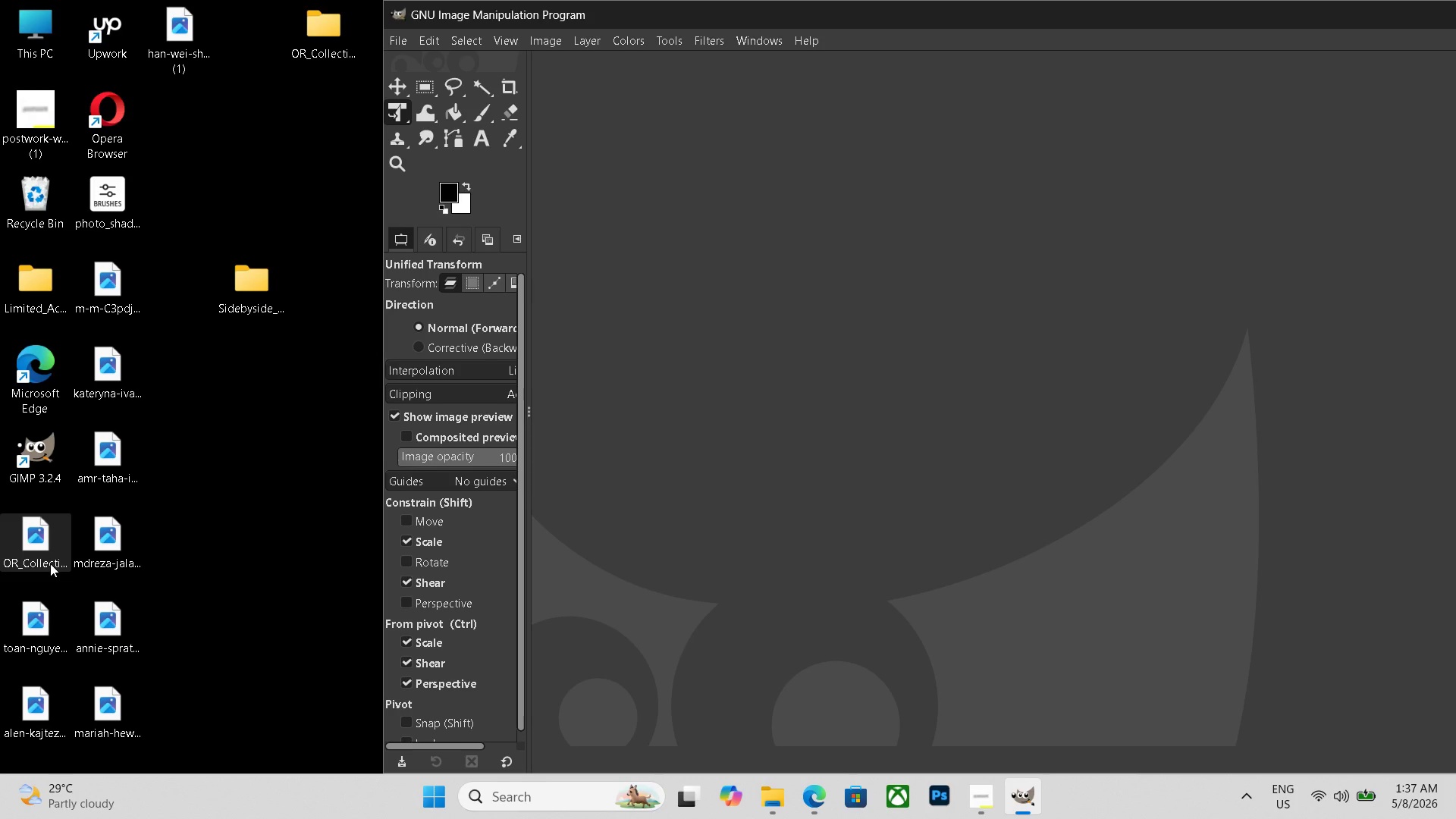 
left_click([50, 563])
 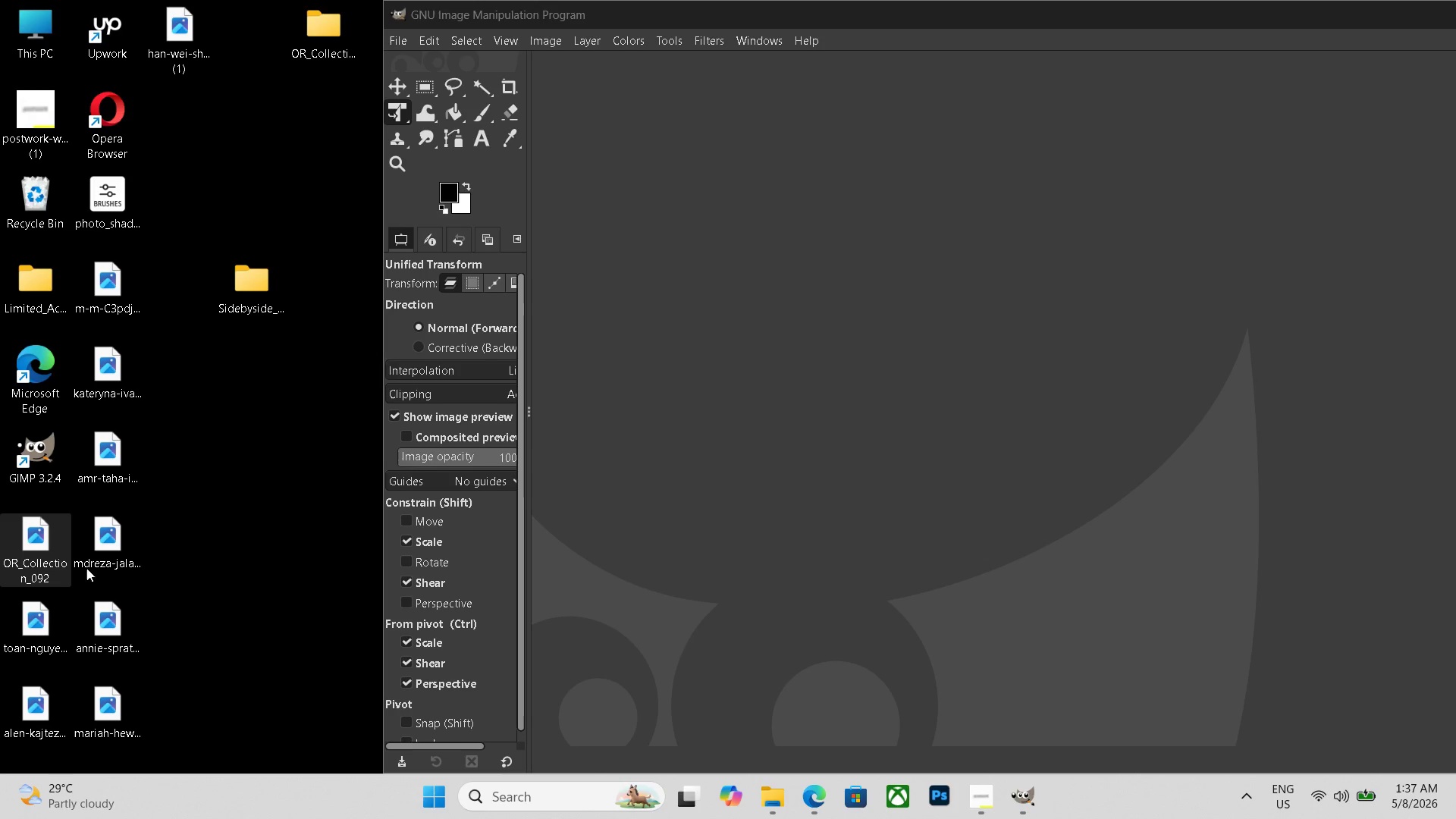 
key(Delete)
 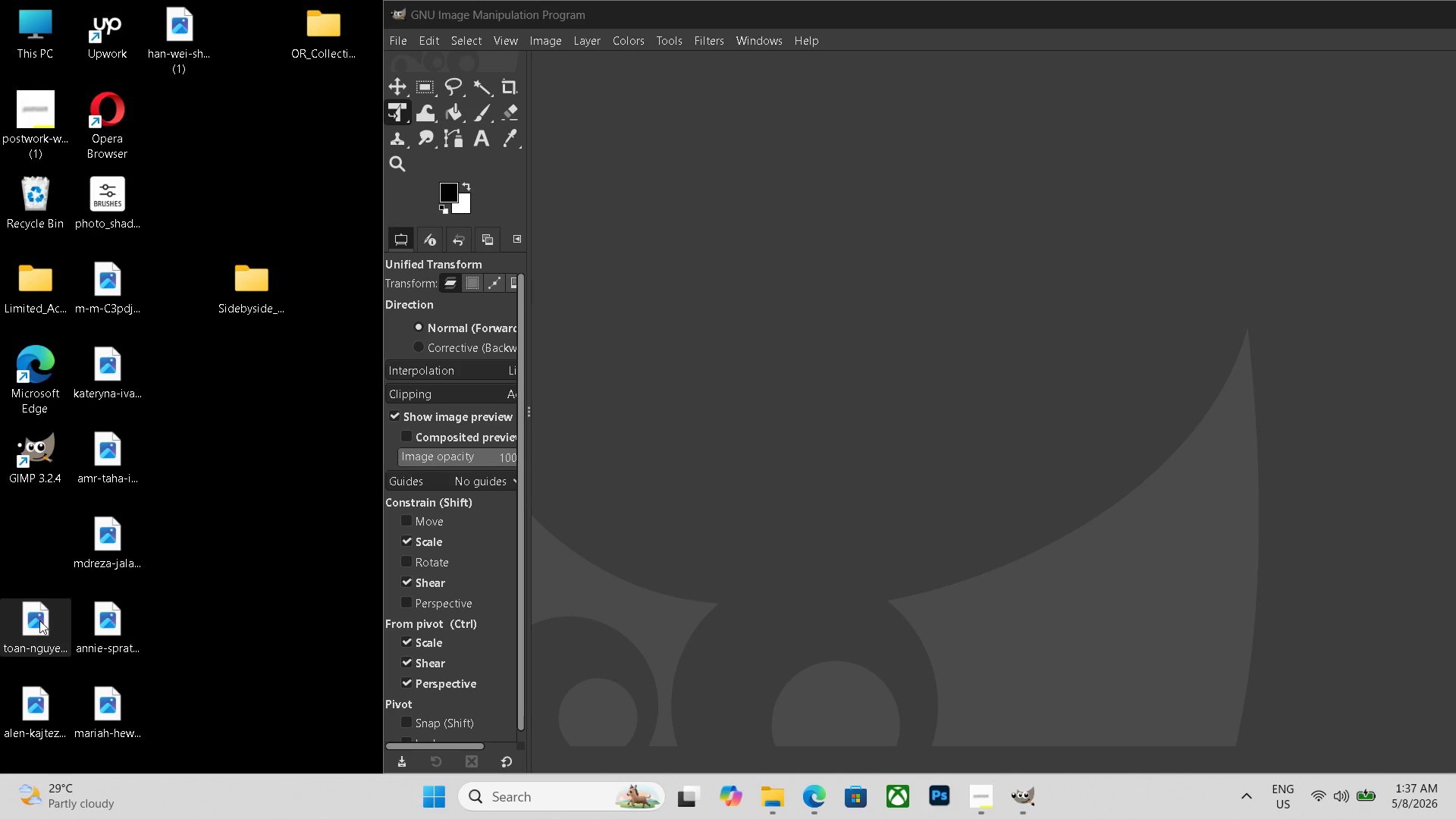 
left_click([39, 620])
 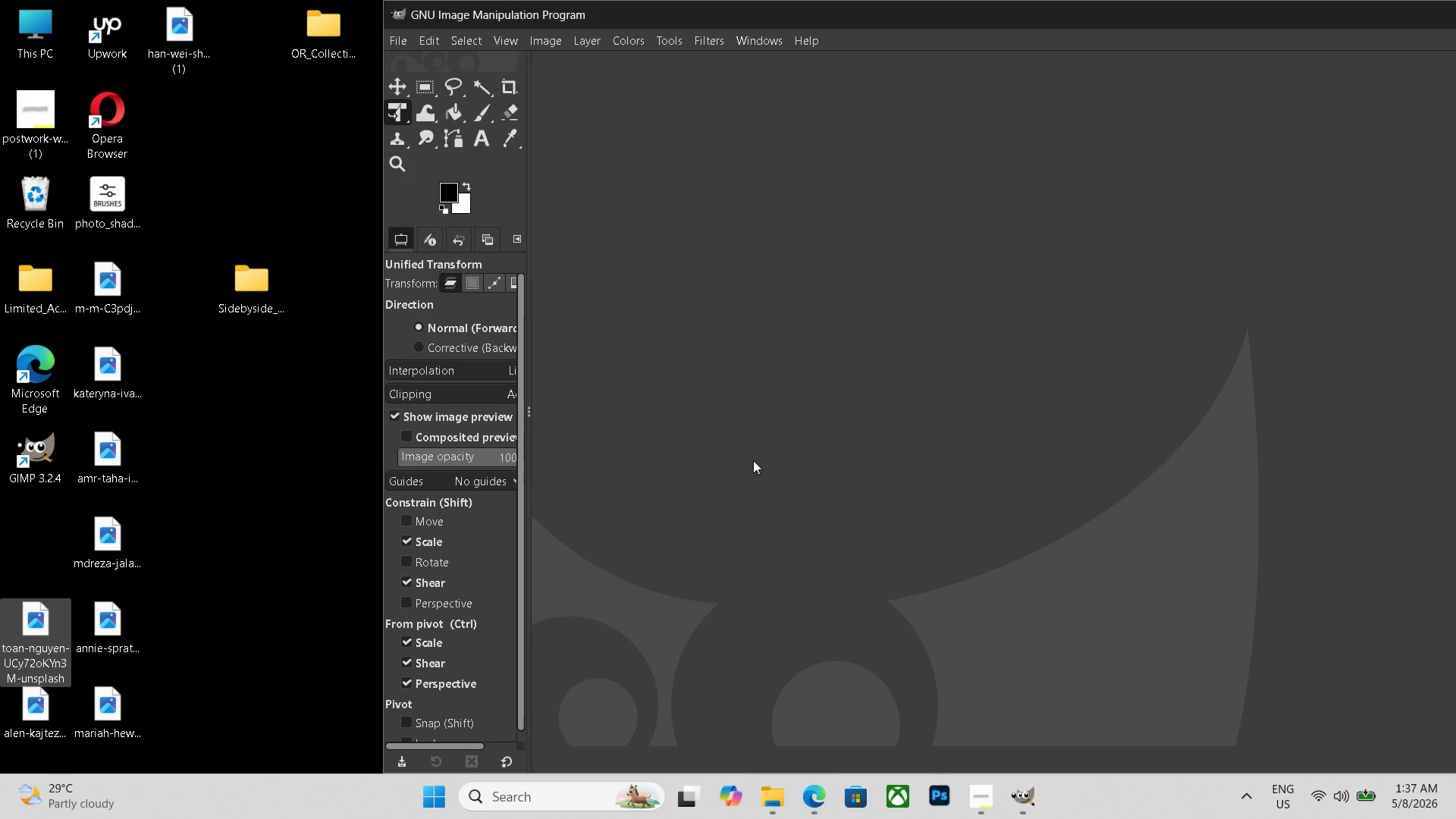 
key(Control+N)
 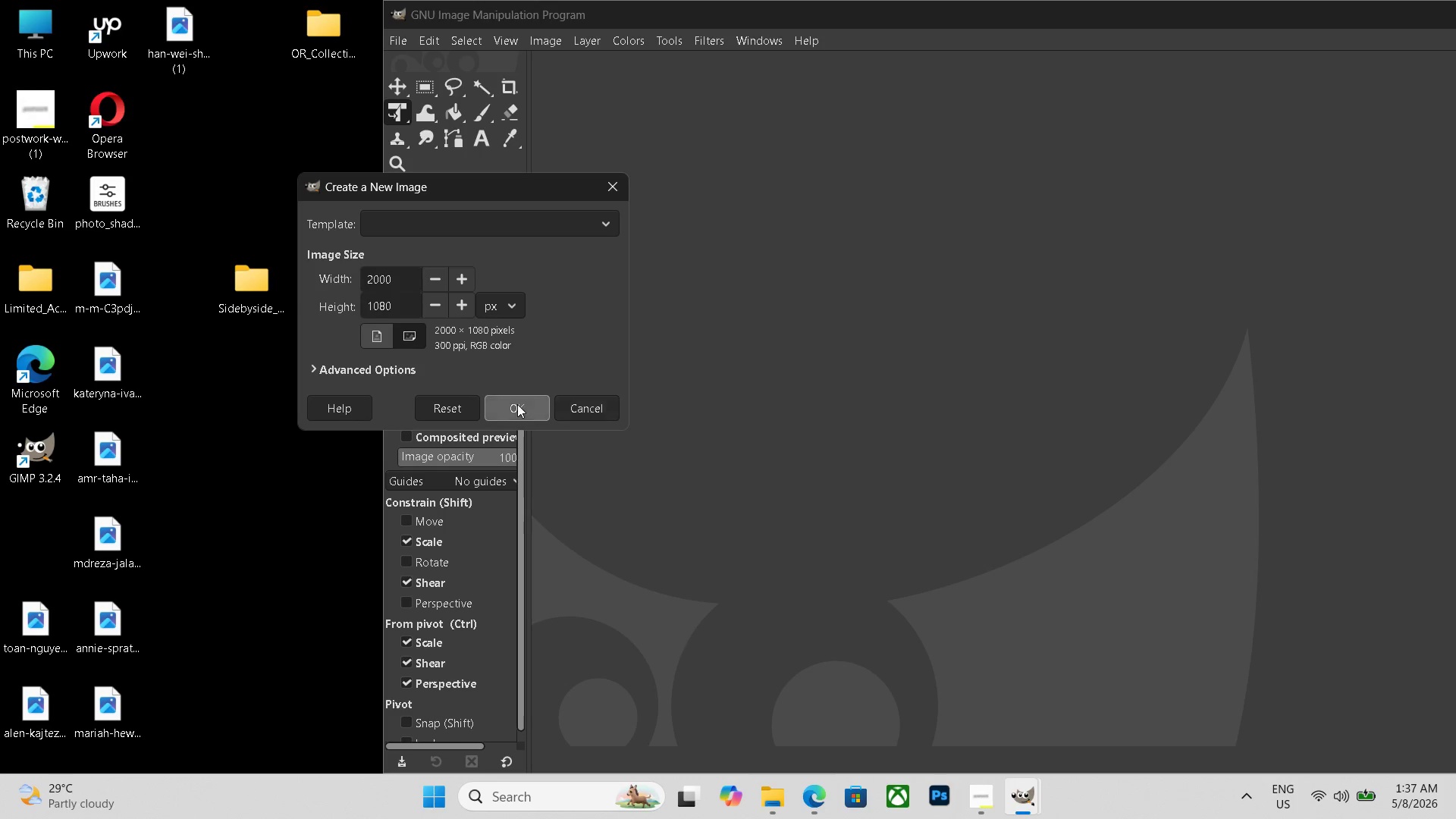 
left_click([517, 404])
 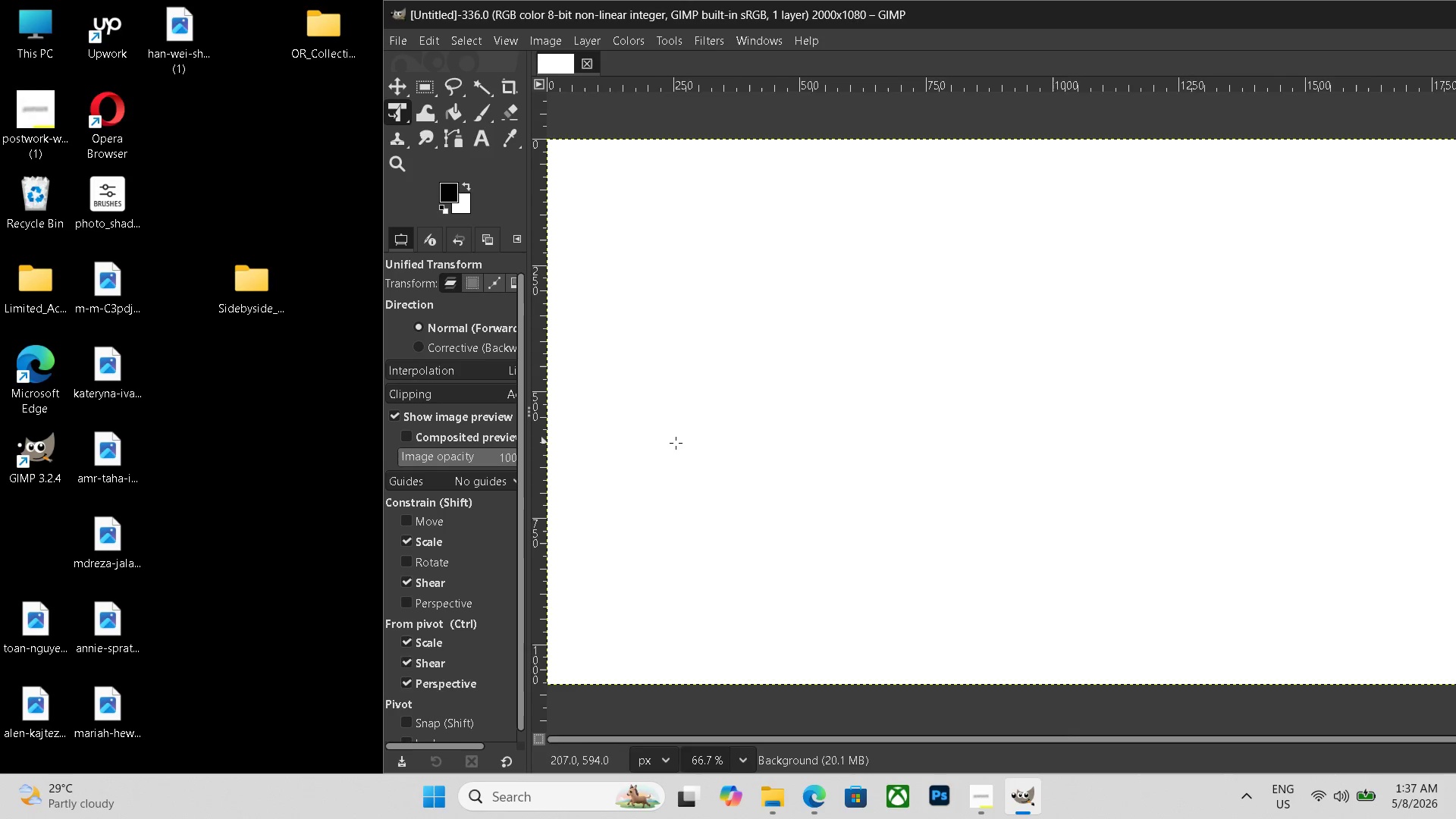 
hold_key(key=ControlLeft, duration=0.55)
scroll: coordinate [706, 448], scroll_direction: down, amount: 5.0
 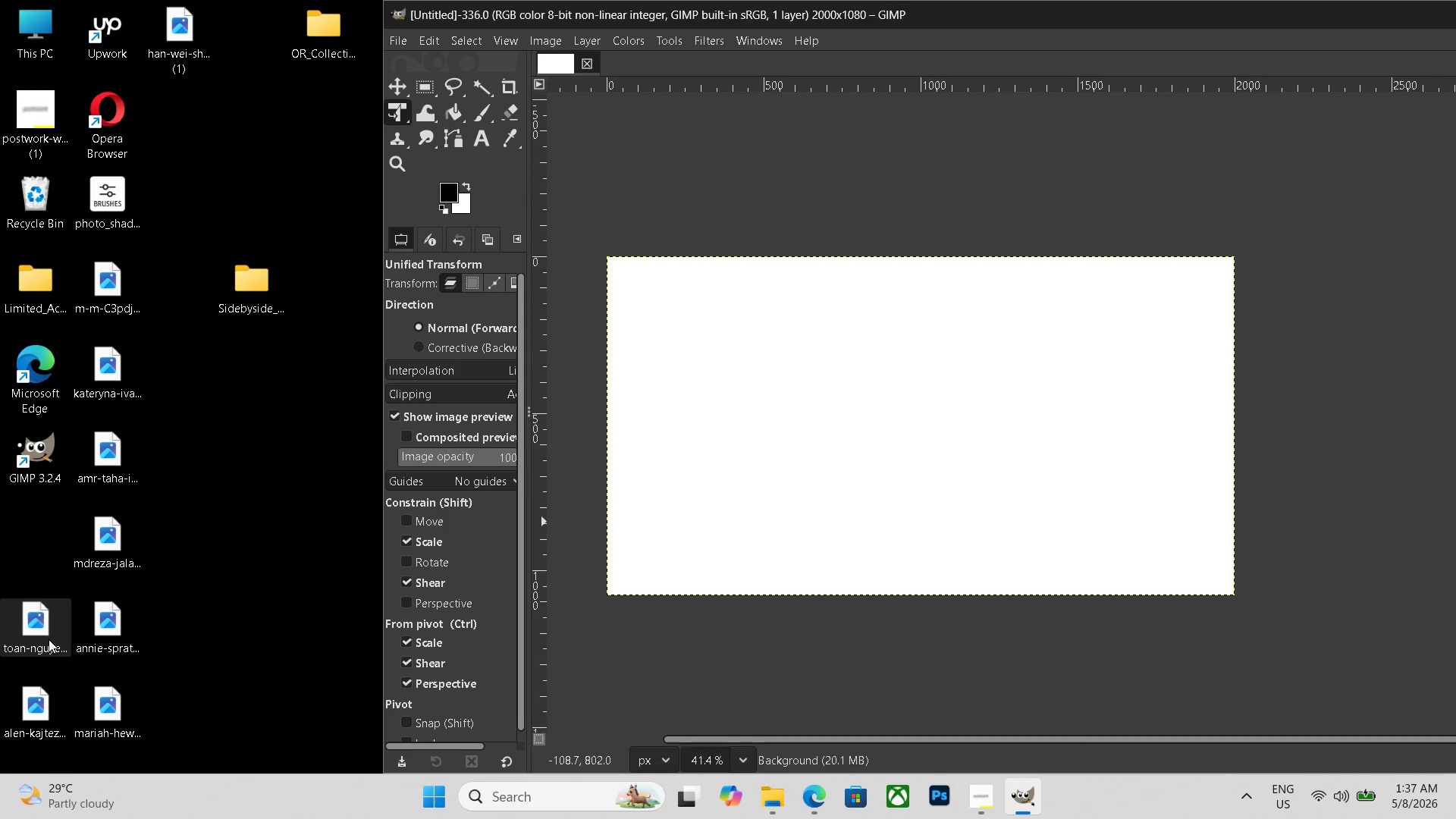 
left_click_drag(start_coordinate=[49, 639], to_coordinate=[978, 532])
 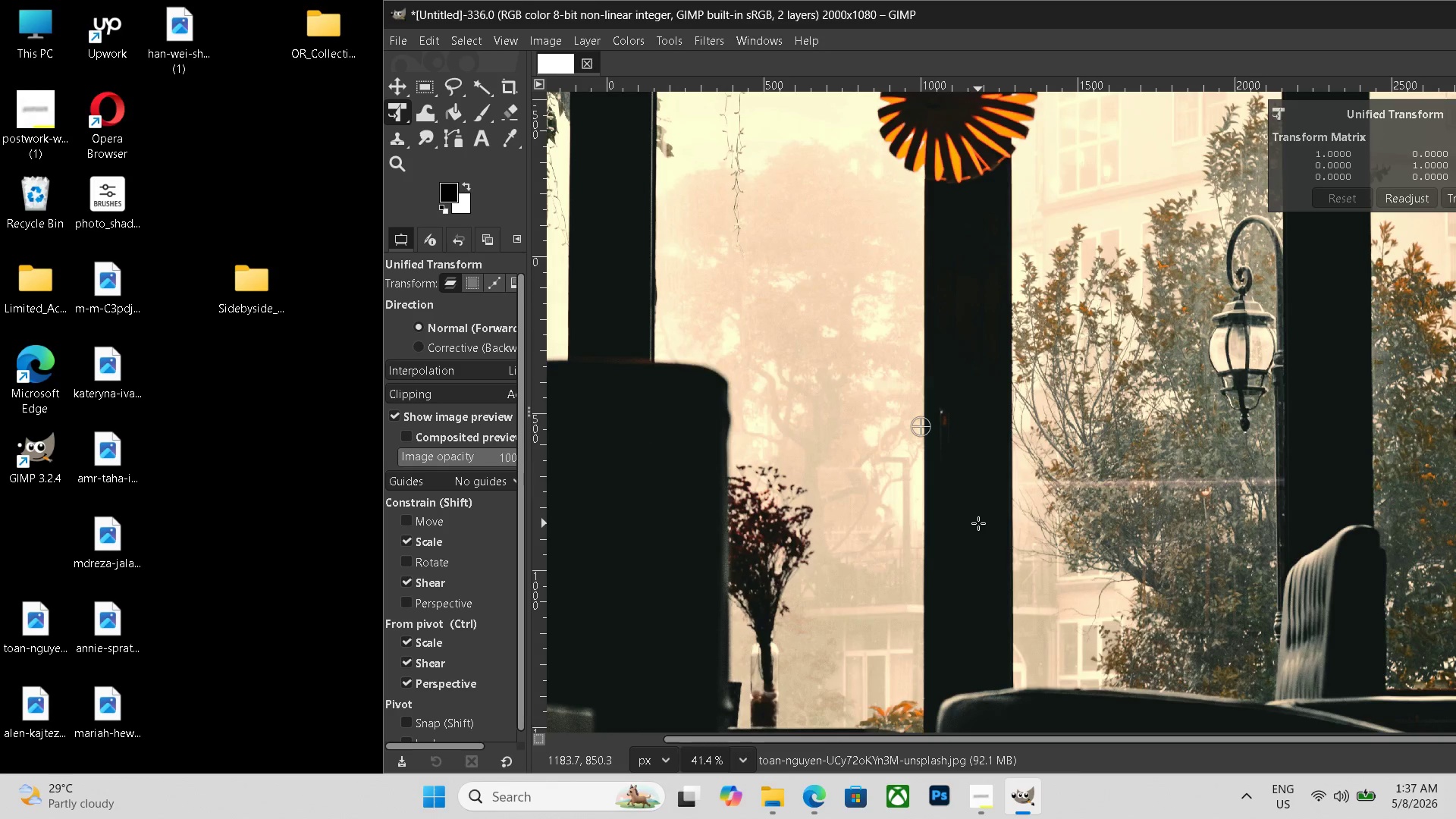 
hold_key(key=ControlLeft, duration=0.81)
 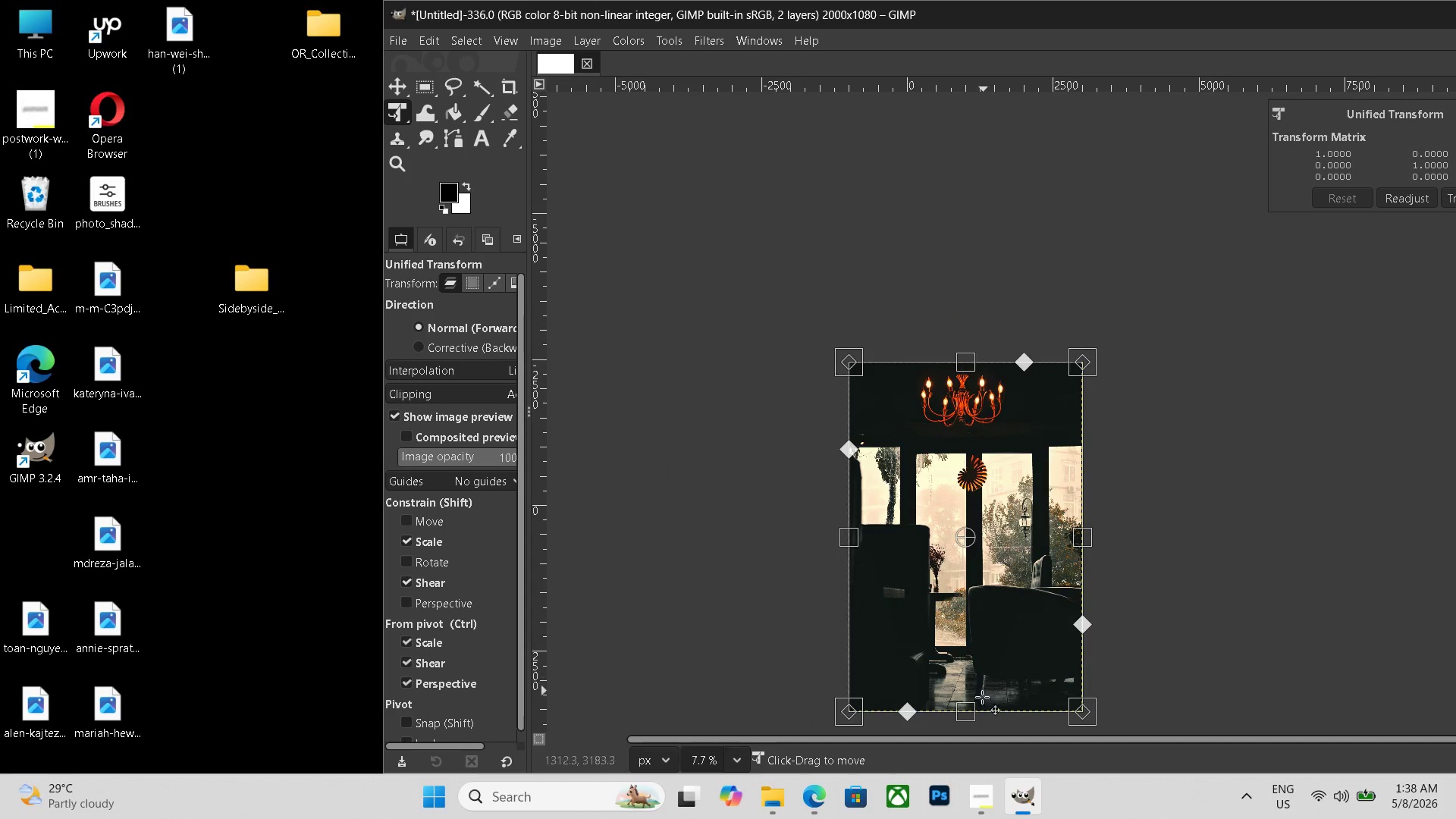 
key(Control+ControlLeft)
 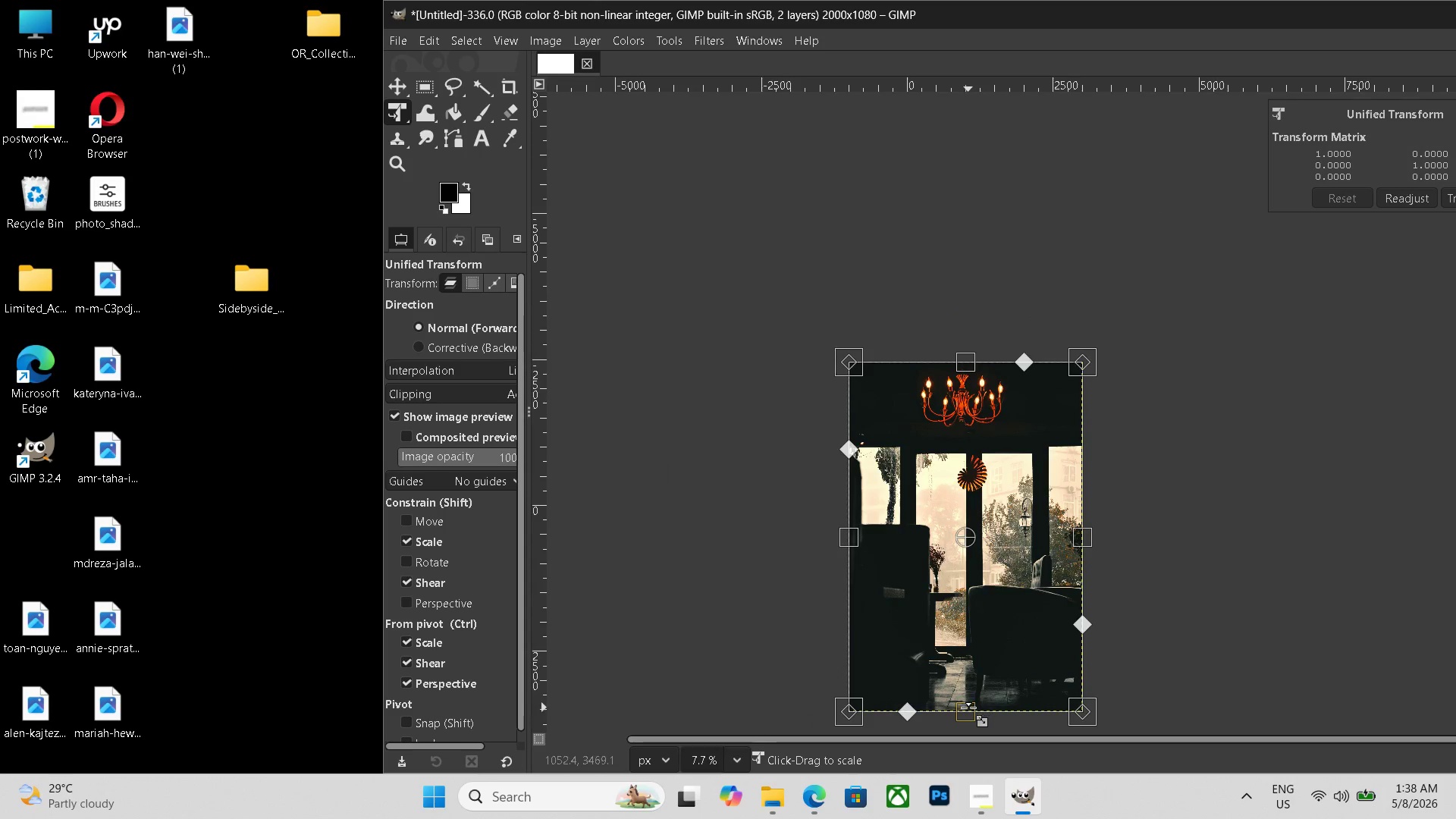 
scroll: coordinate [974, 597], scroll_direction: down, amount: 18.0
 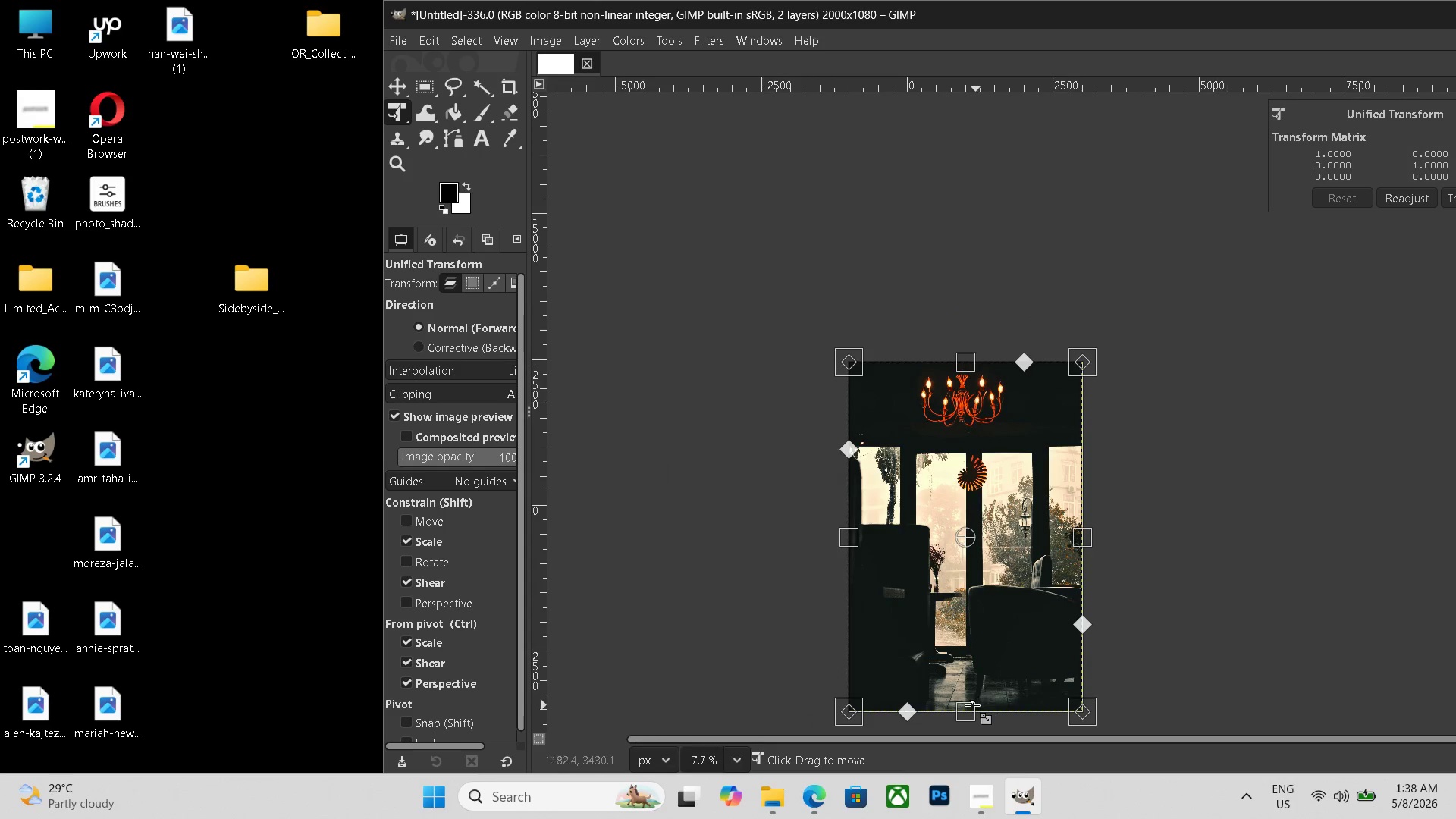 
left_click_drag(start_coordinate=[968, 708], to_coordinate=[971, 620])
 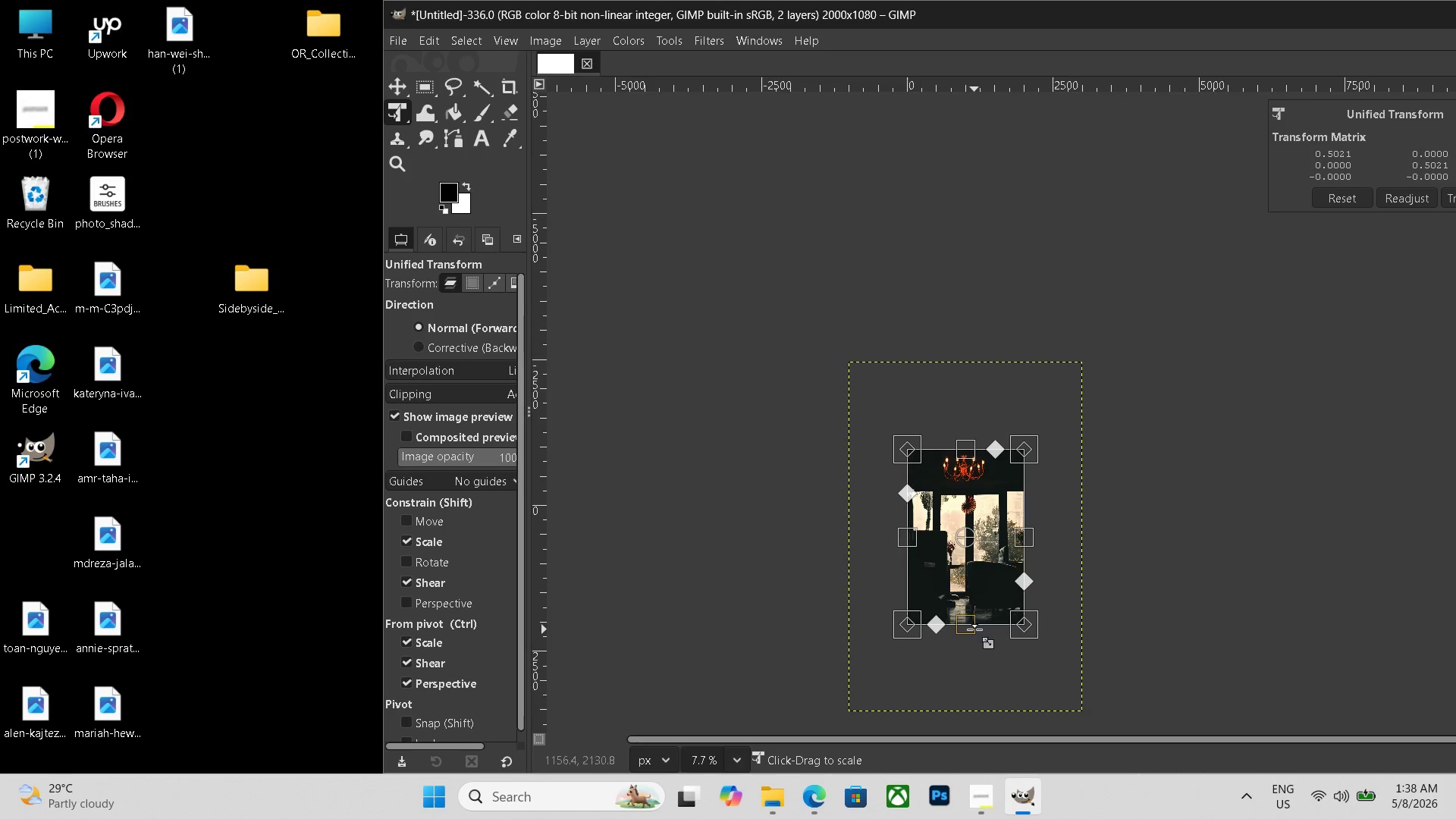 
left_click_drag(start_coordinate=[984, 601], to_coordinate=[984, 569])
 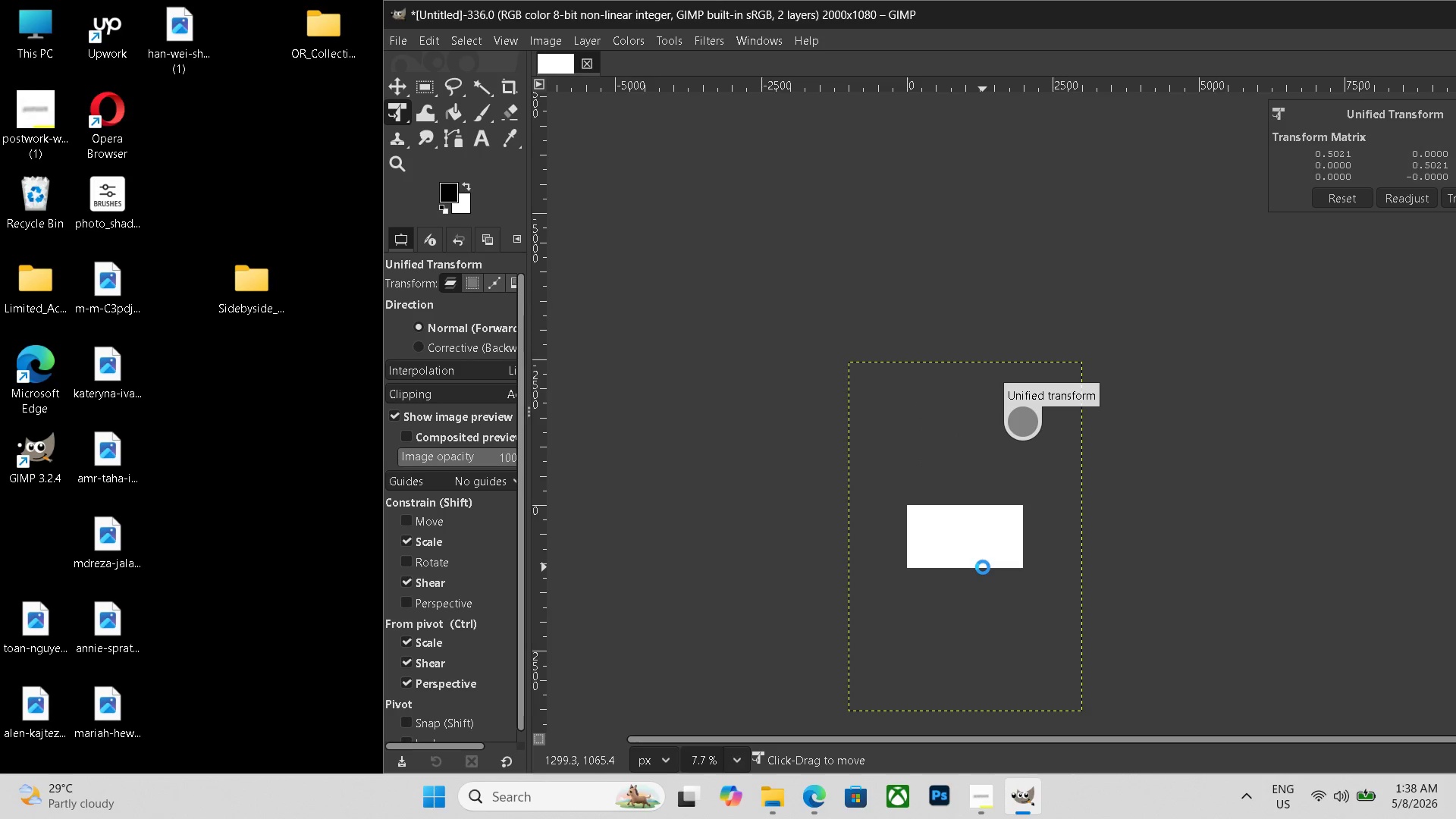 
key(Enter)
 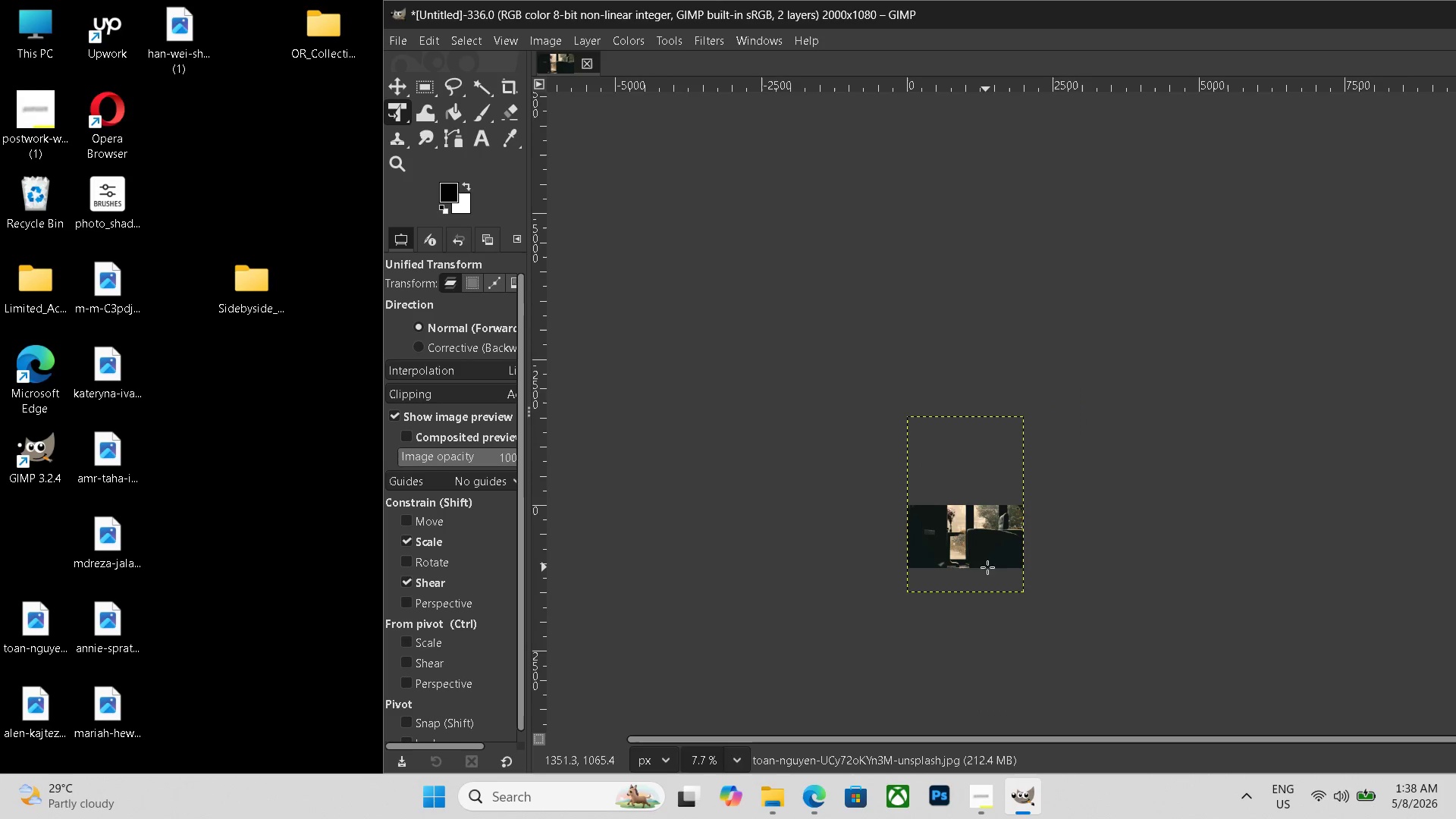 
hold_key(key=ControlLeft, duration=1.27)
scroll: coordinate [966, 595], scroll_direction: up, amount: 16.0
 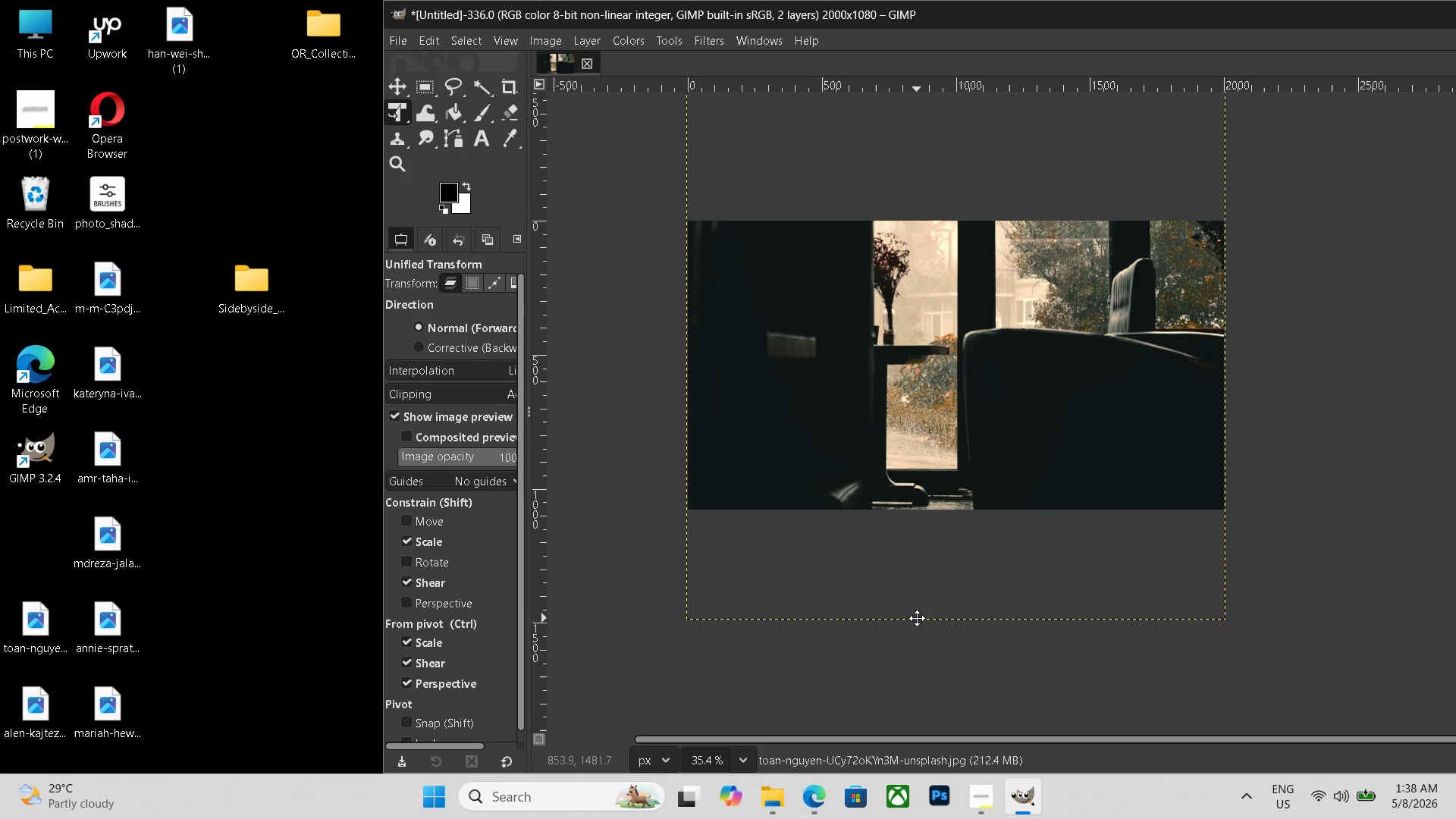 
hold_key(key=Space, duration=0.91)
 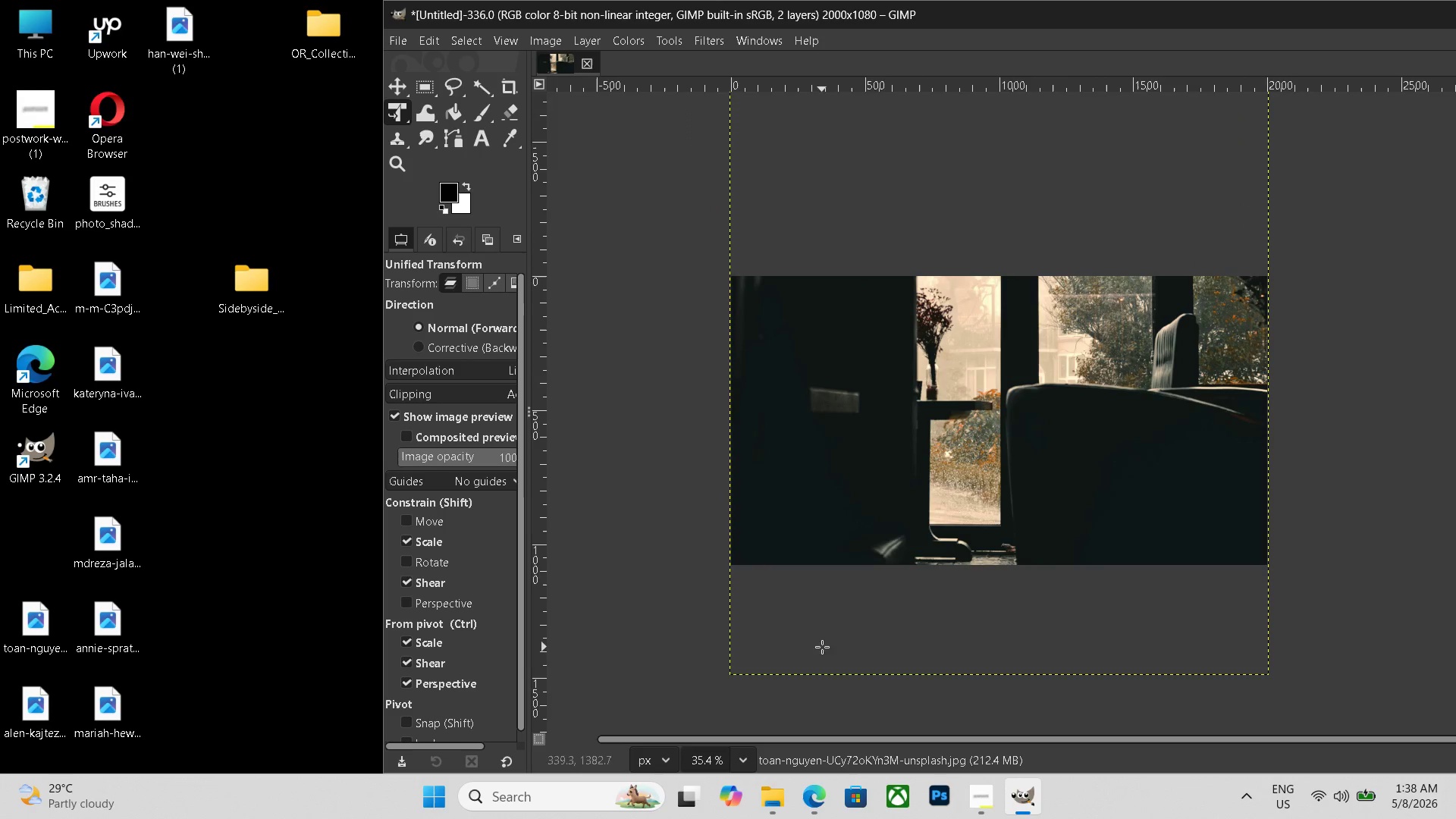 
left_click_drag(start_coordinate=[917, 619], to_coordinate=[960, 673])
 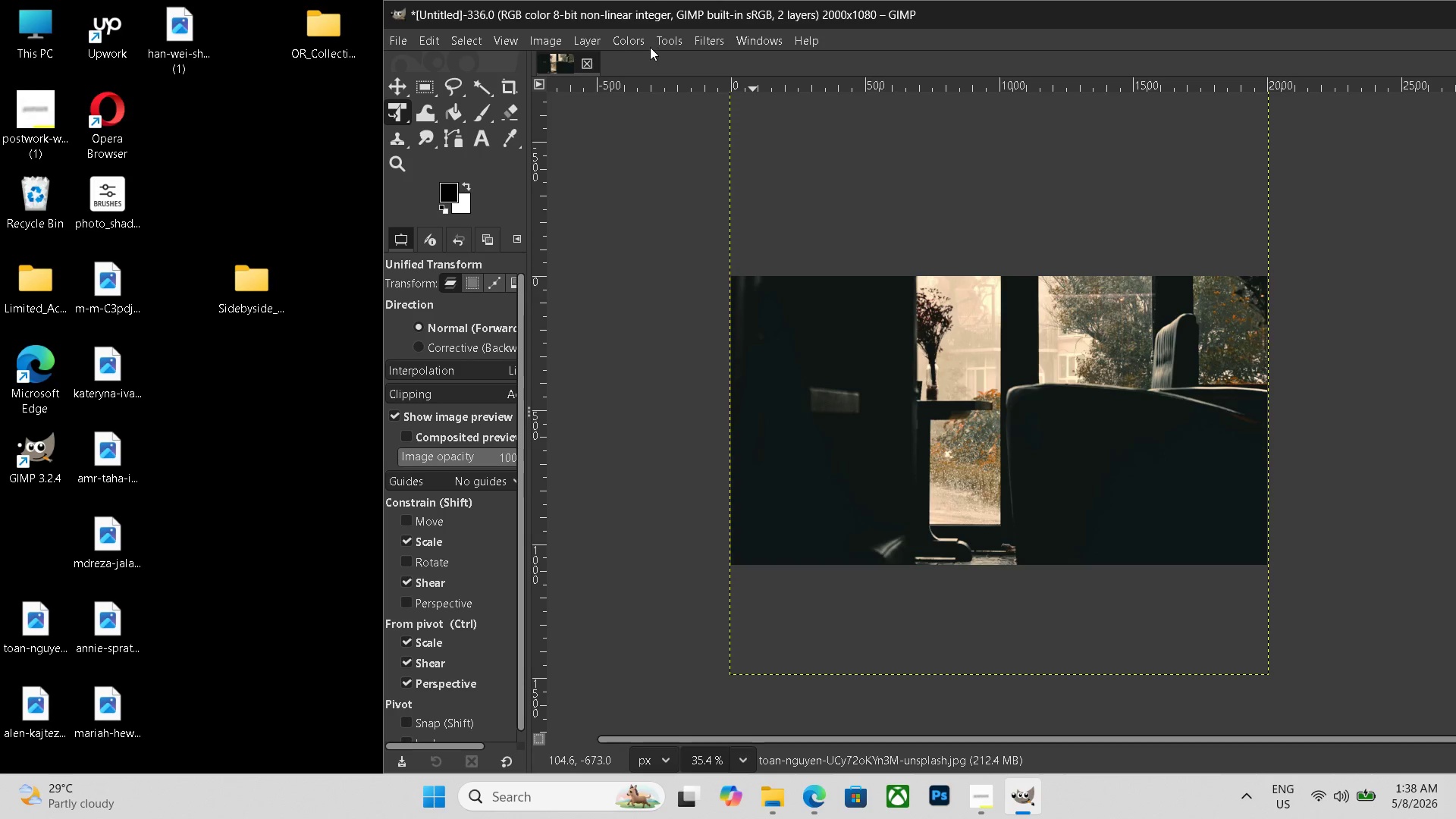 
left_click([643, 44])
 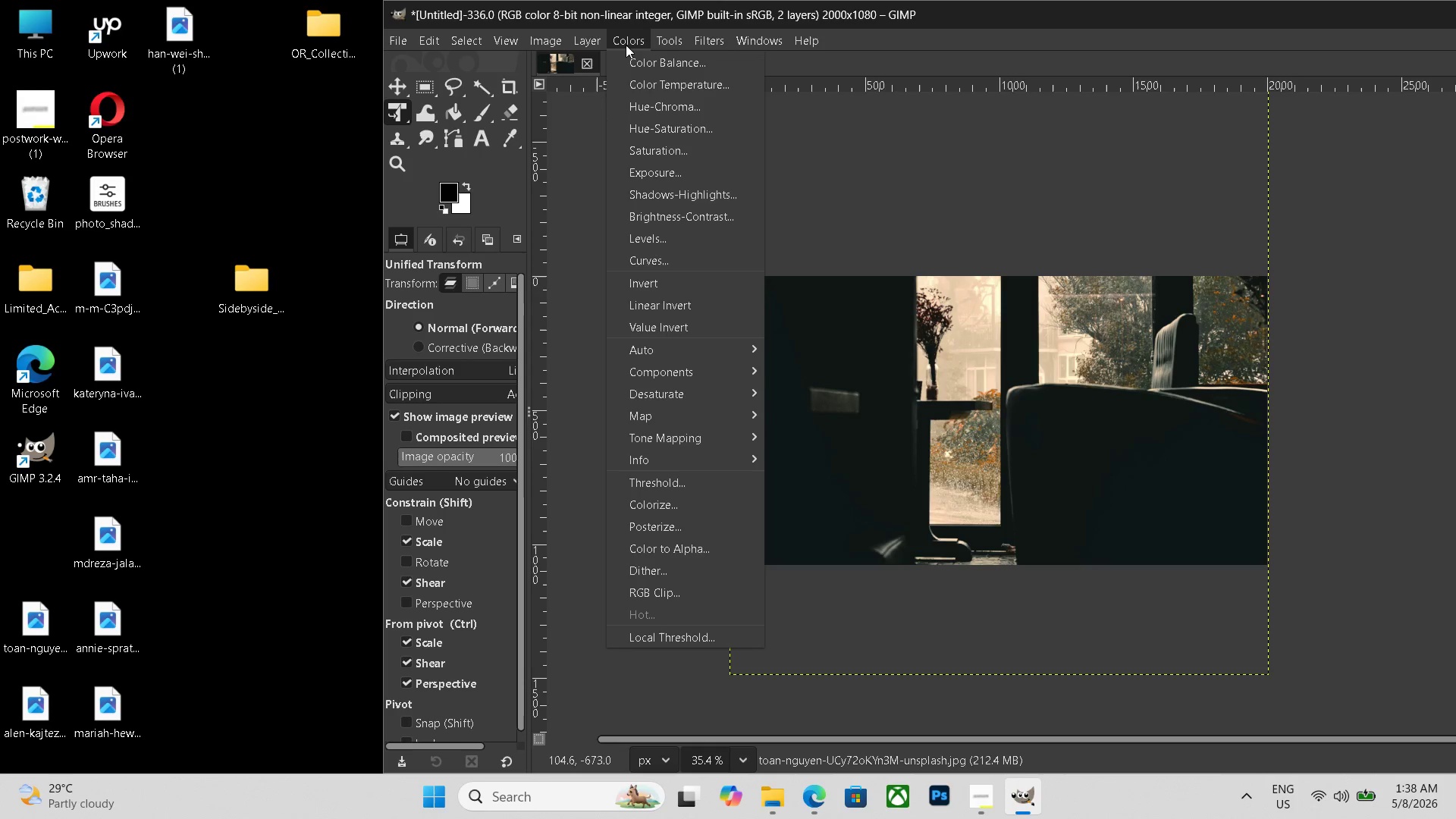 
wait(5.51)
 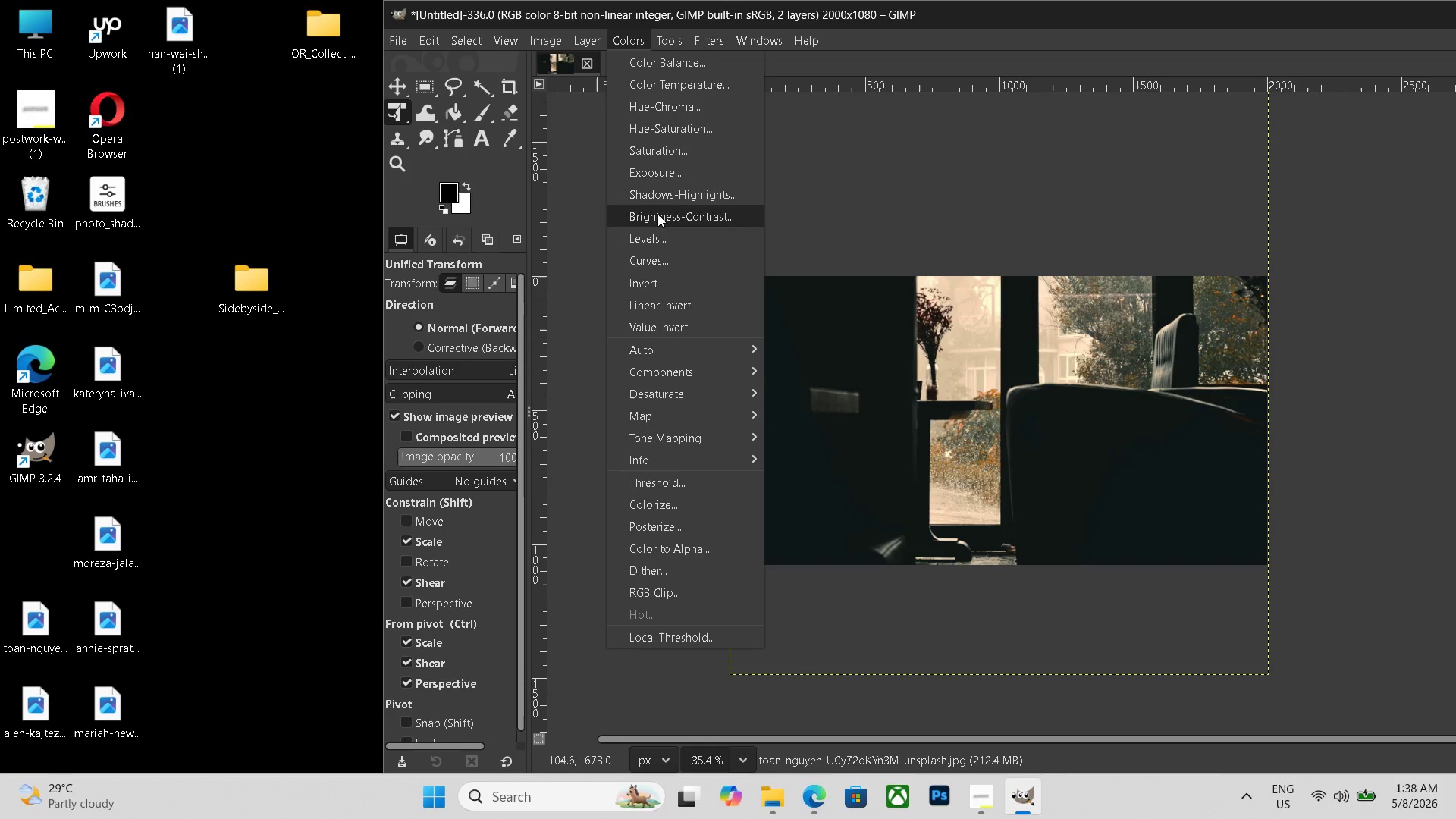 
left_click([674, 268])
 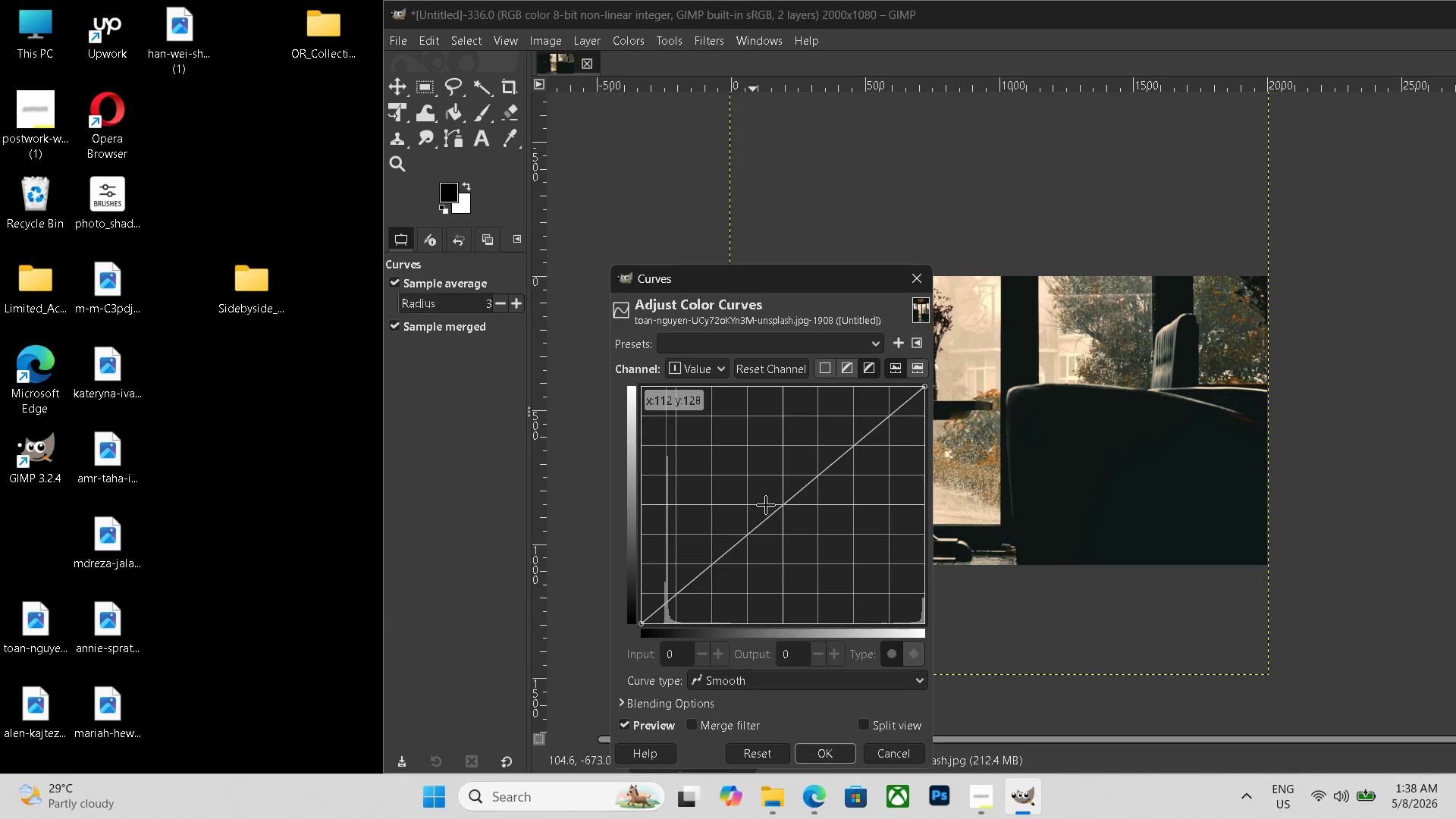 
left_click([766, 505])
 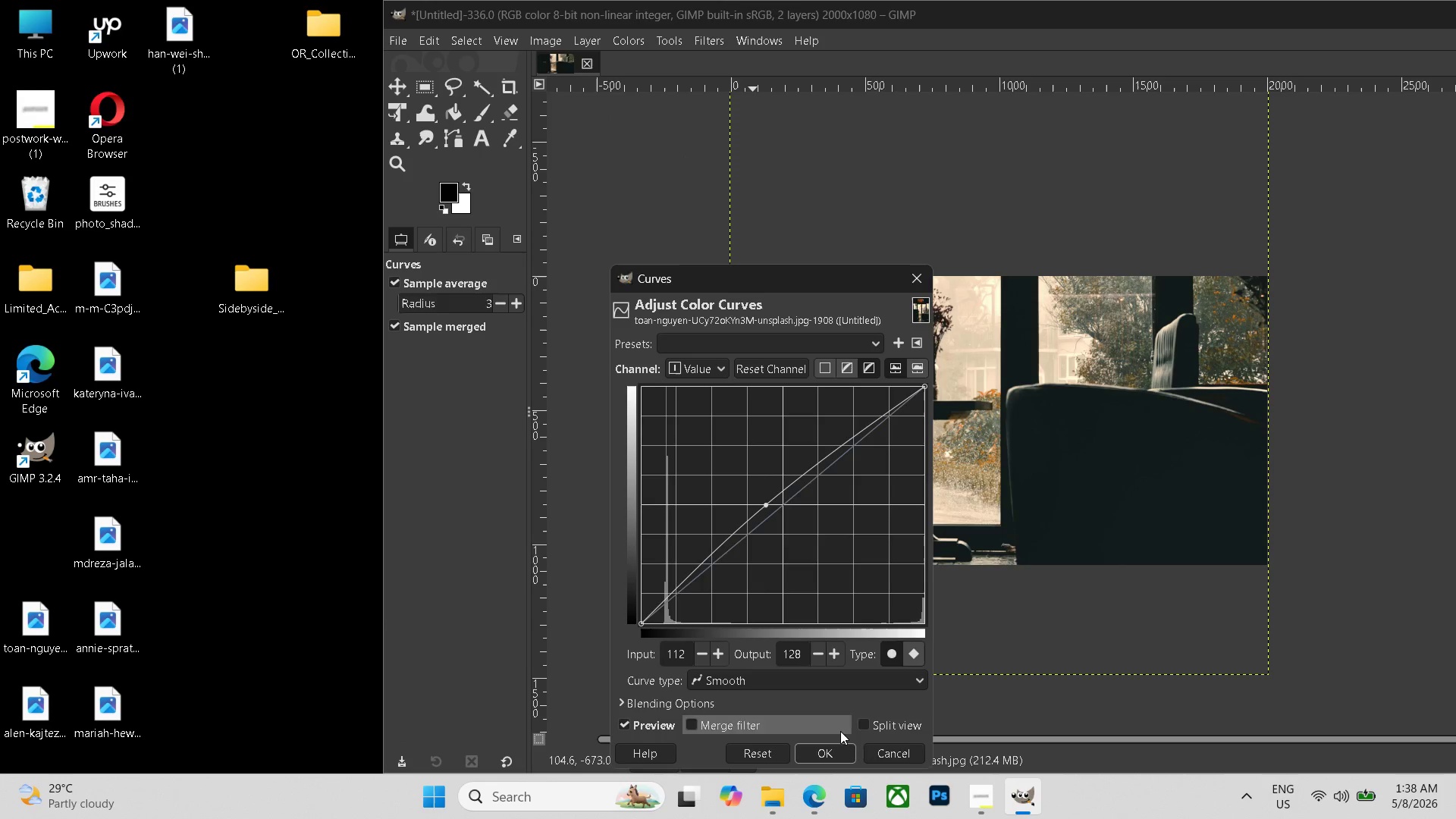 
left_click([831, 745])
 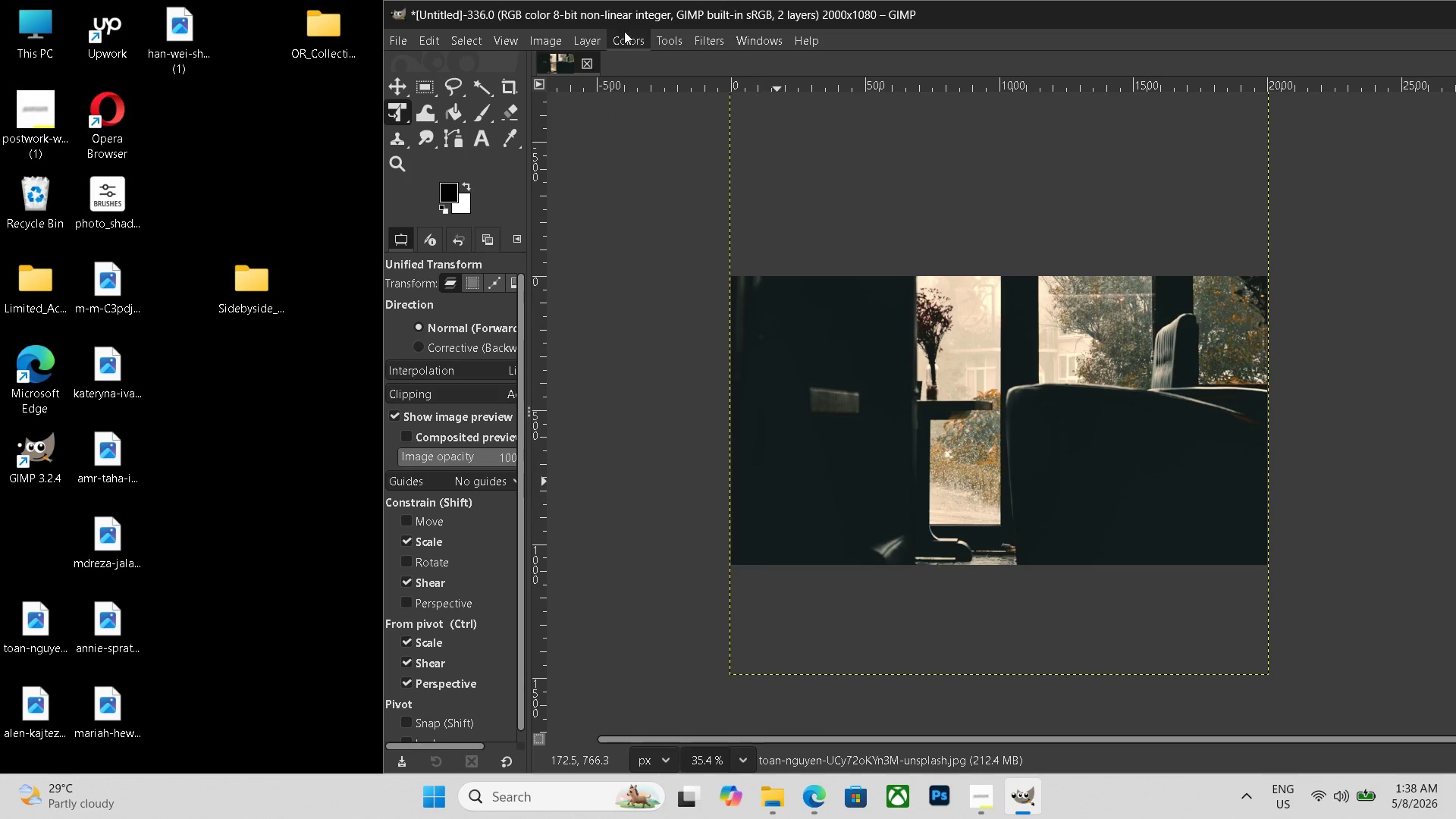 
left_click([624, 31])
 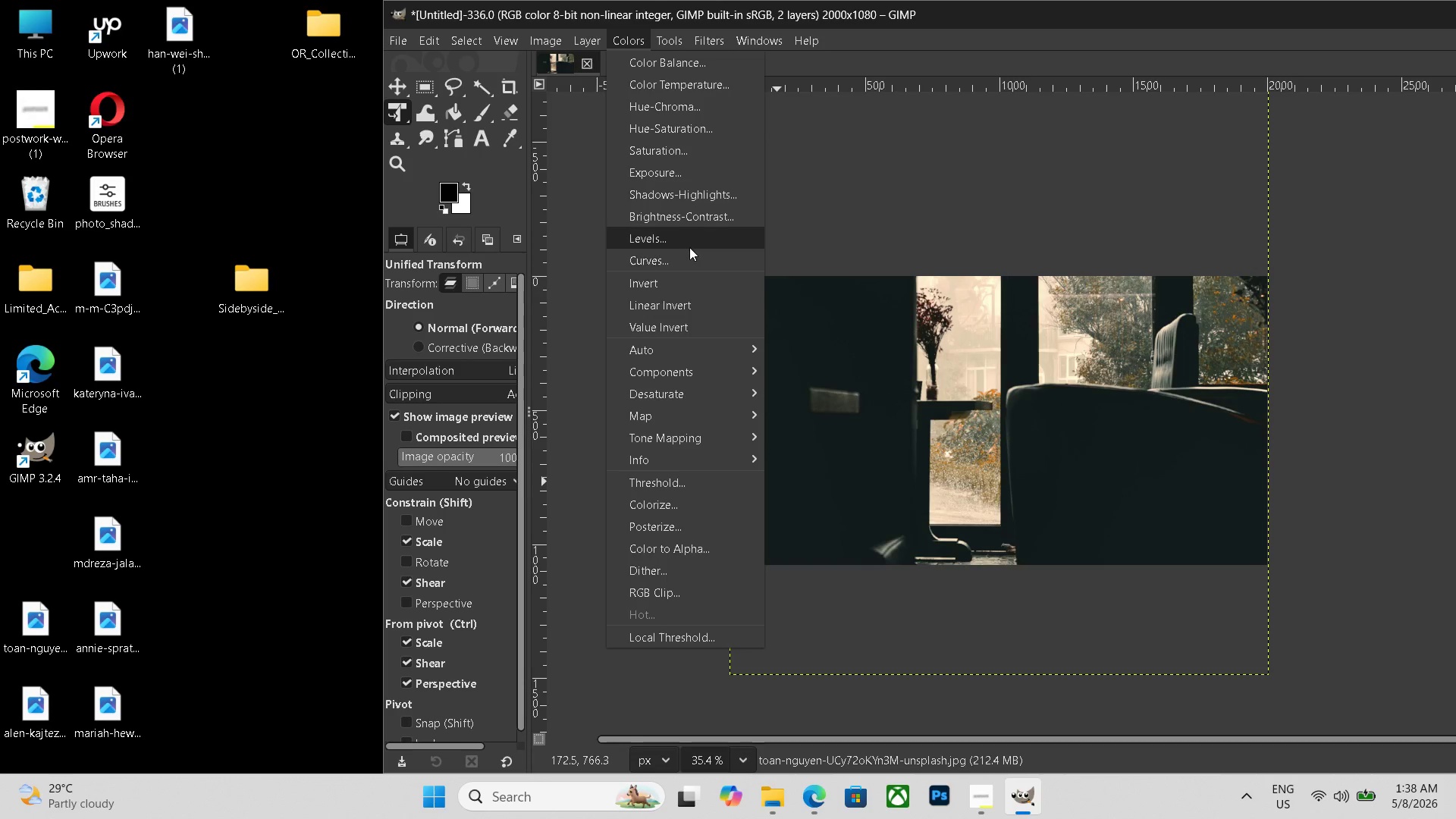 
left_click([689, 246])
 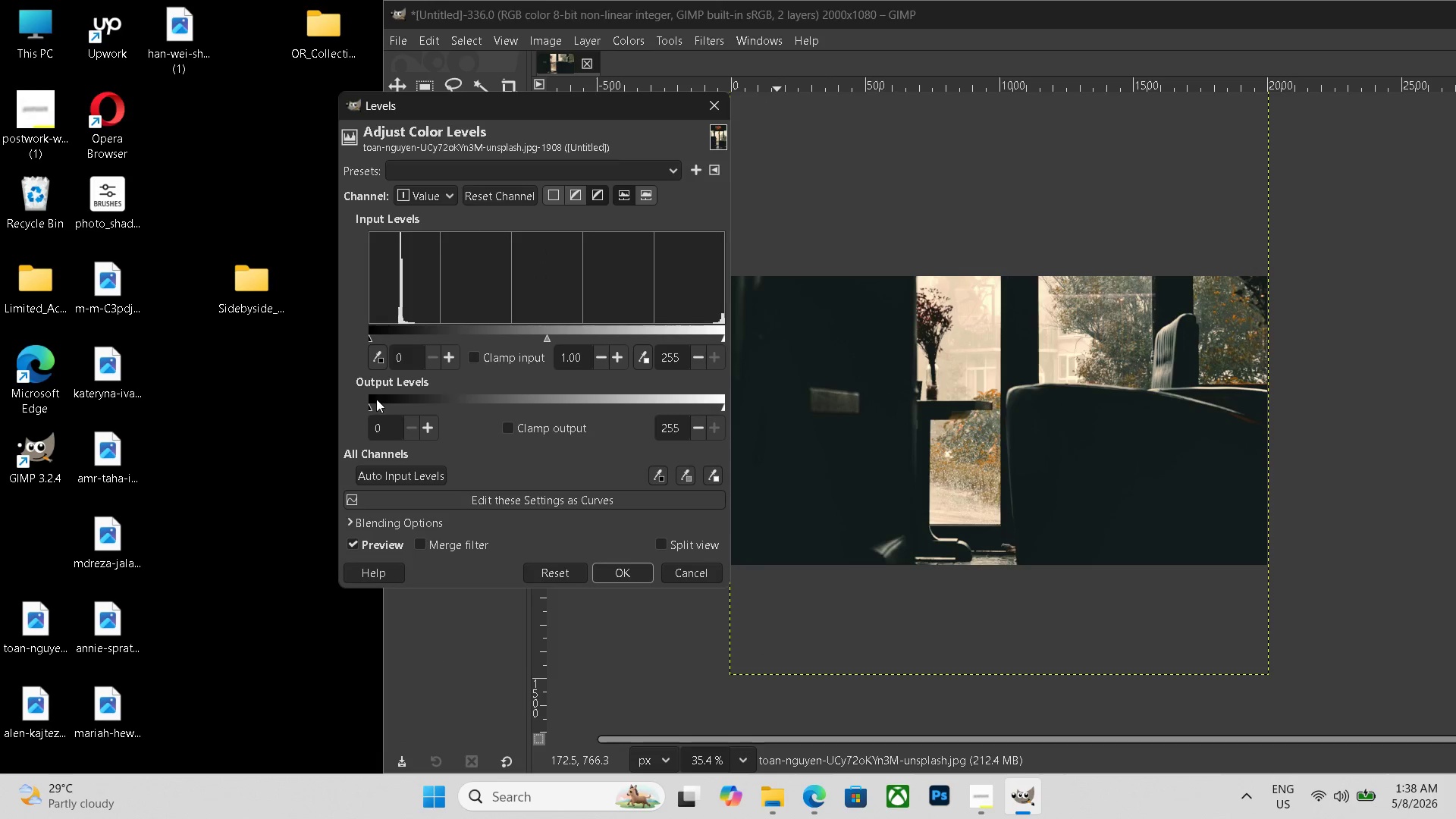 
left_click([375, 400])
 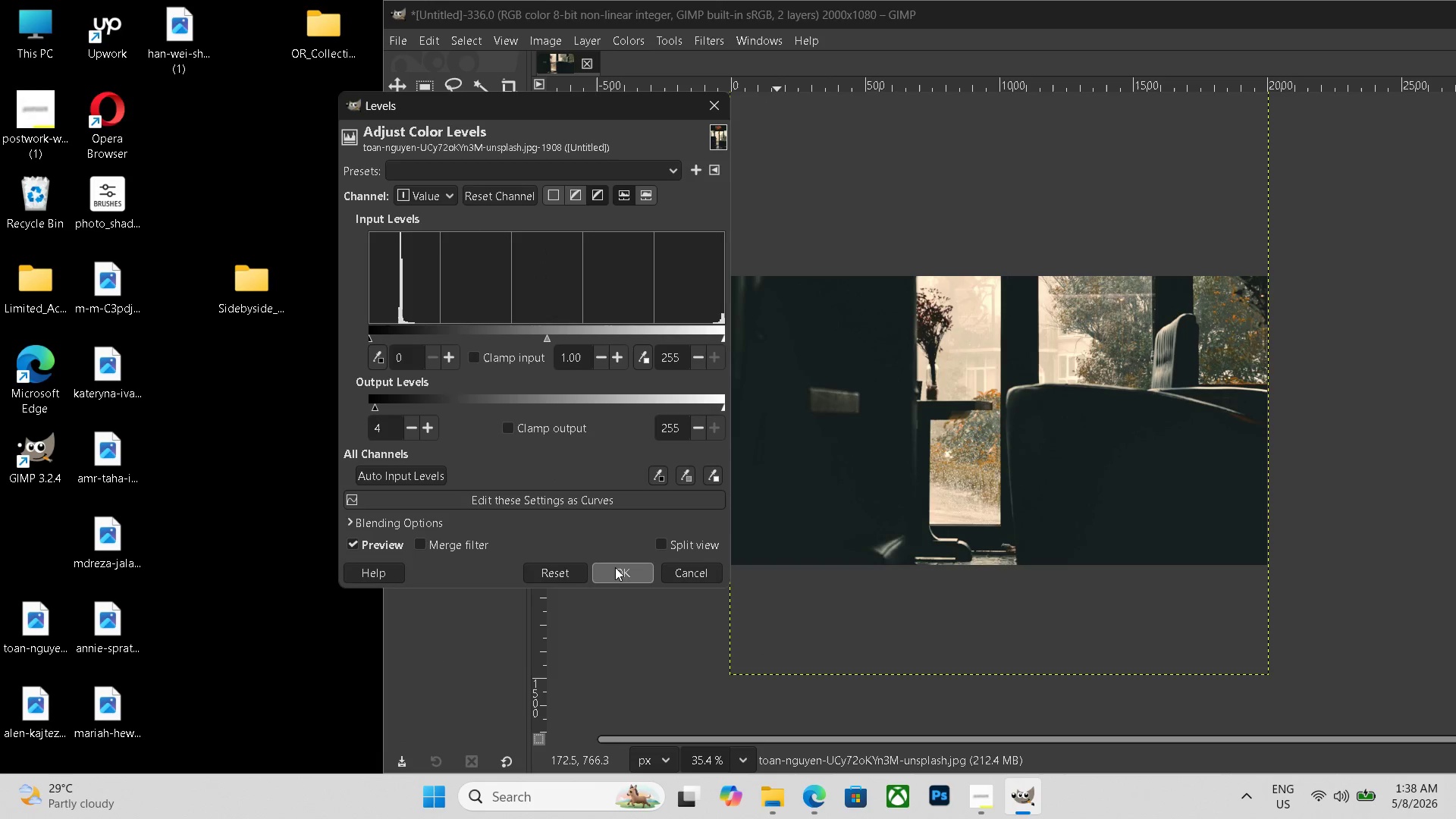 
left_click([618, 572])
 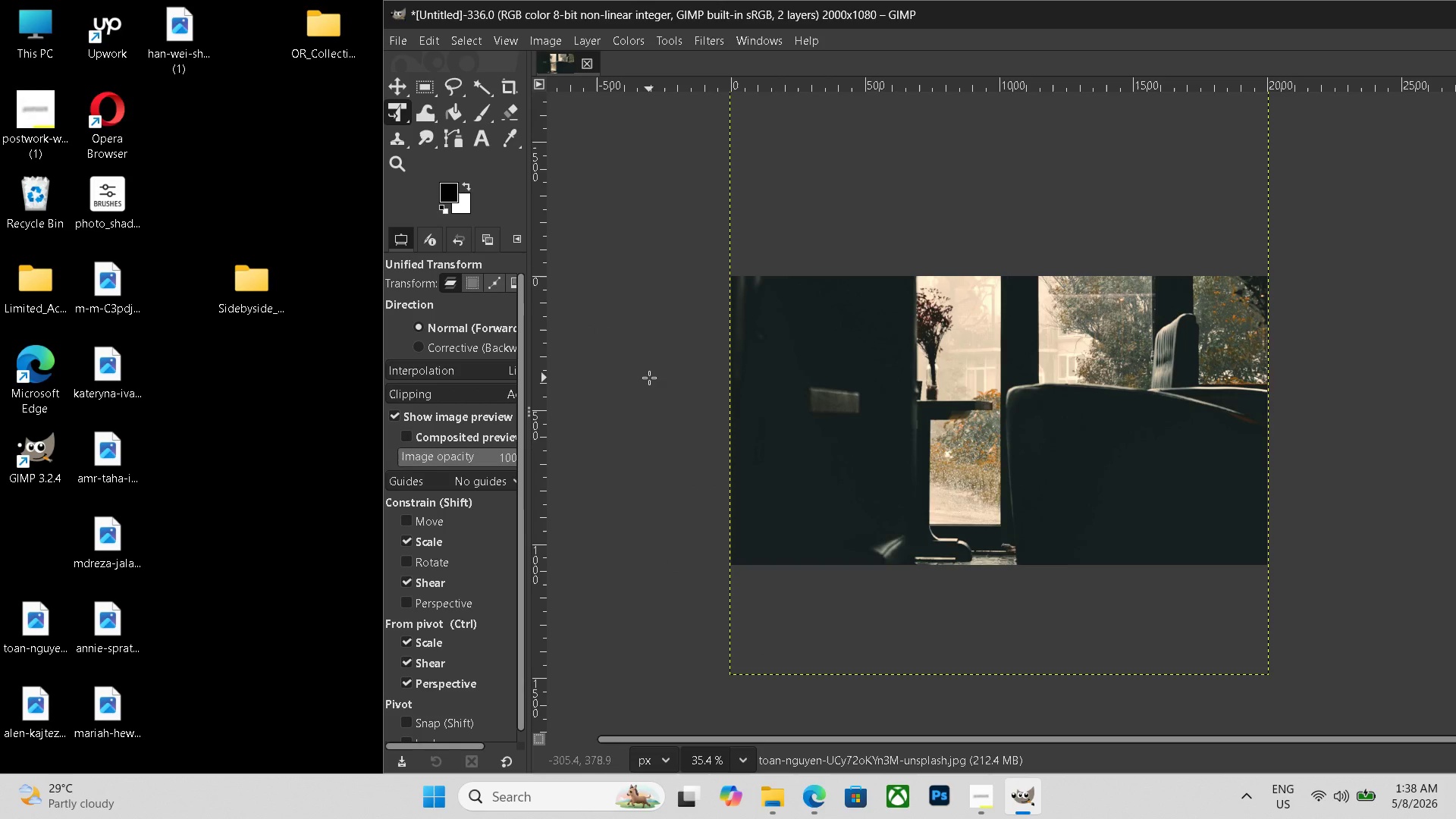 
wait(7.95)
 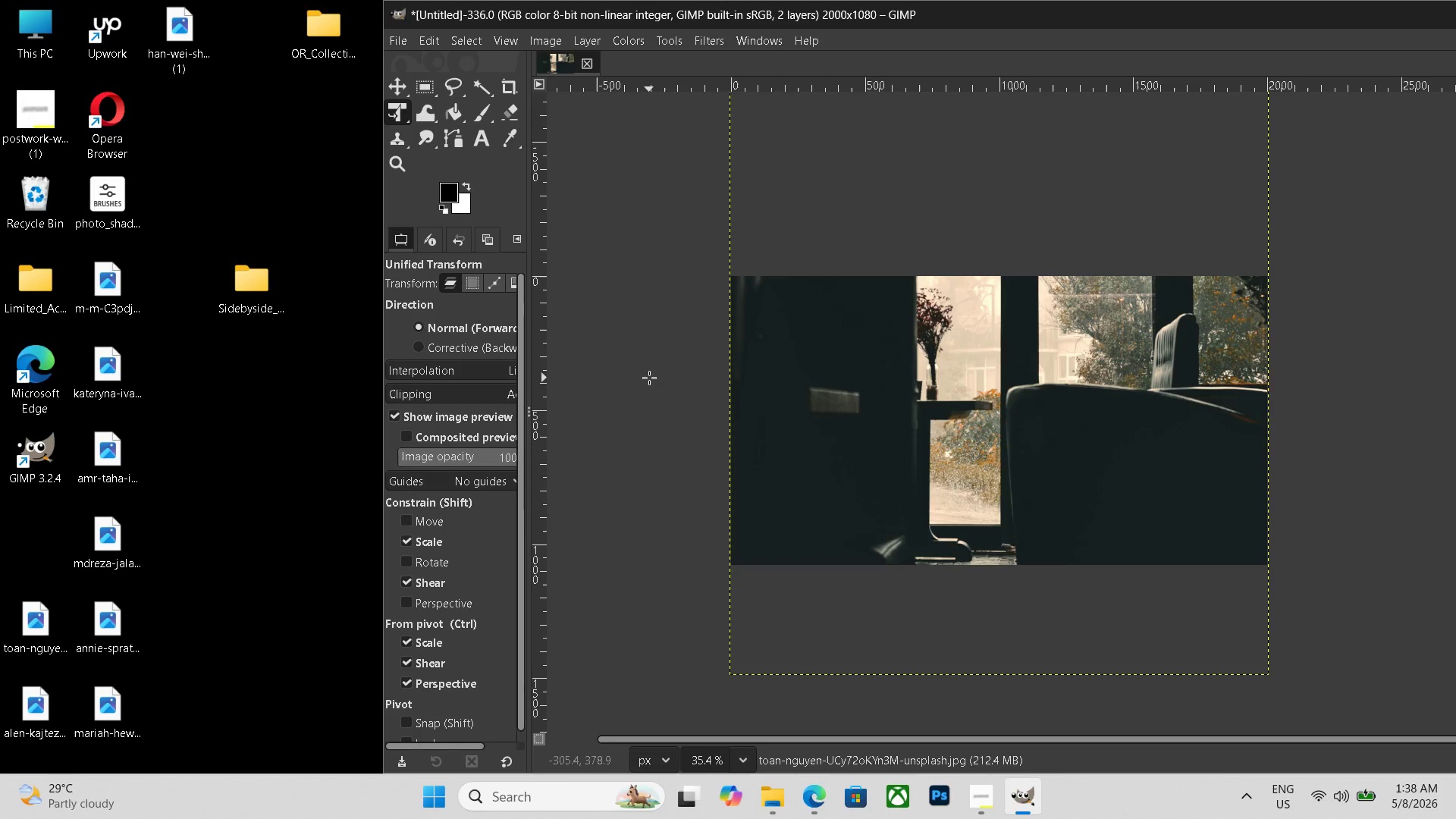 
key(Control+Z)
 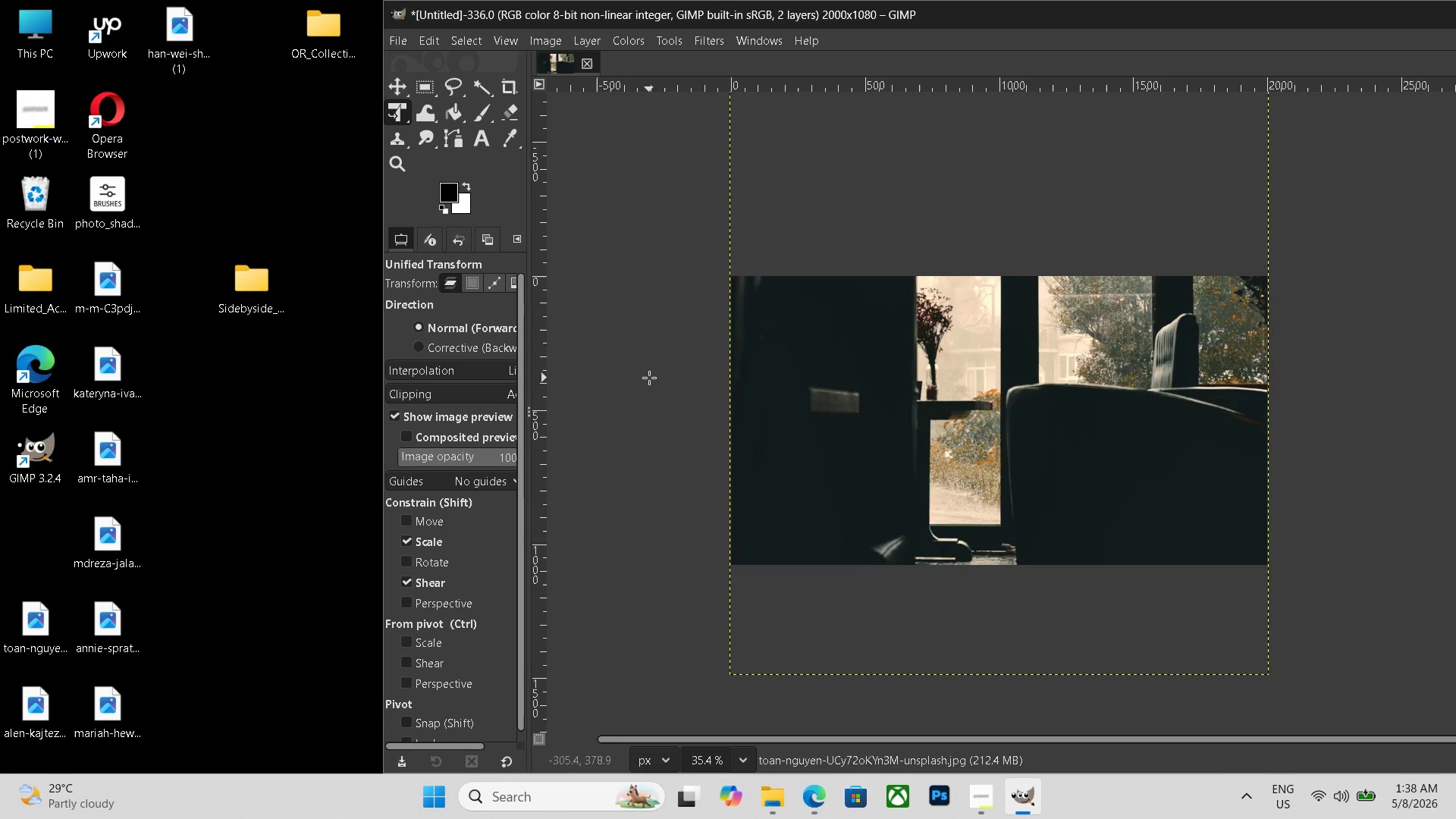 
key(Control+Z)
 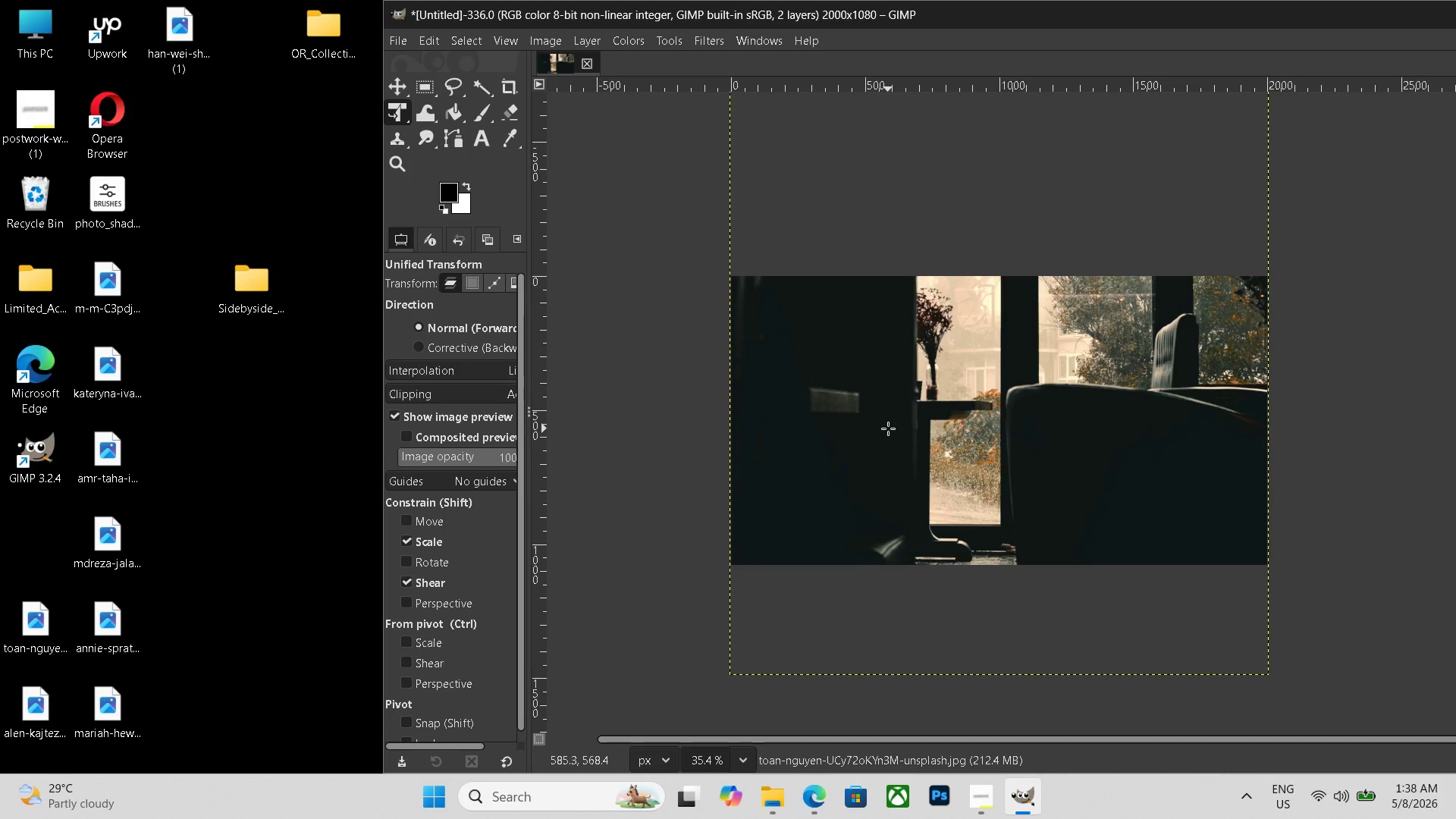 
key(Control+Shift+E)
 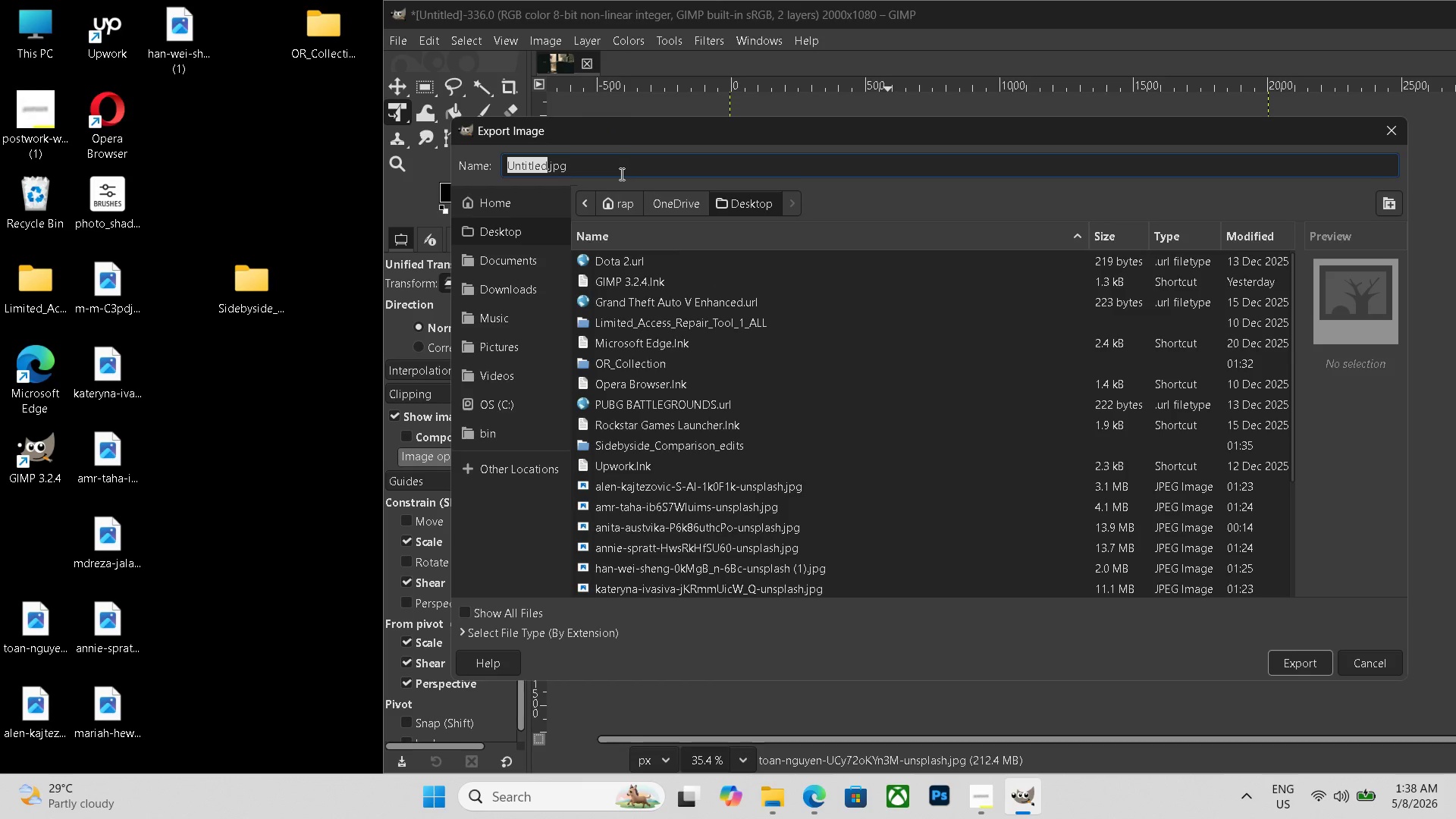 
left_click_drag(start_coordinate=[615, 172], to_coordinate=[457, 172])
 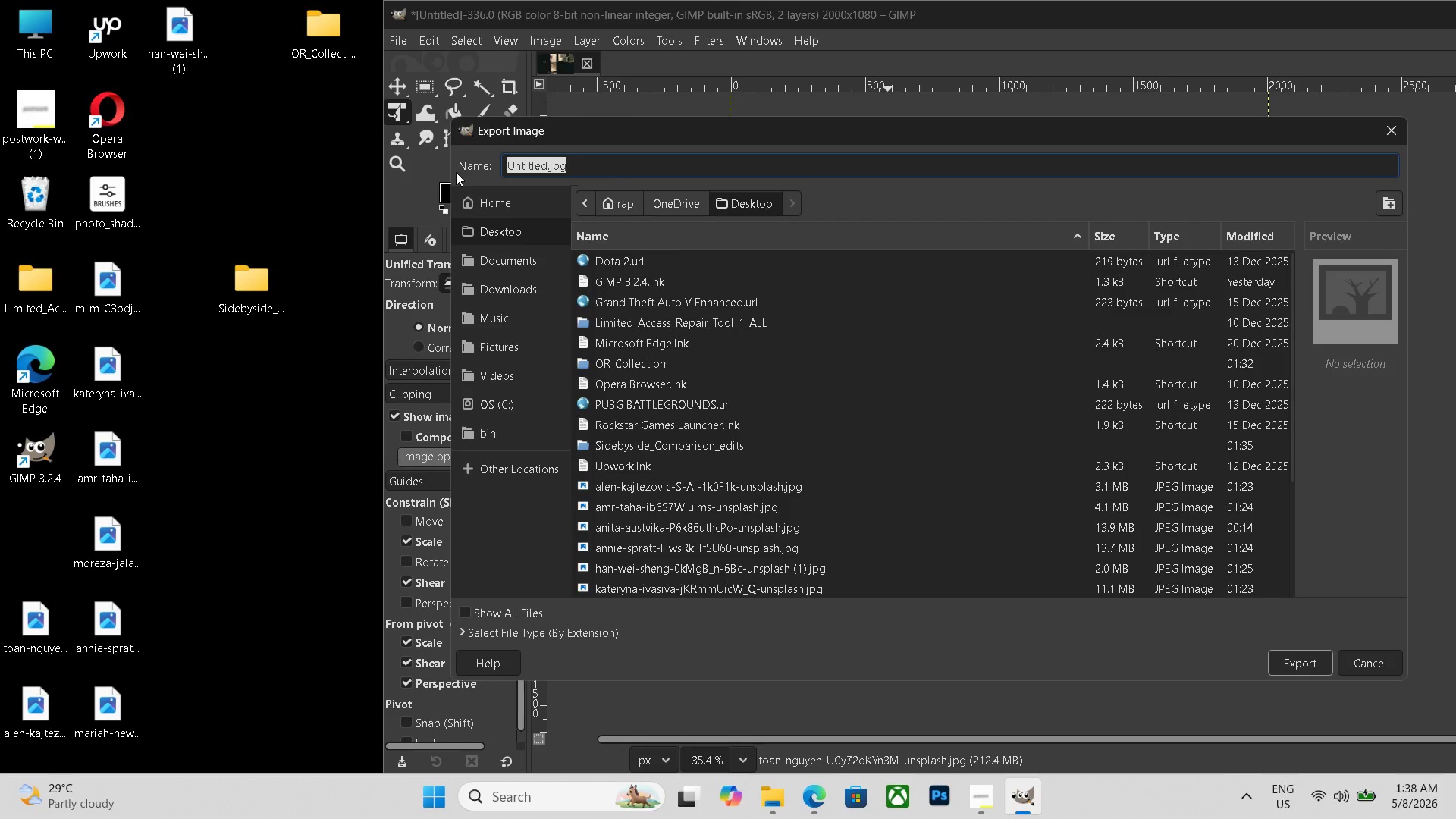 
type(a2)
 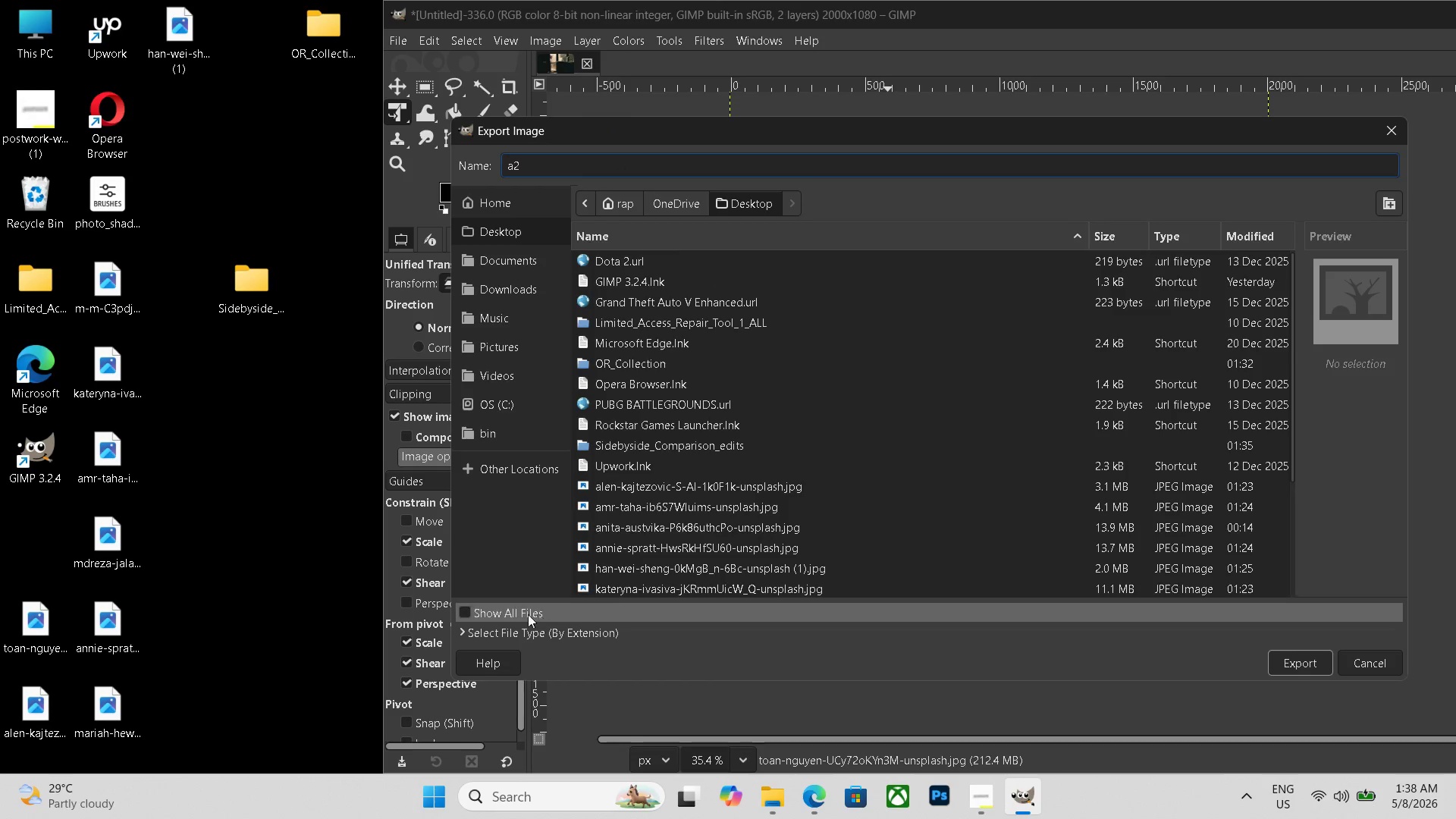 
left_click([537, 632])
 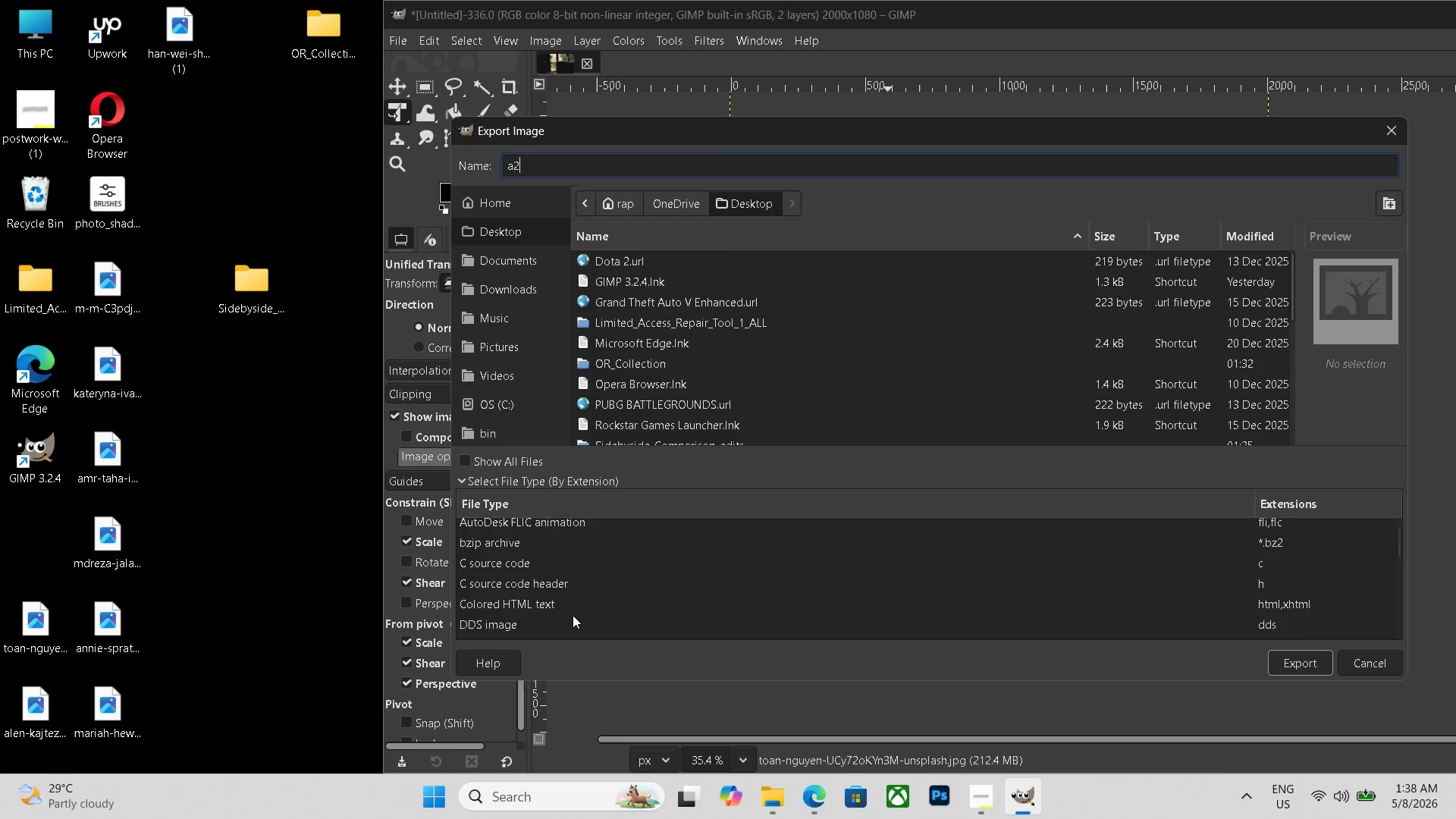 
scroll: coordinate [544, 605], scroll_direction: down, amount: 20.0
 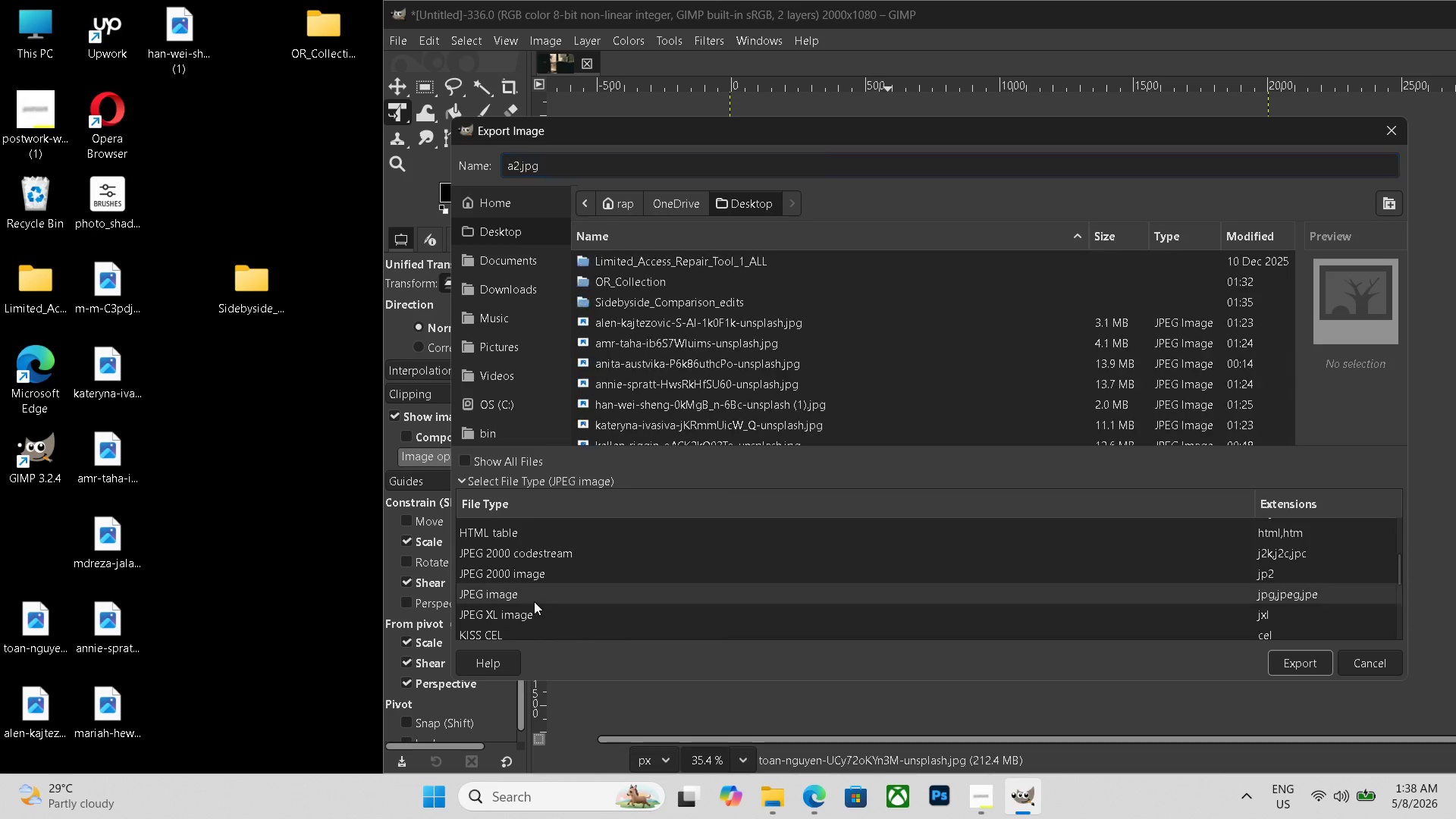 
left_click([534, 601])
 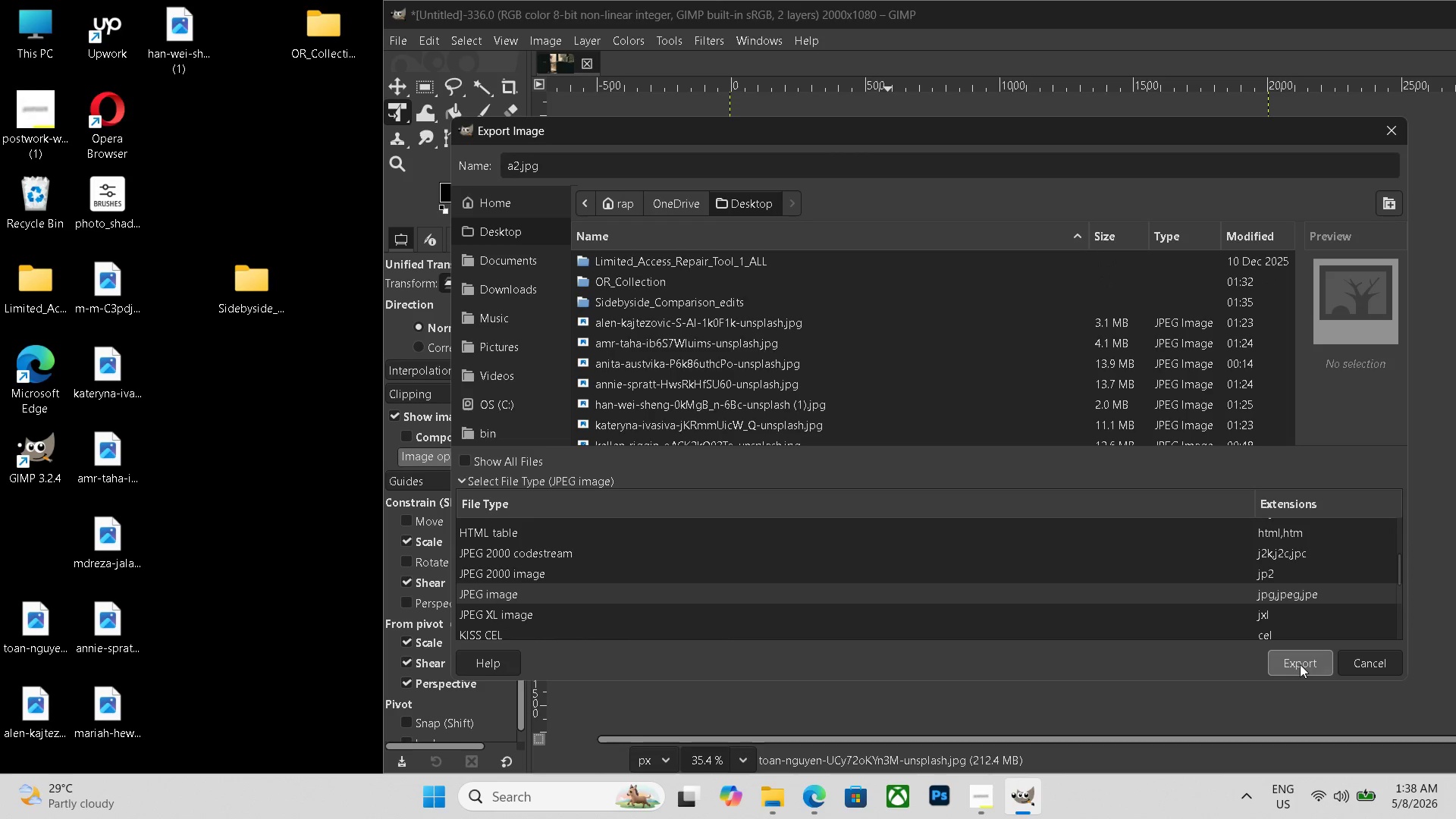 
left_click([1300, 664])
 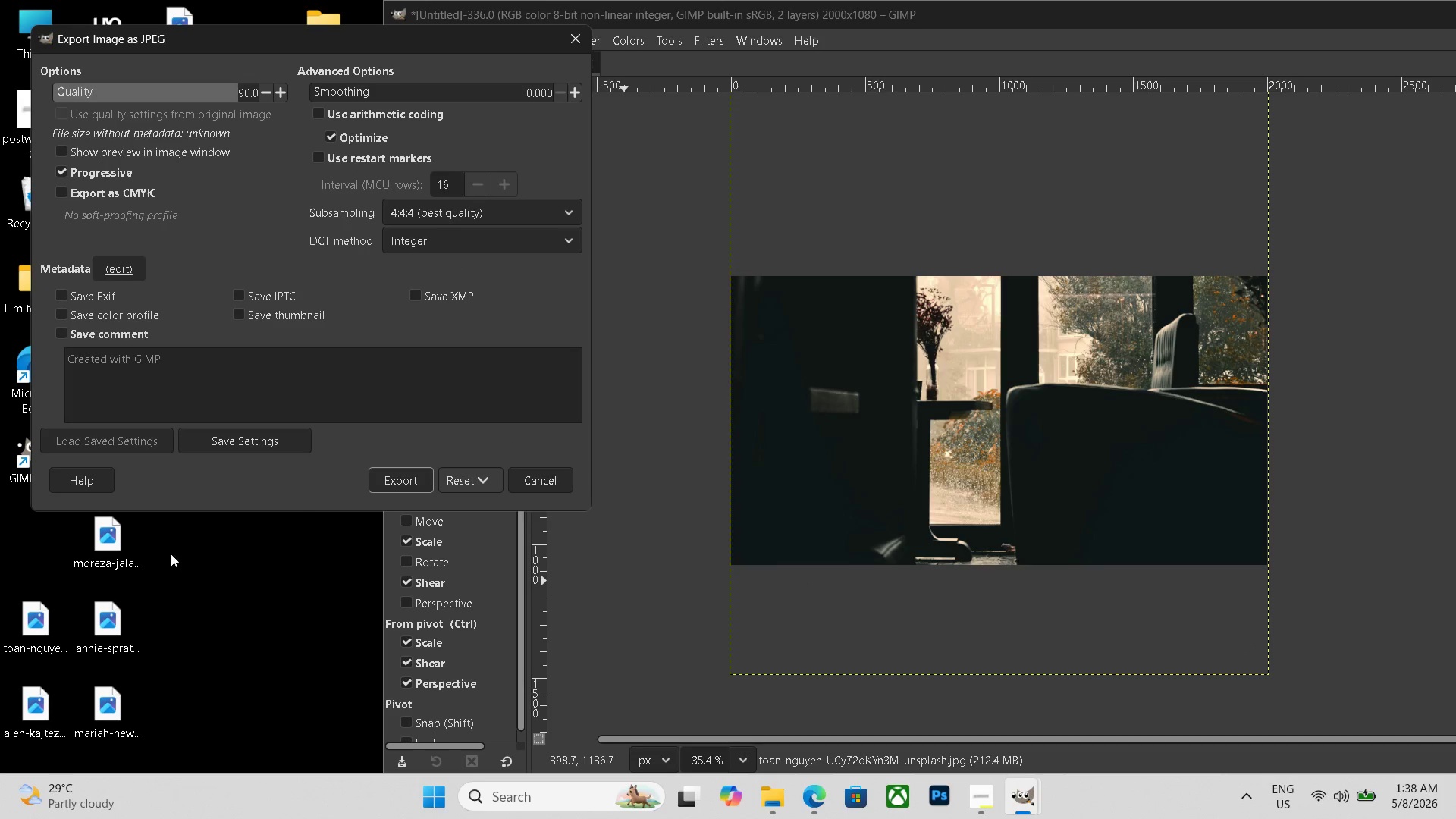 
mouse_move([371, 468])
 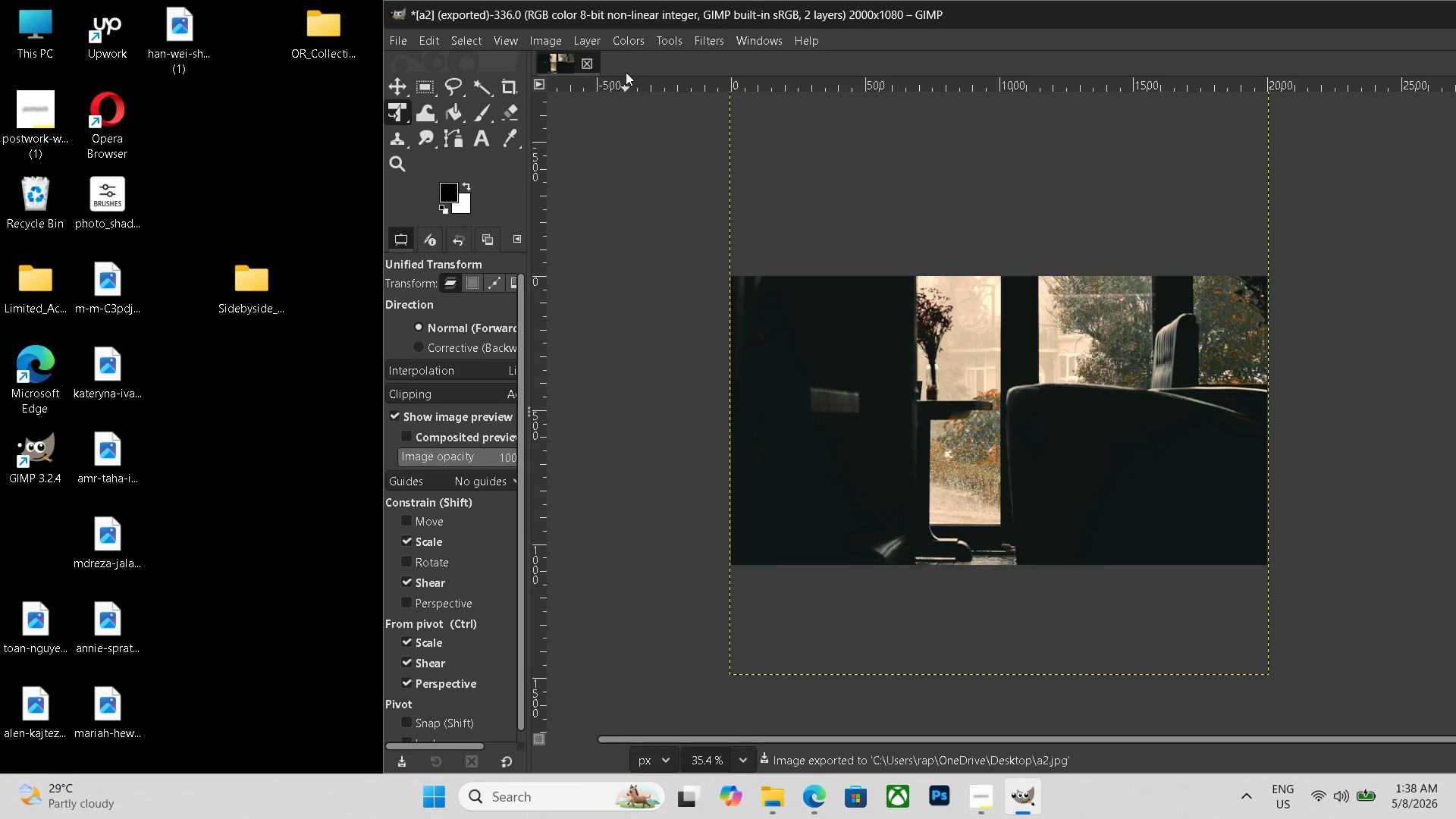 
left_click([629, 38])
 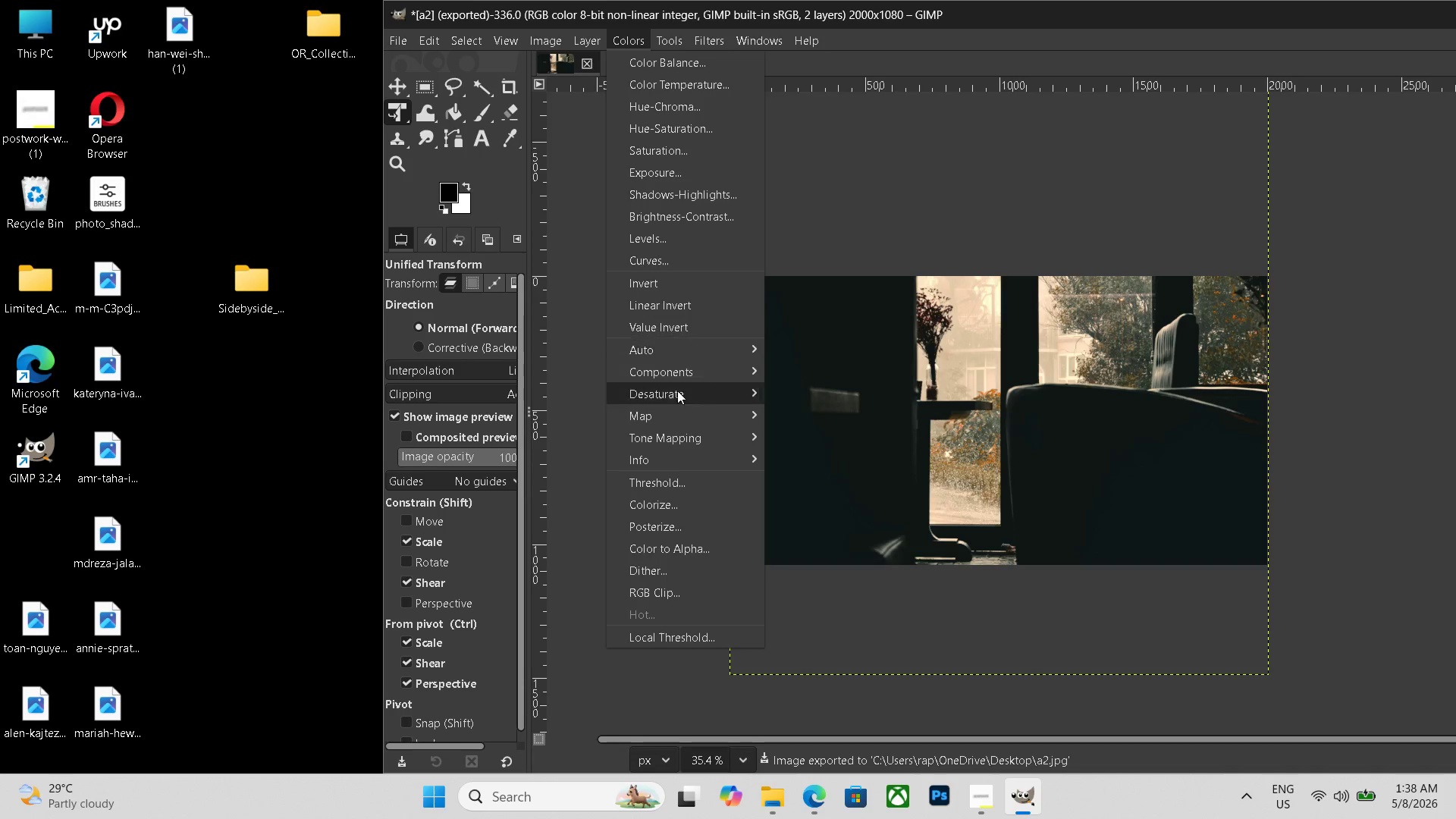 
mouse_move([652, 412])
 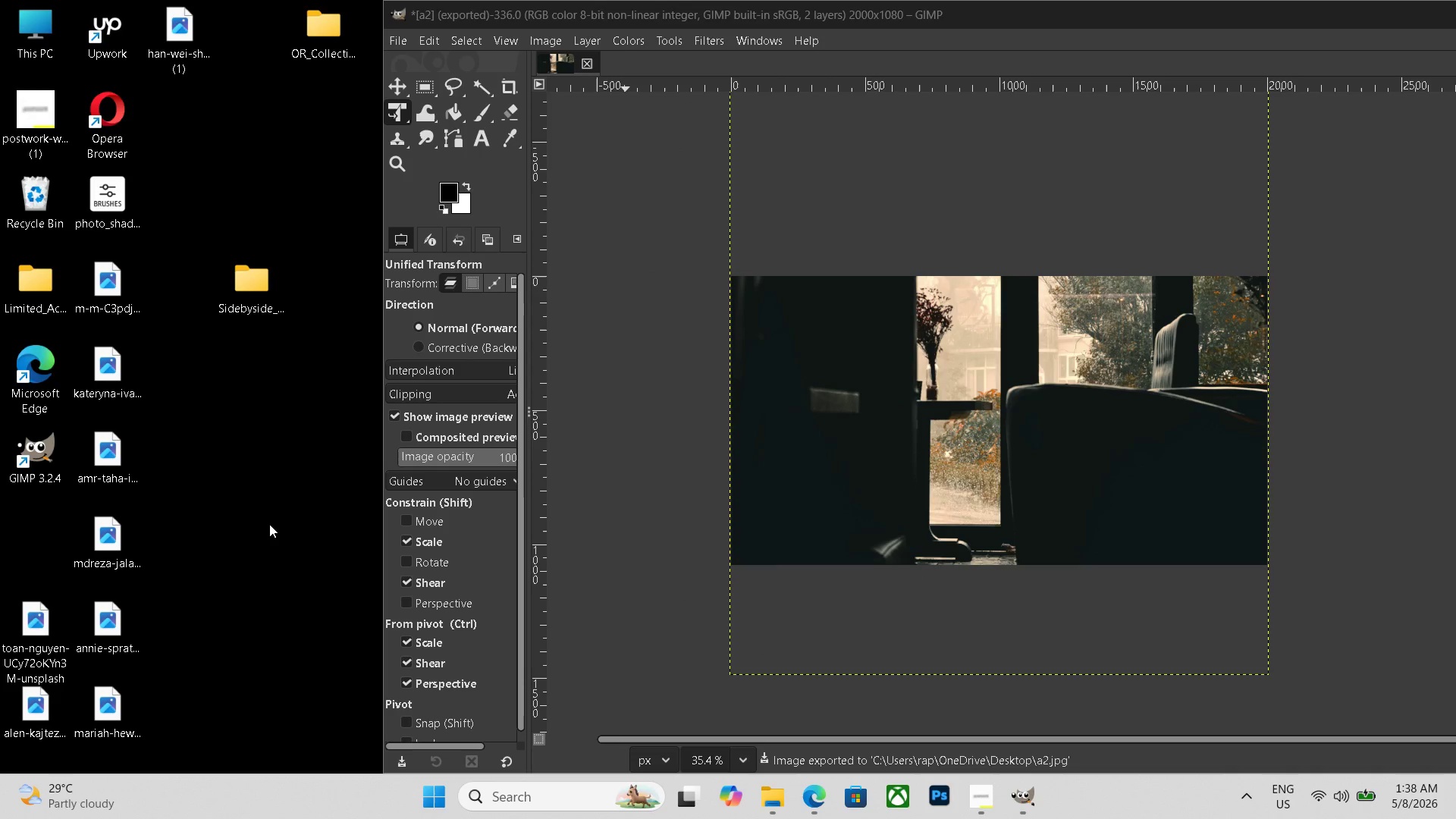 
left_click([269, 524])
 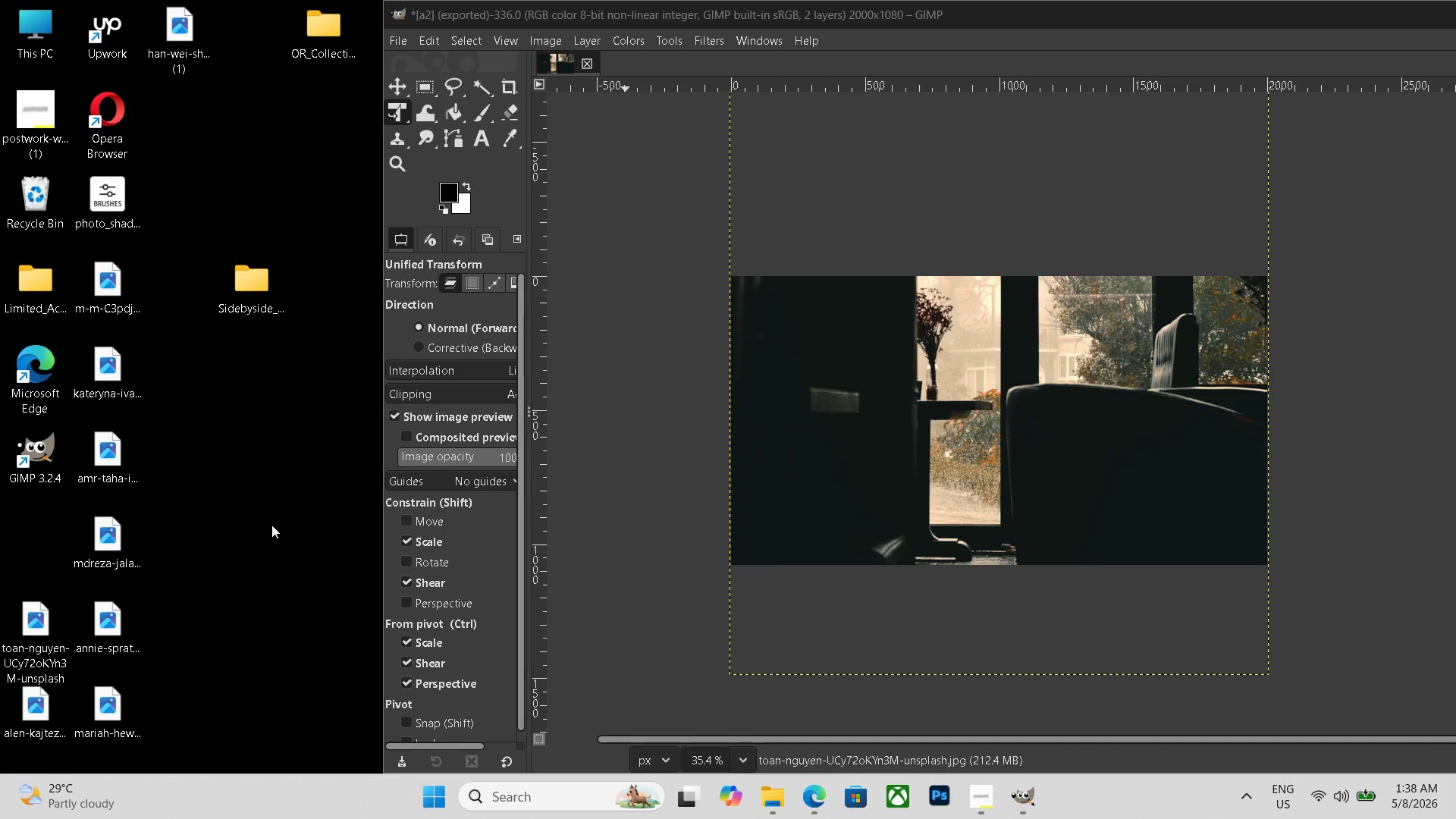 
key(F5)
 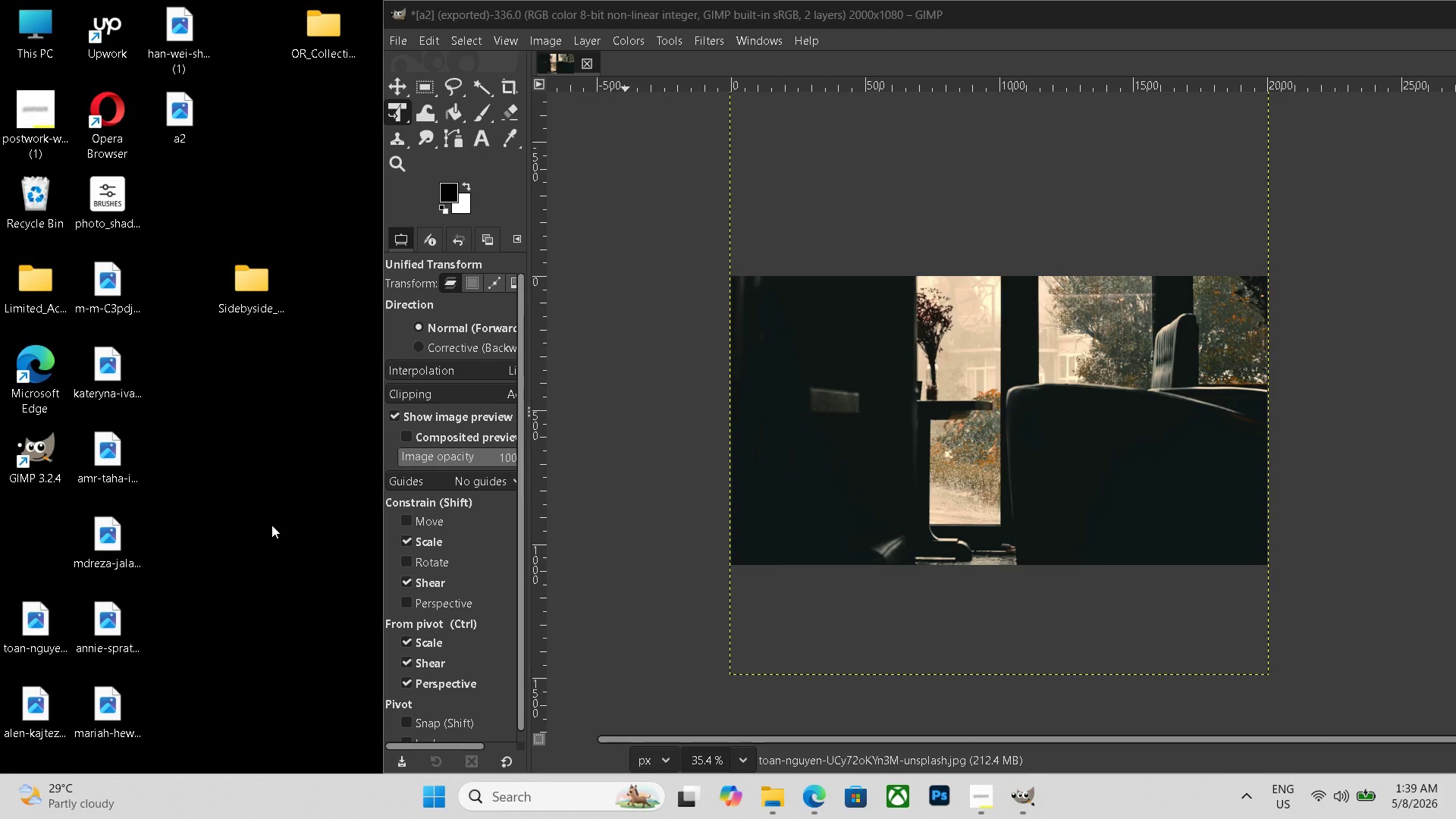 
key(F5)
 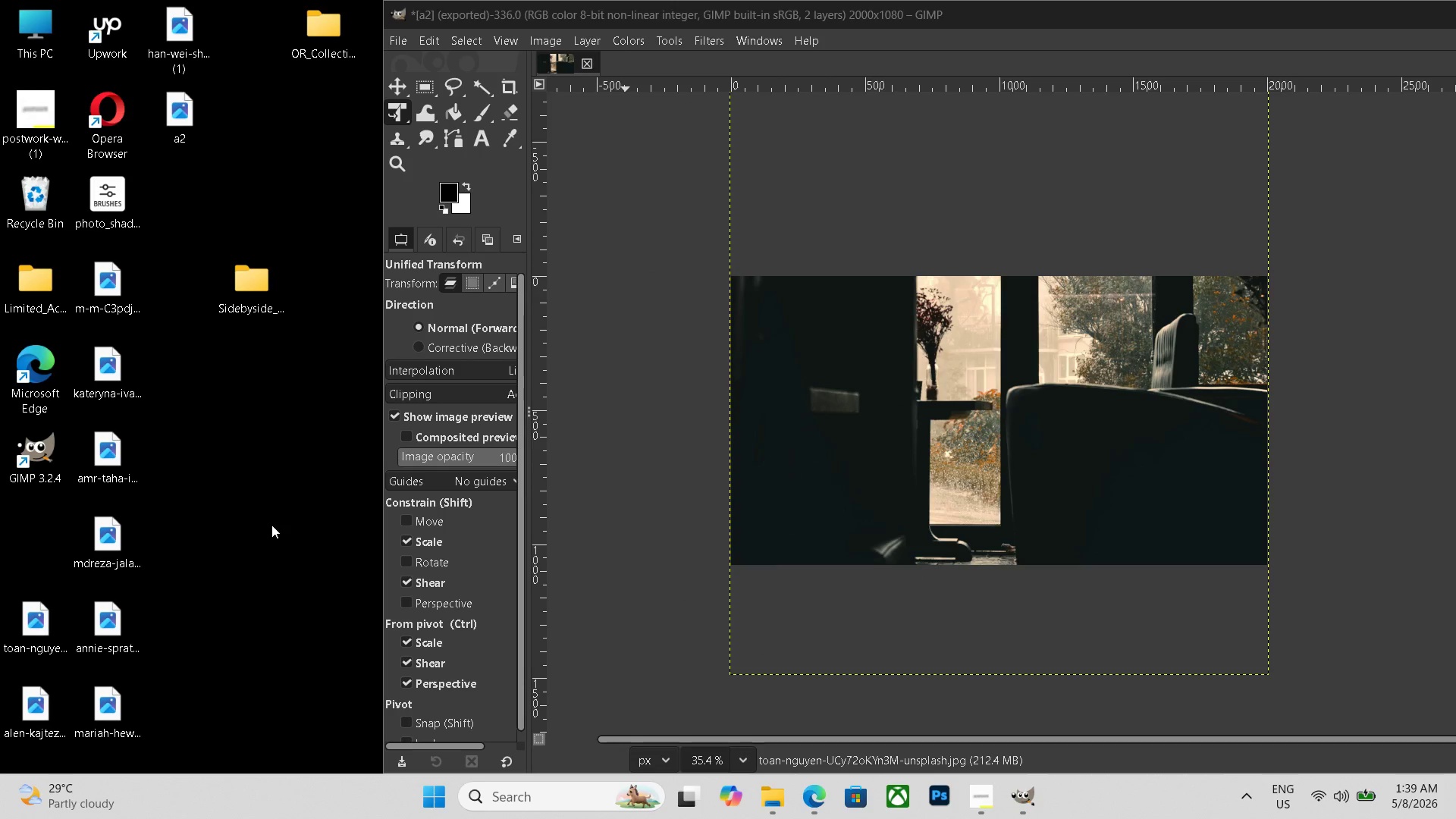 
key(F5)
 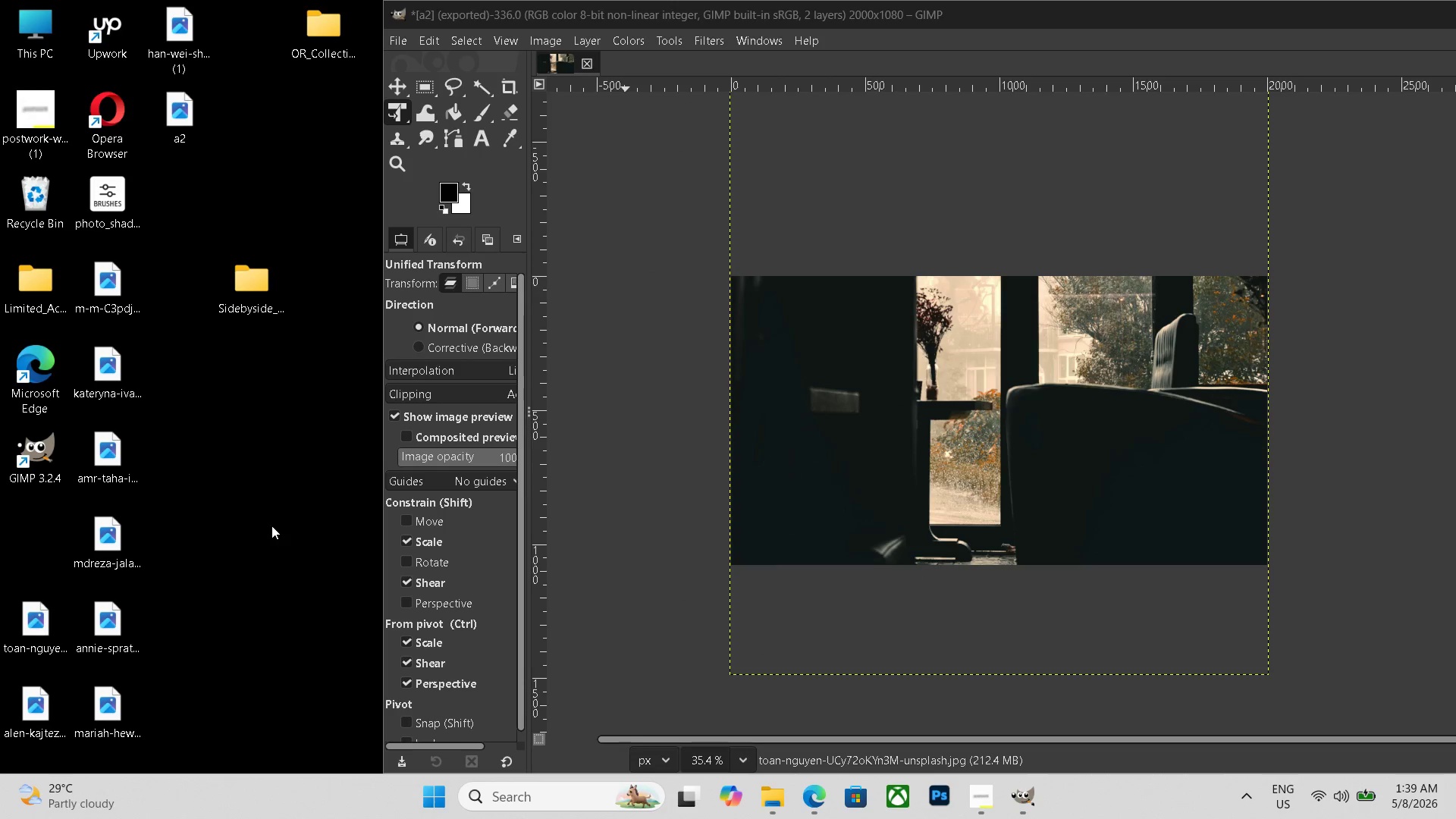 
left_click([271, 526])
 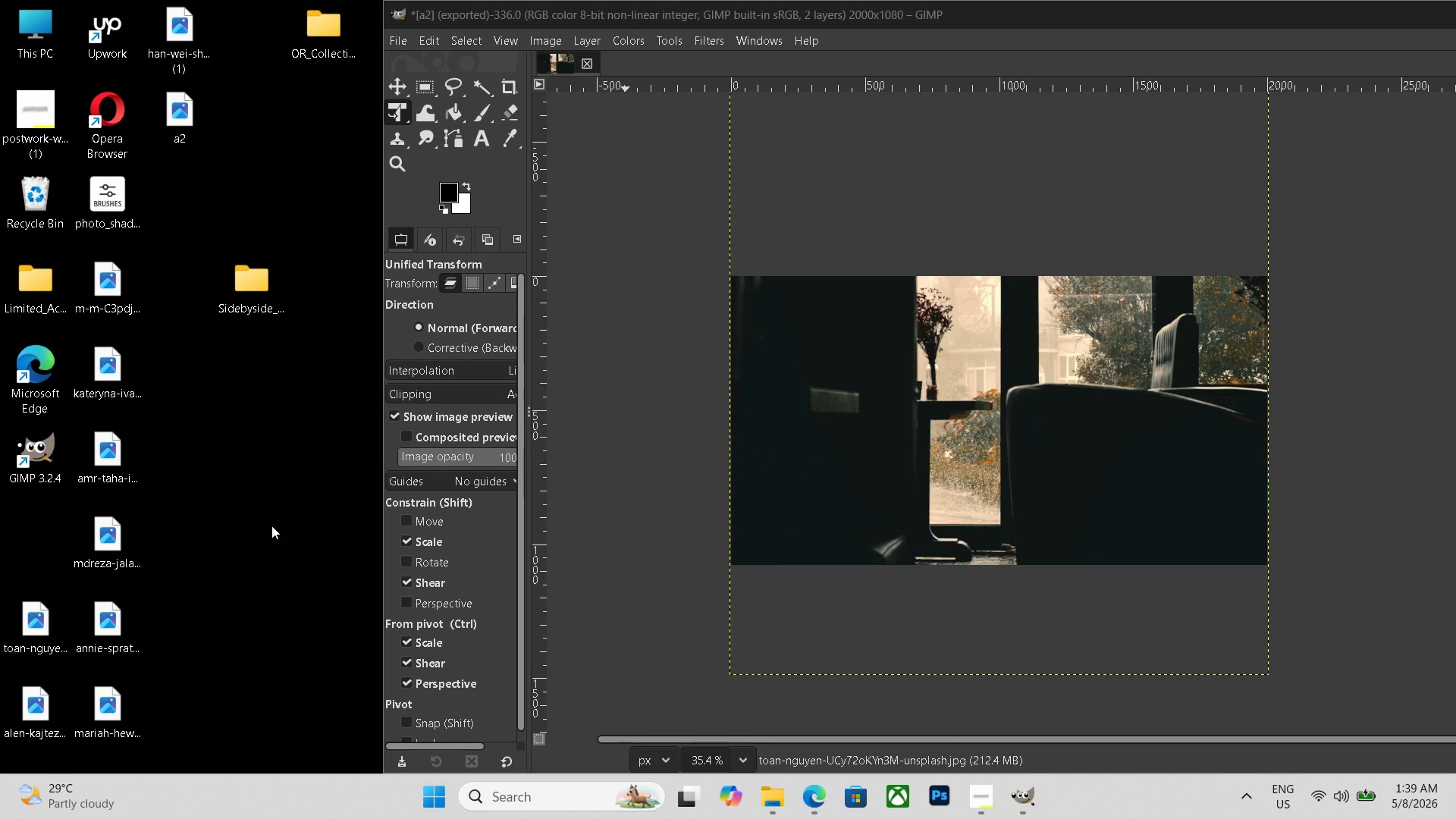 
key(F5)
 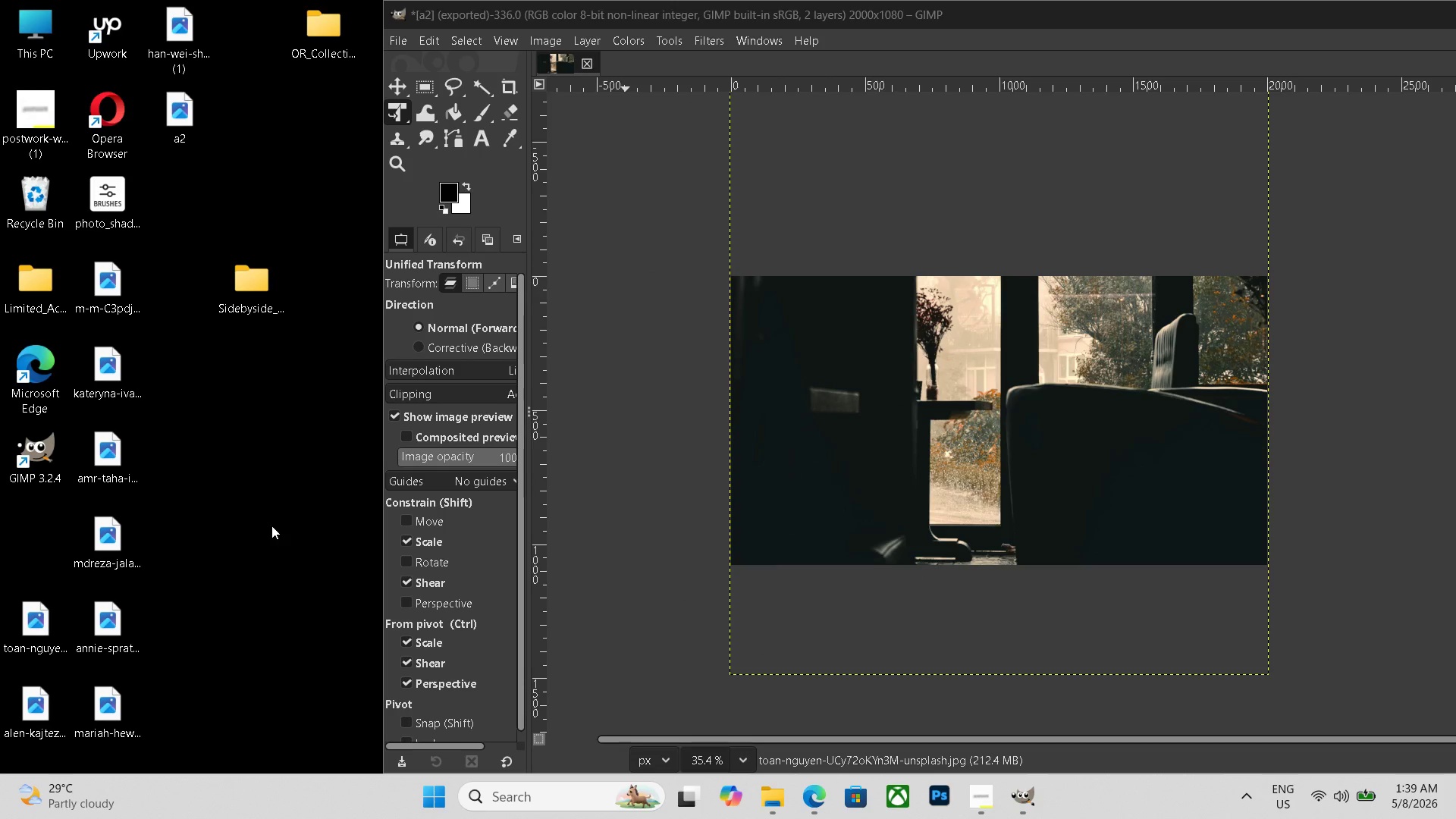 
key(F5)
 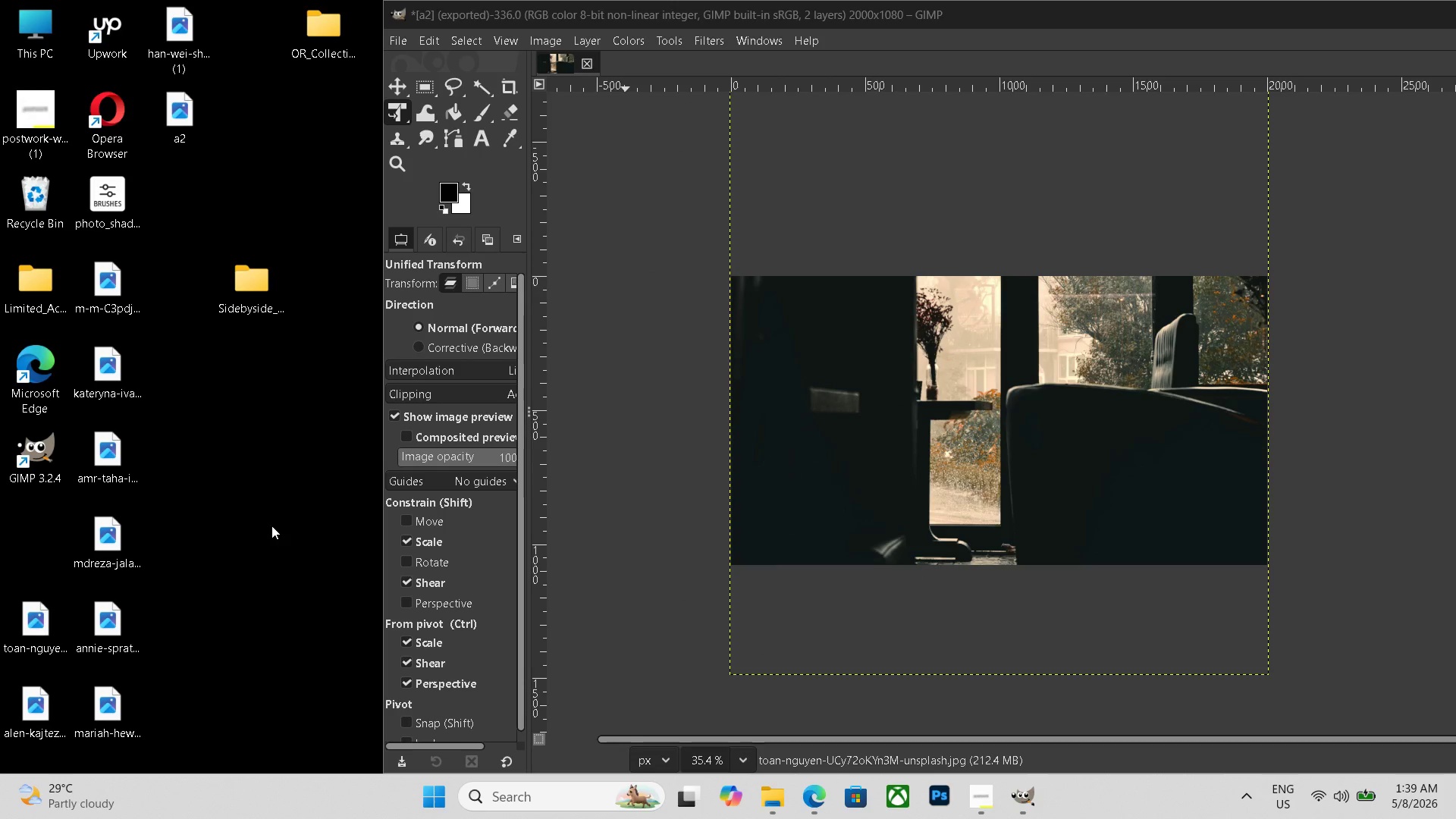 
key(F5)
 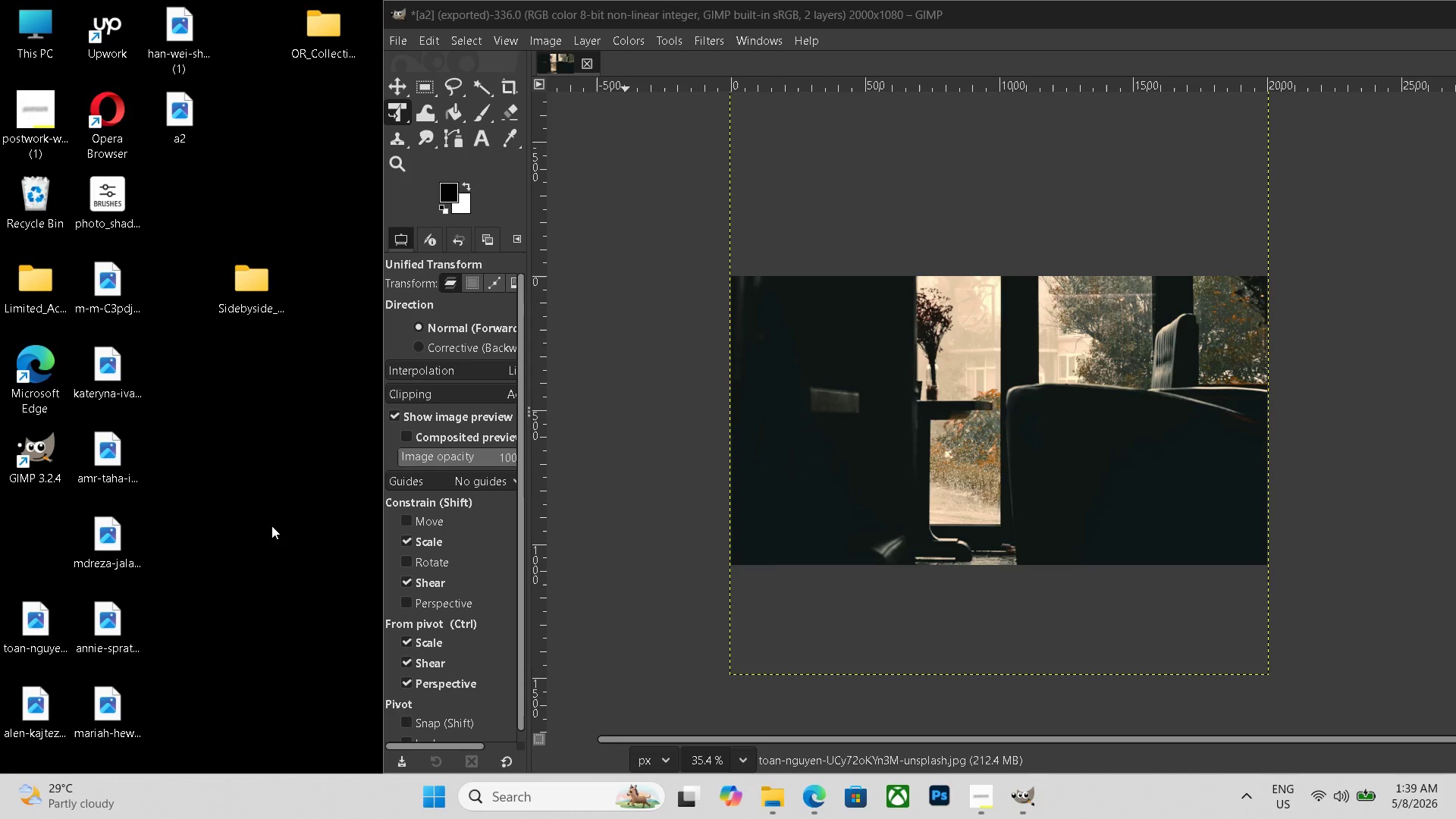 
key(F5)
 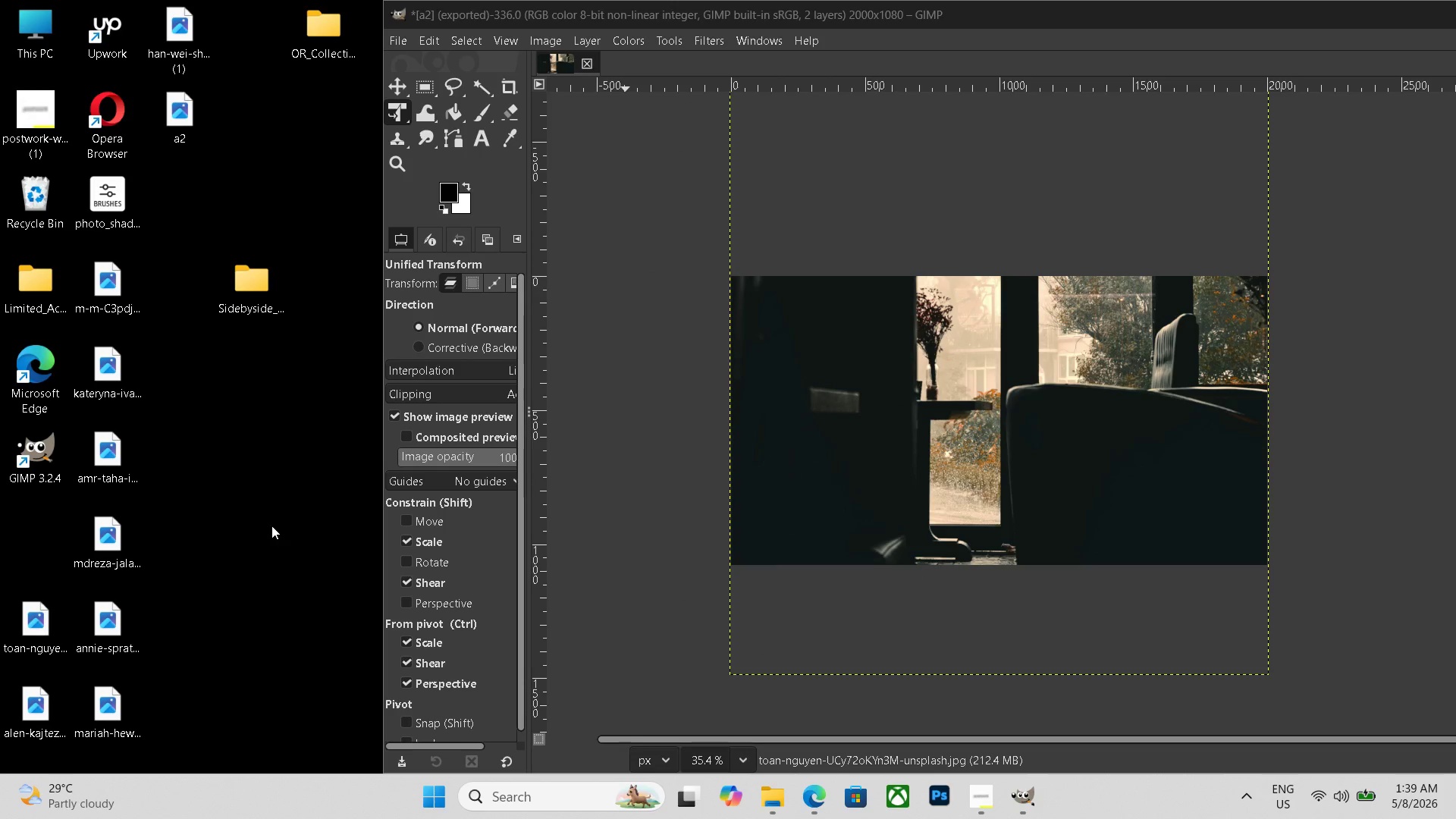 
key(F5)
 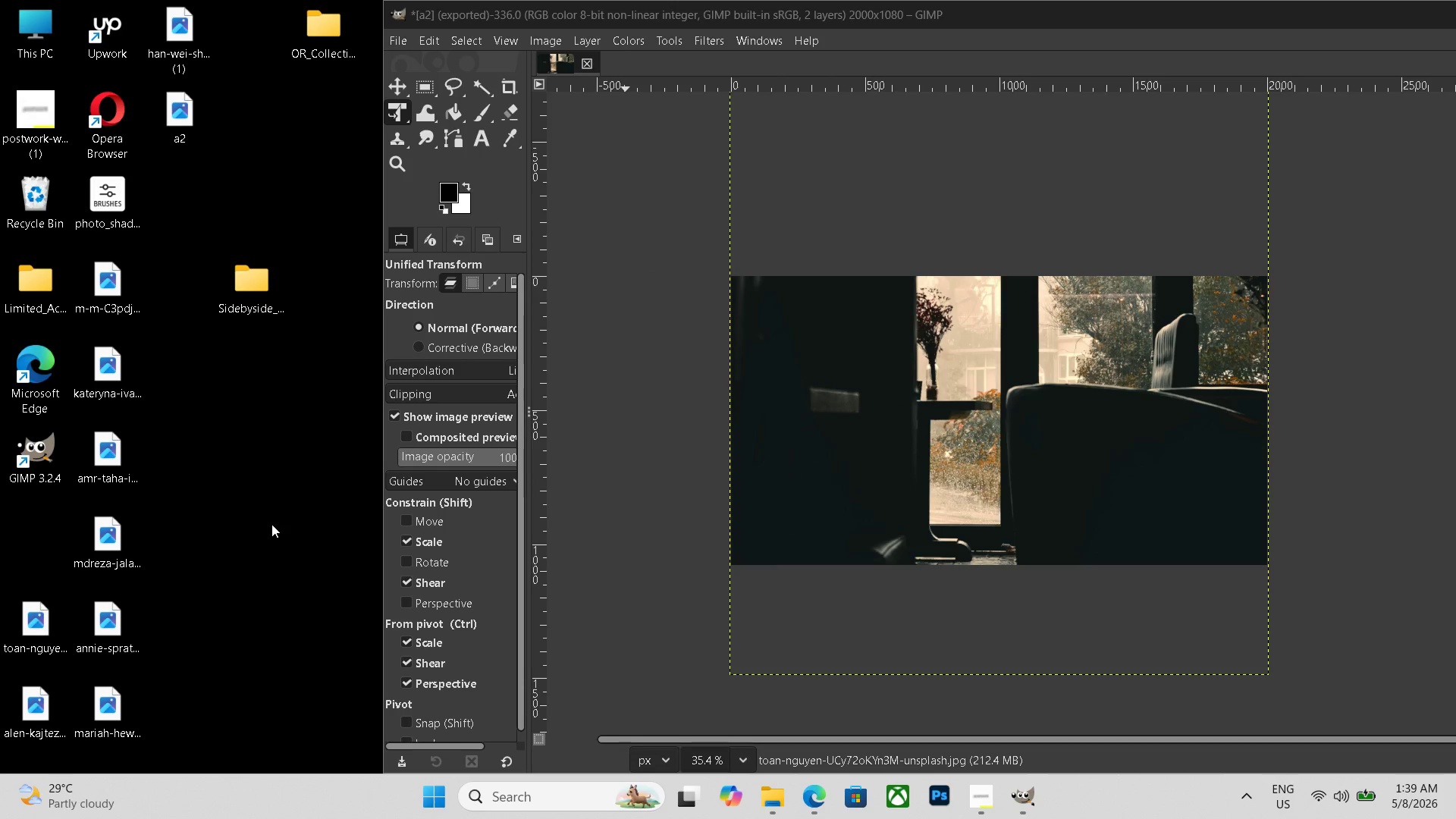 
key(F5)
 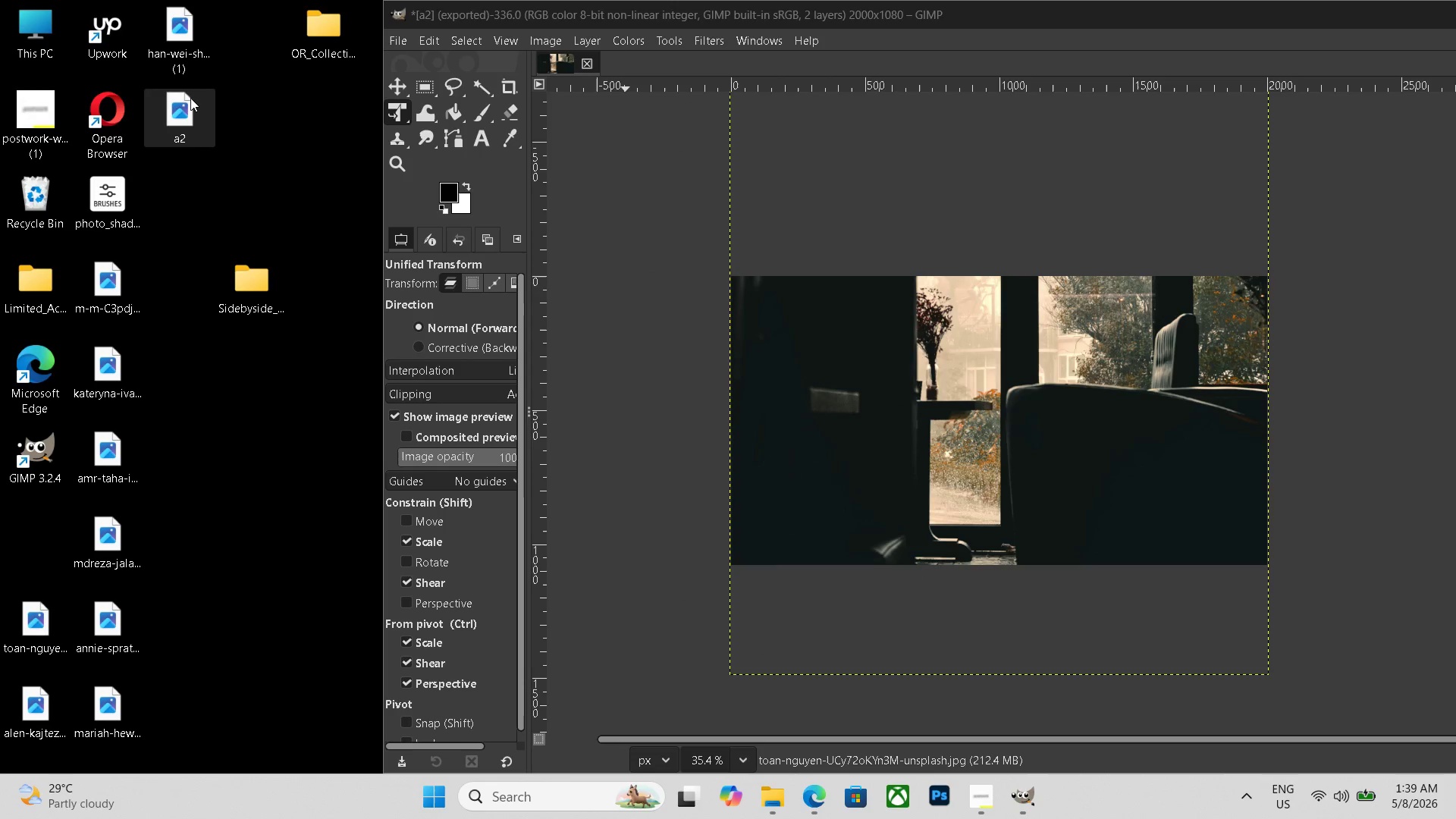 
double_click([190, 98])
 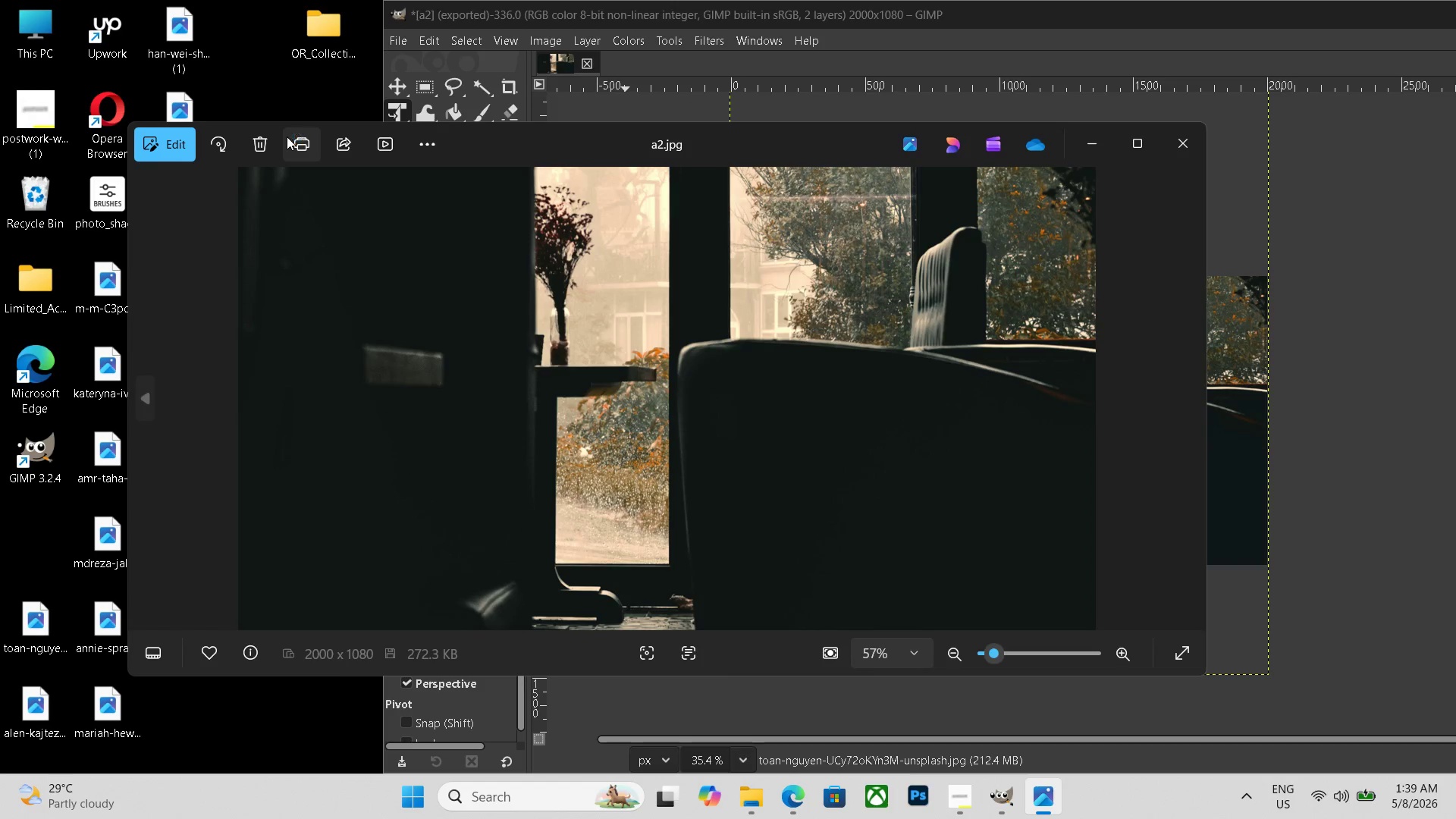 
key(Escape)
 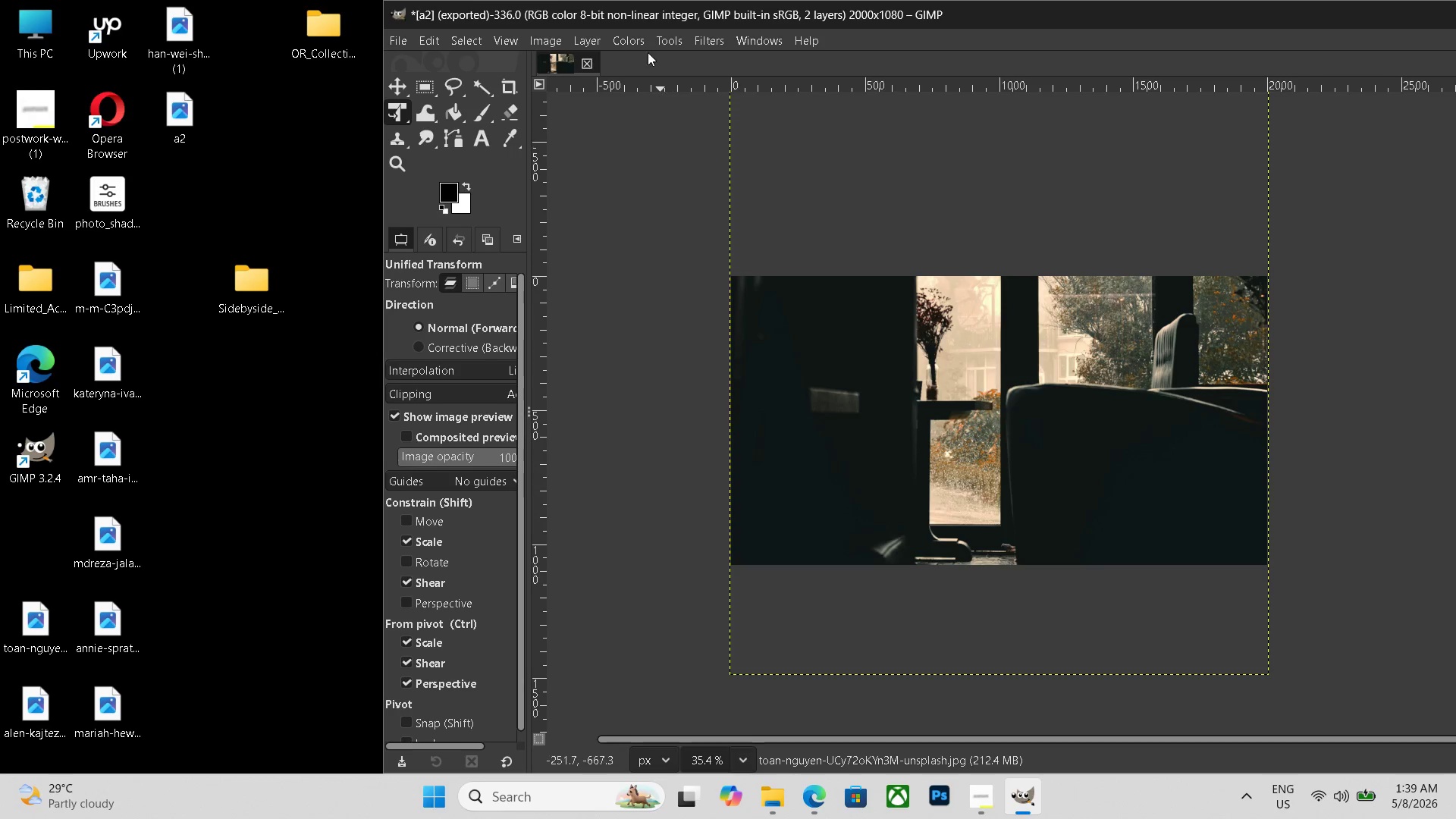 
left_click([642, 35])
 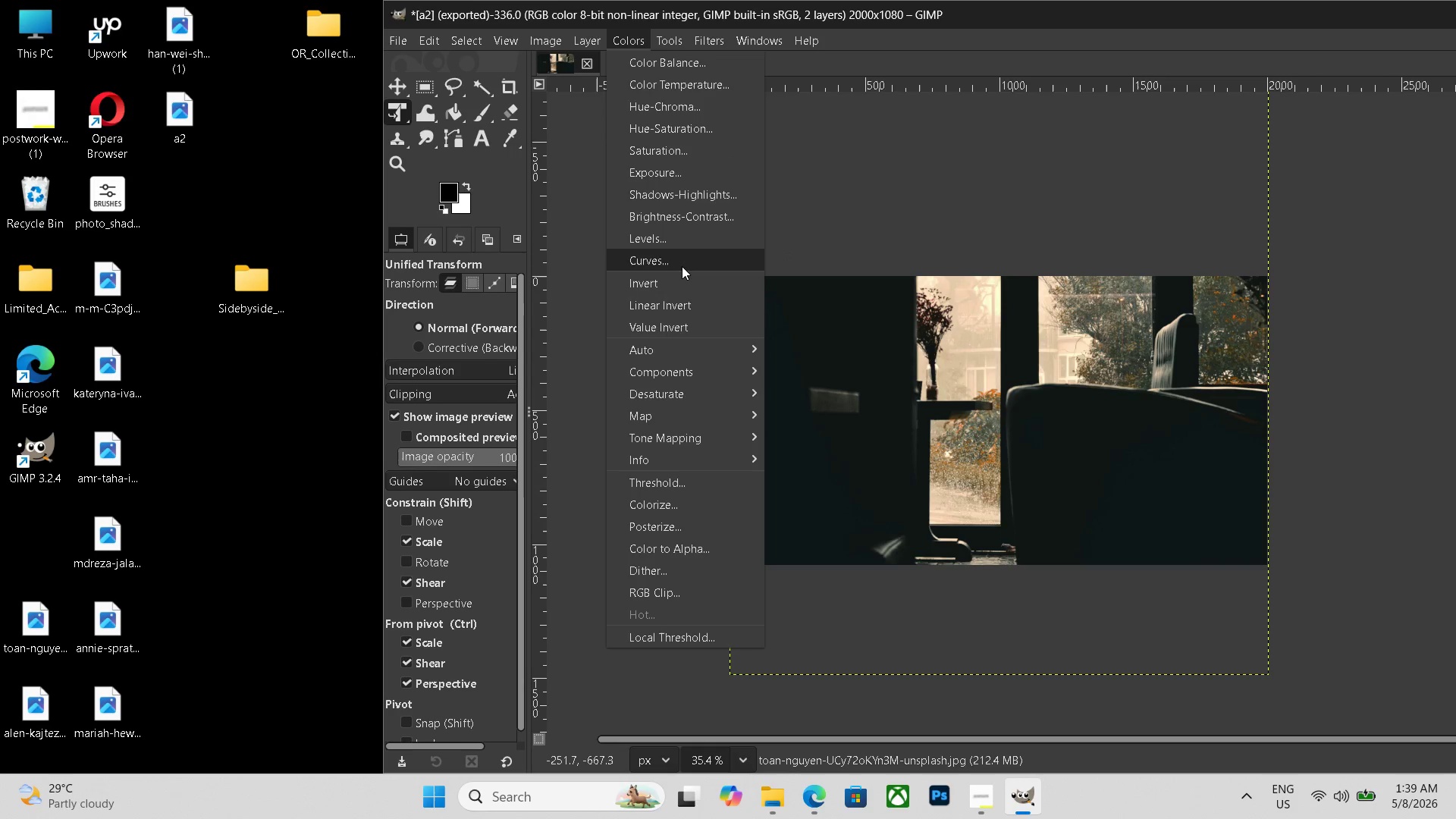 
left_click([682, 263])
 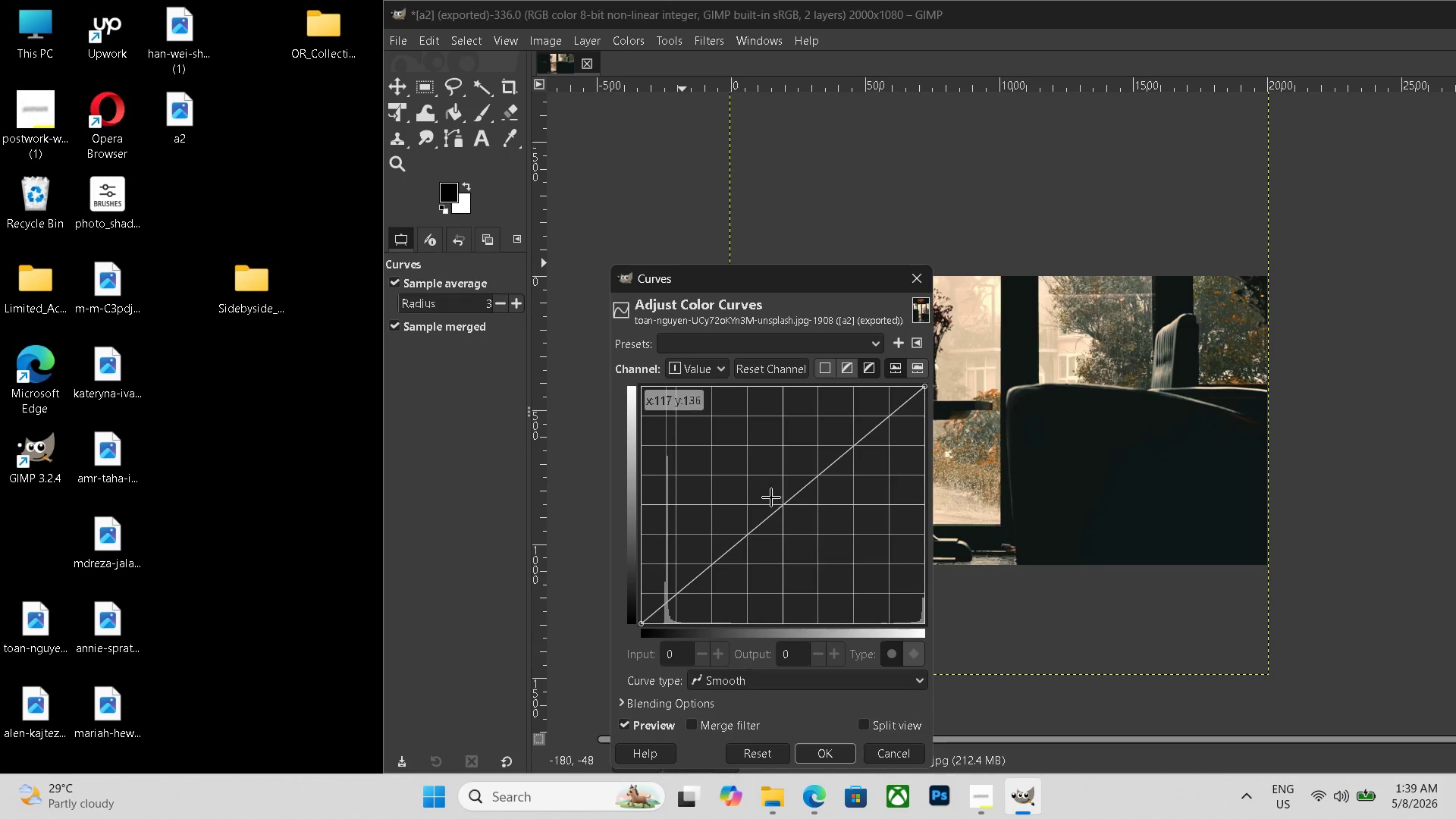 
left_click([771, 497])
 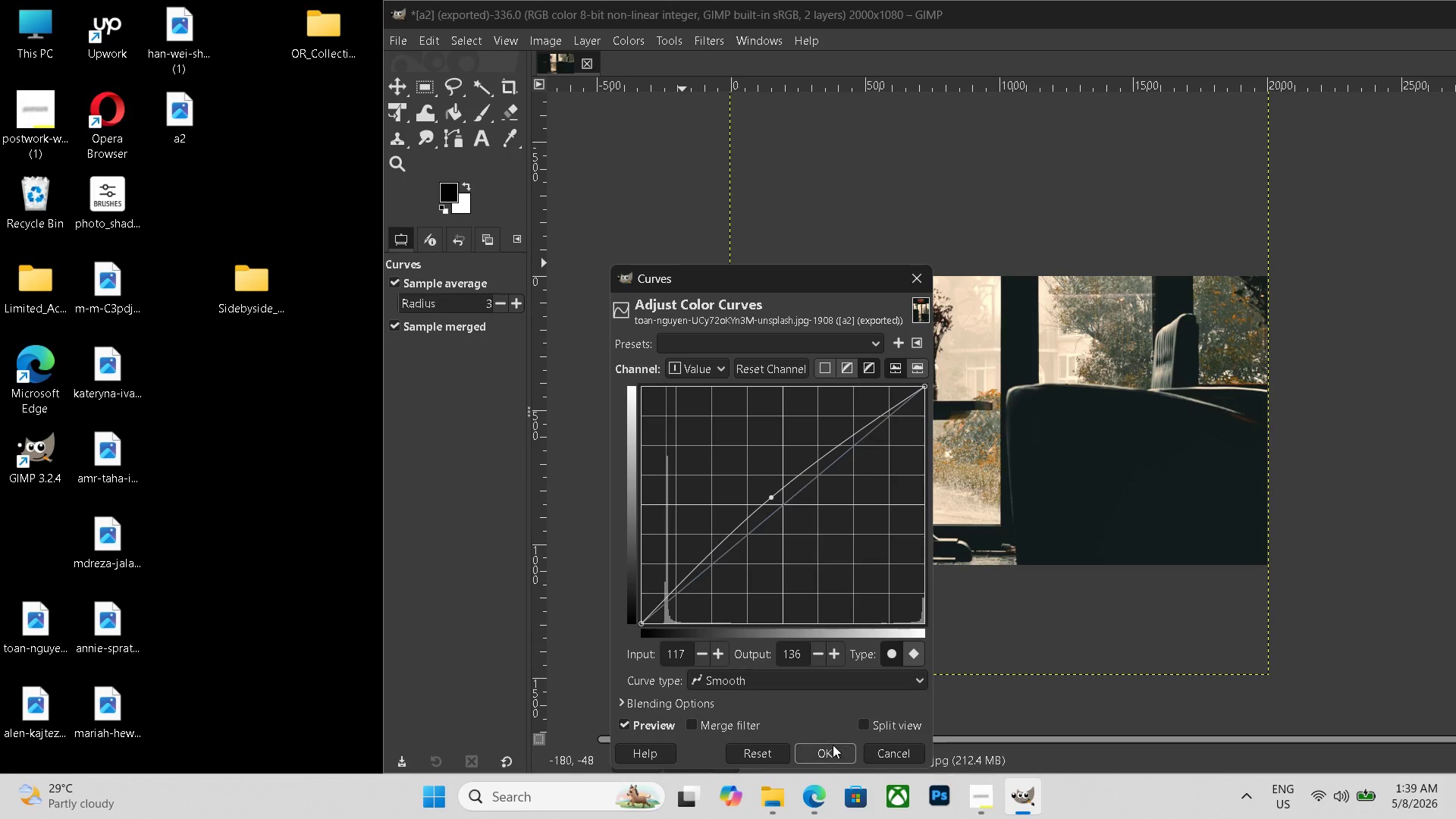 
left_click([833, 746])
 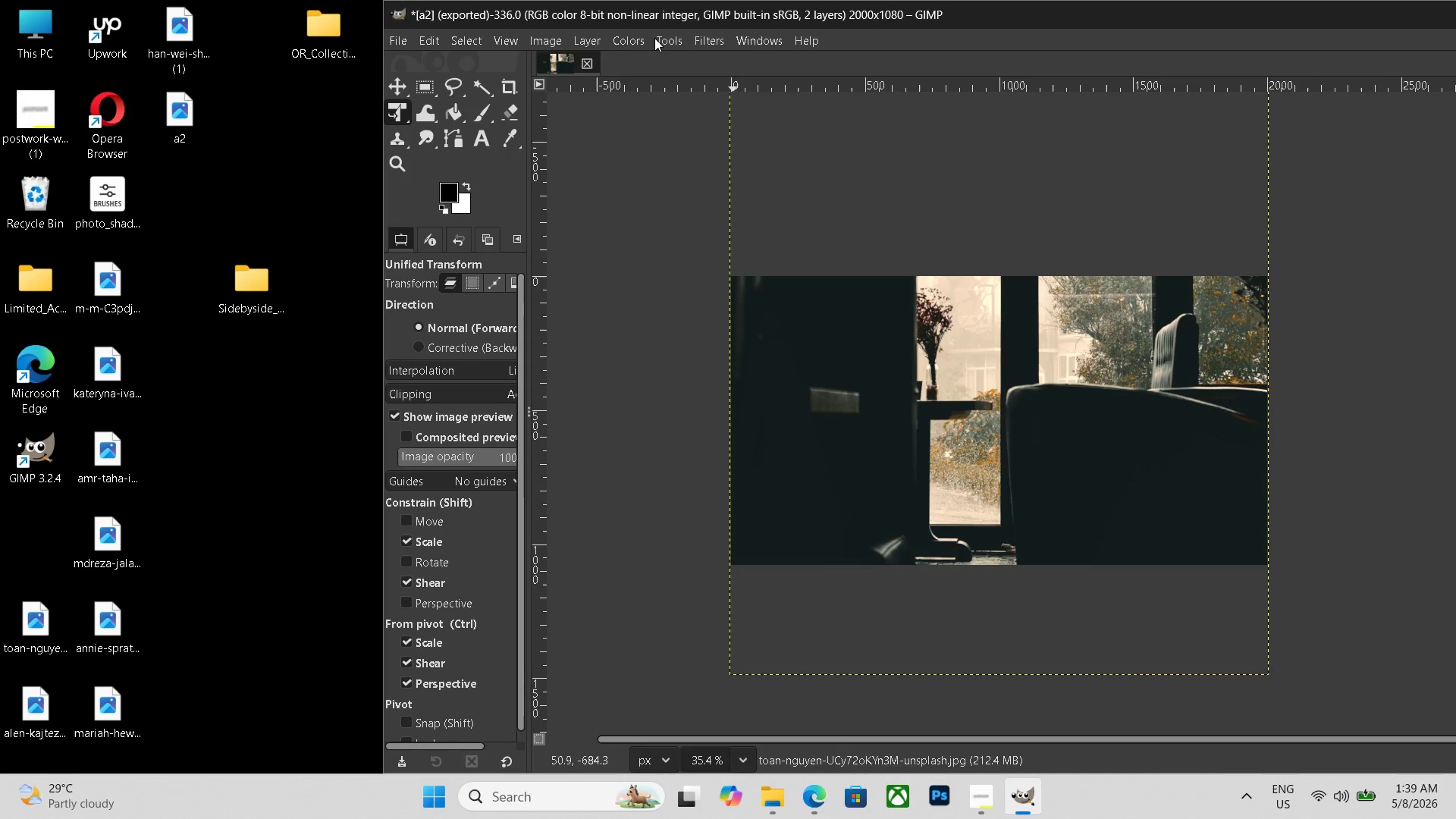 
left_click([633, 39])
 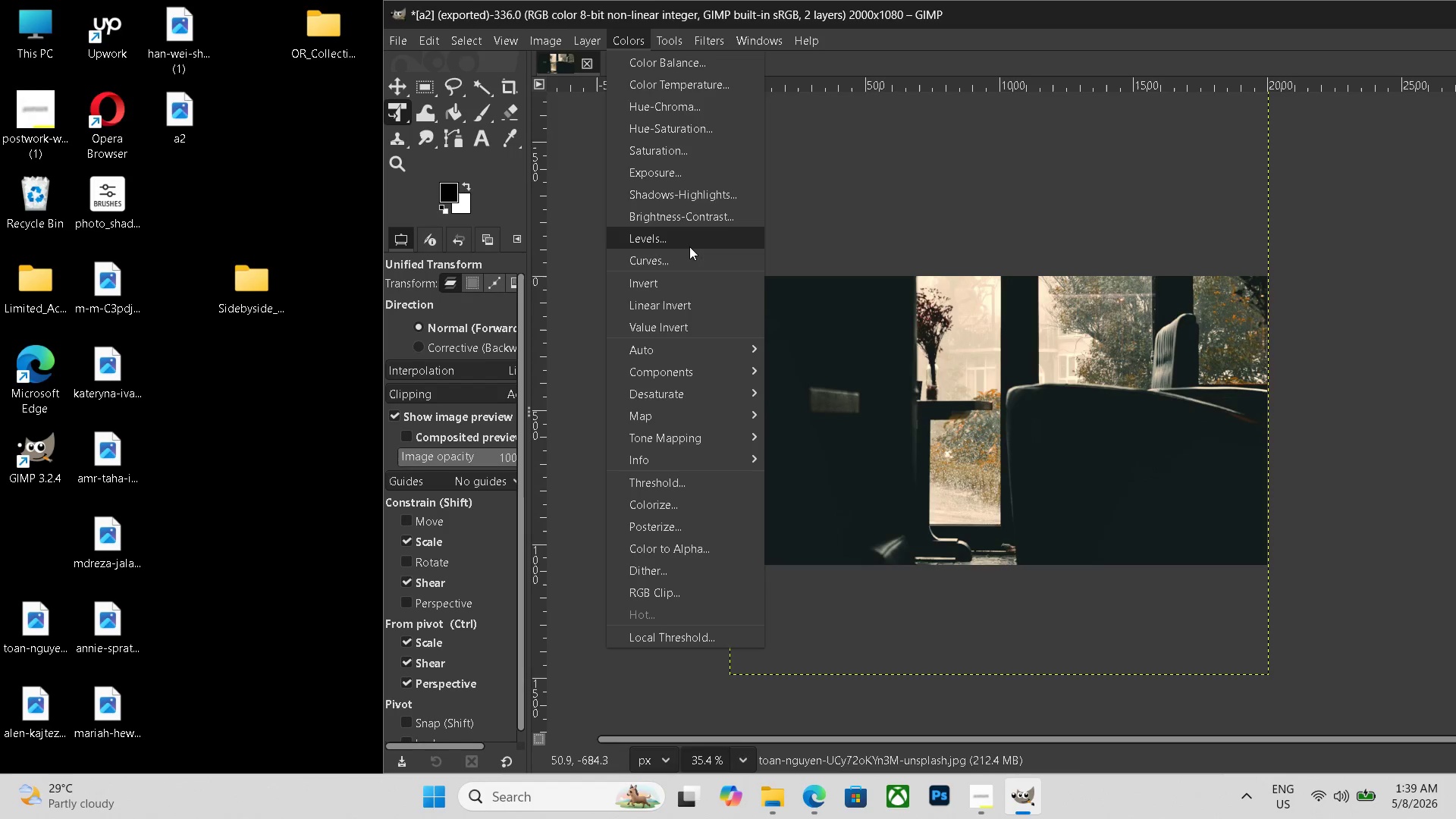 
left_click([689, 241])
 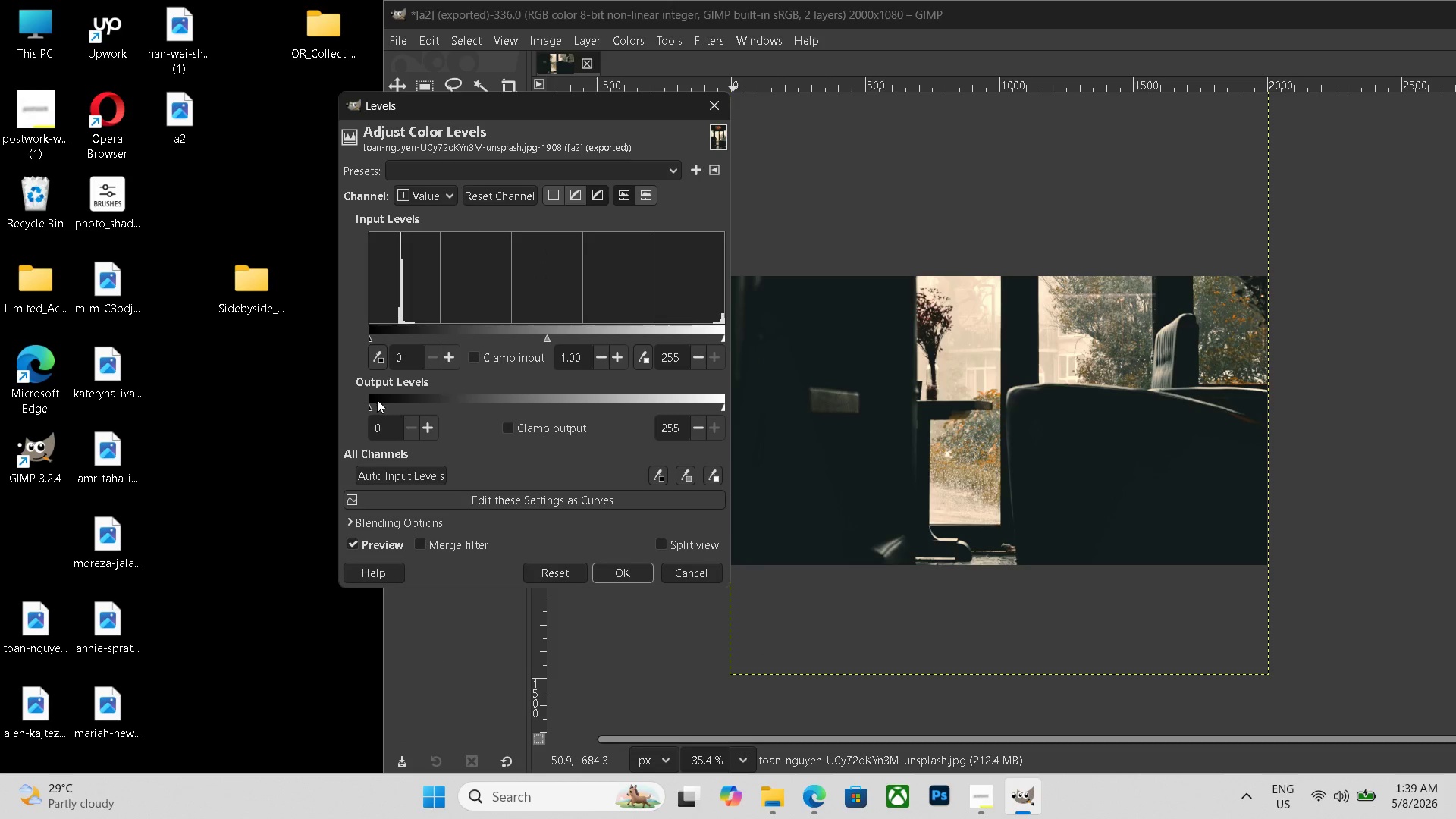 
left_click([377, 401])
 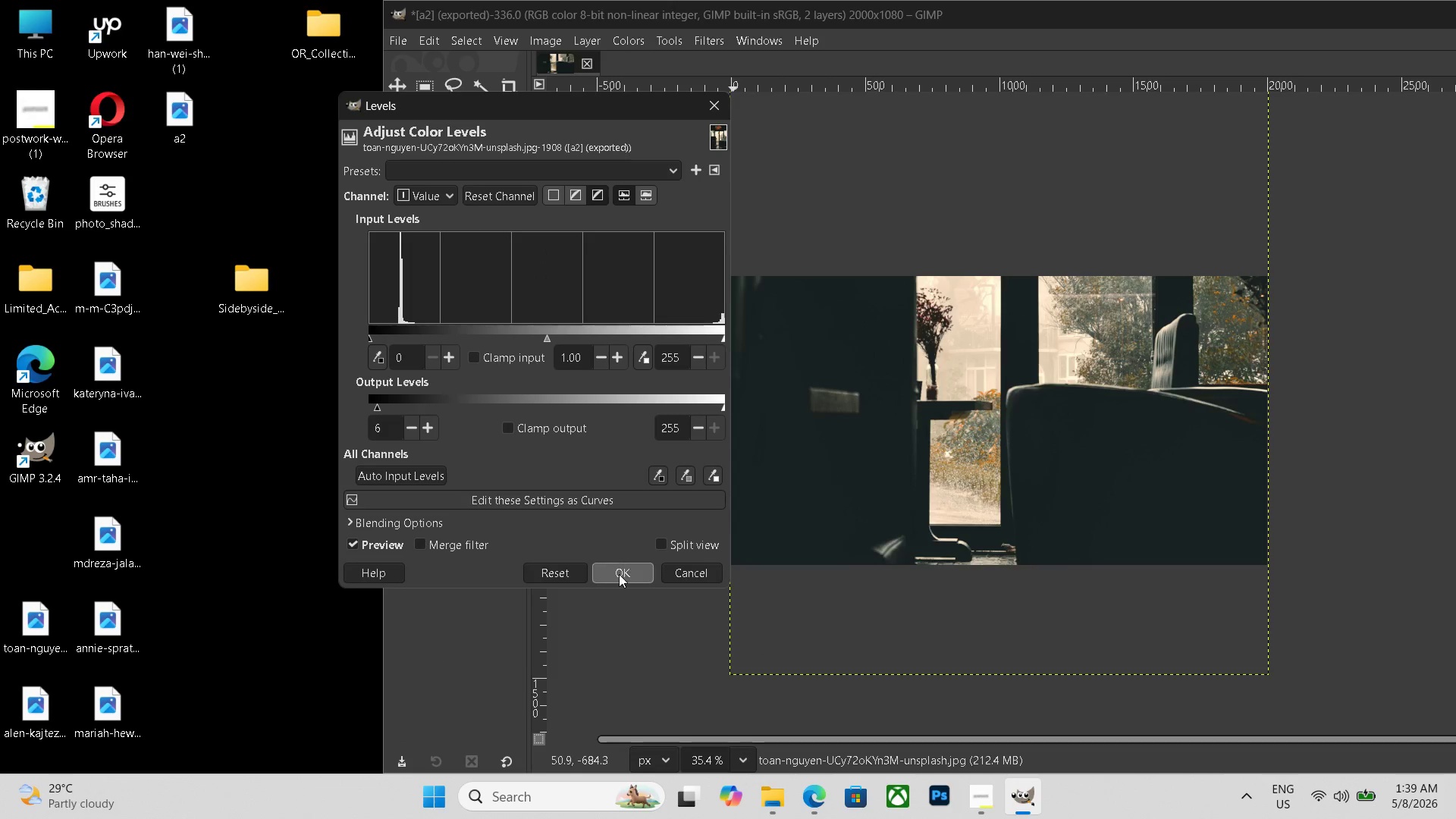 
left_click([619, 574])
 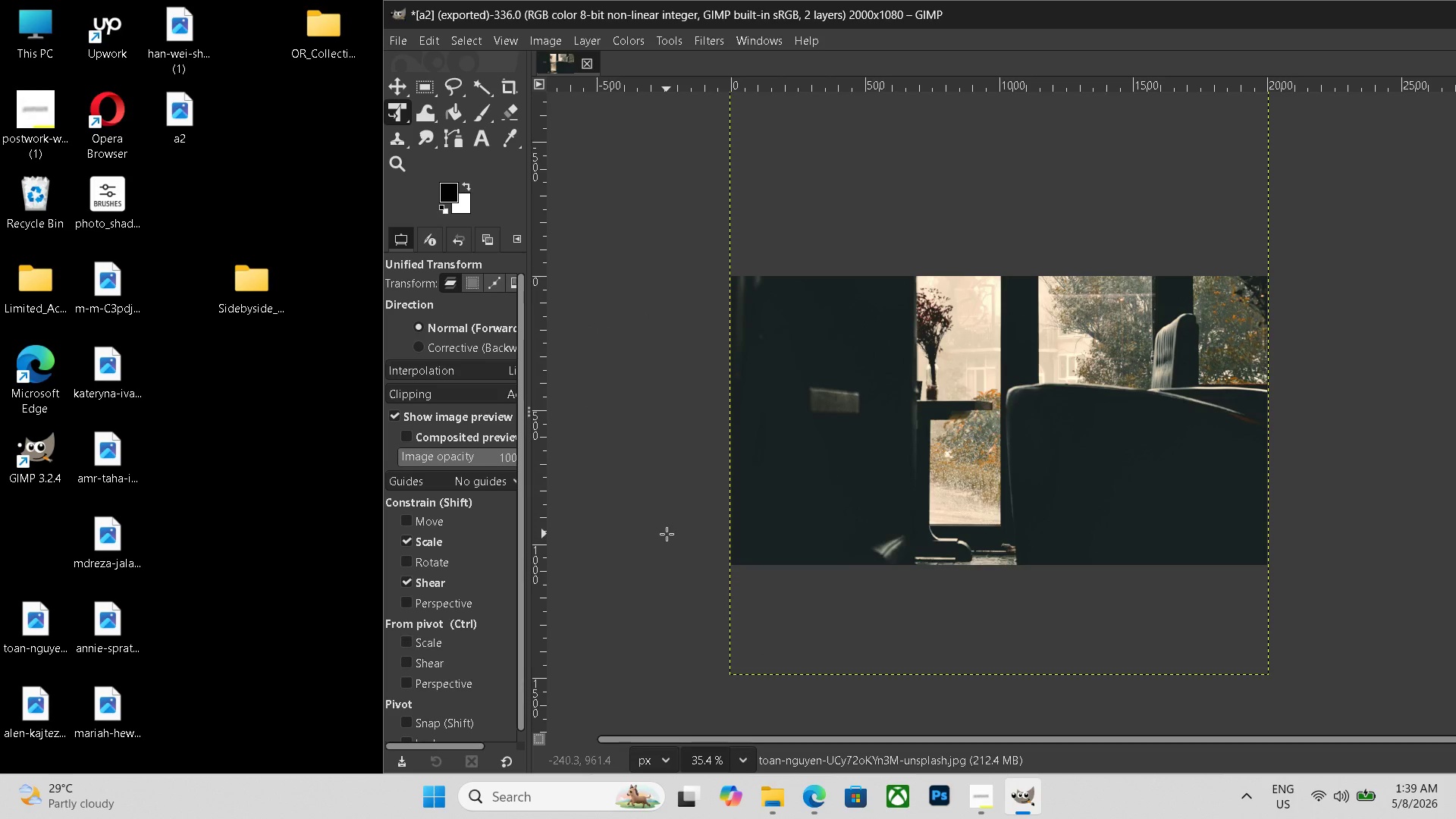 
key(Control+Shift+E)
 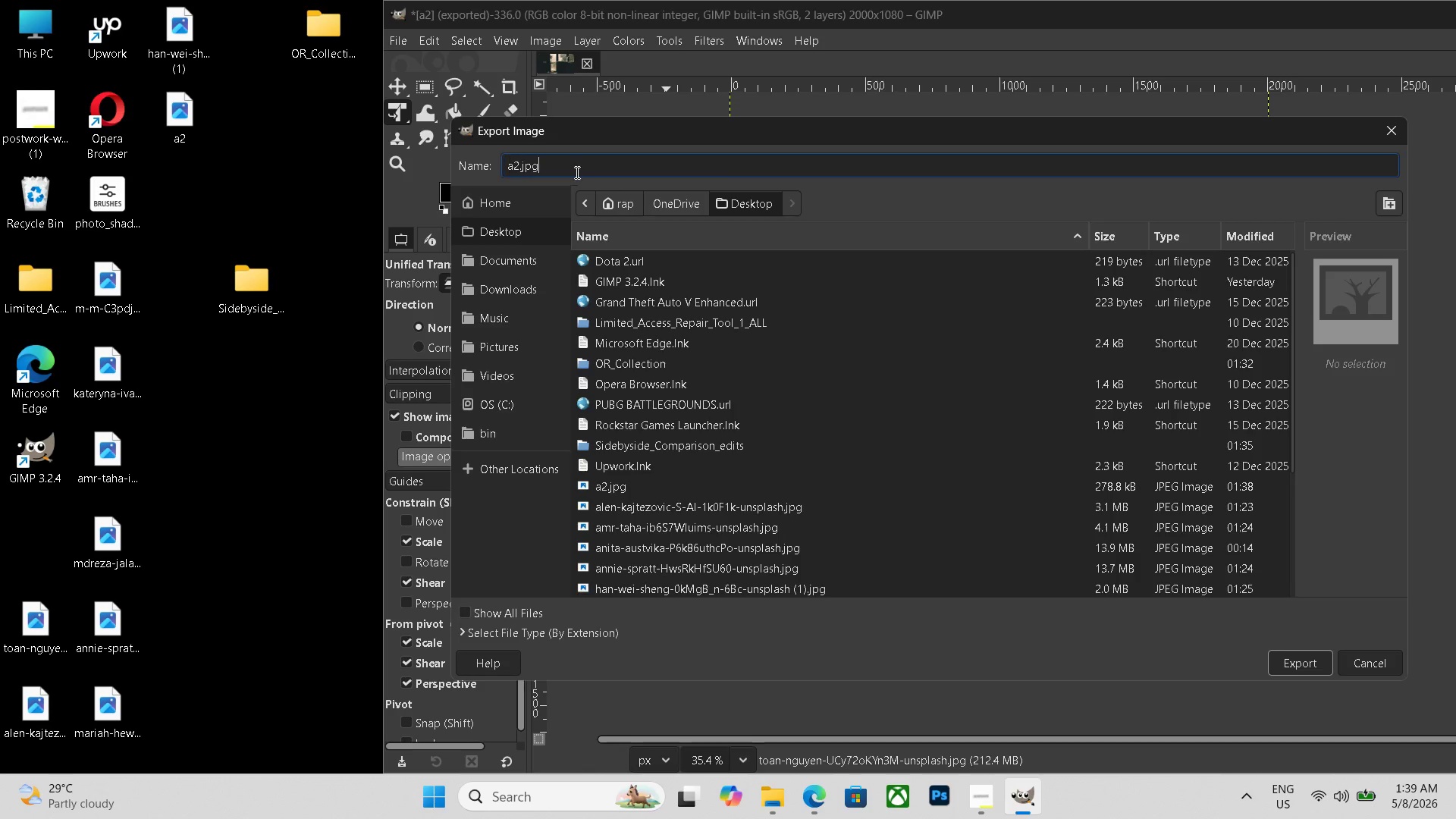 
double_click([576, 172])
 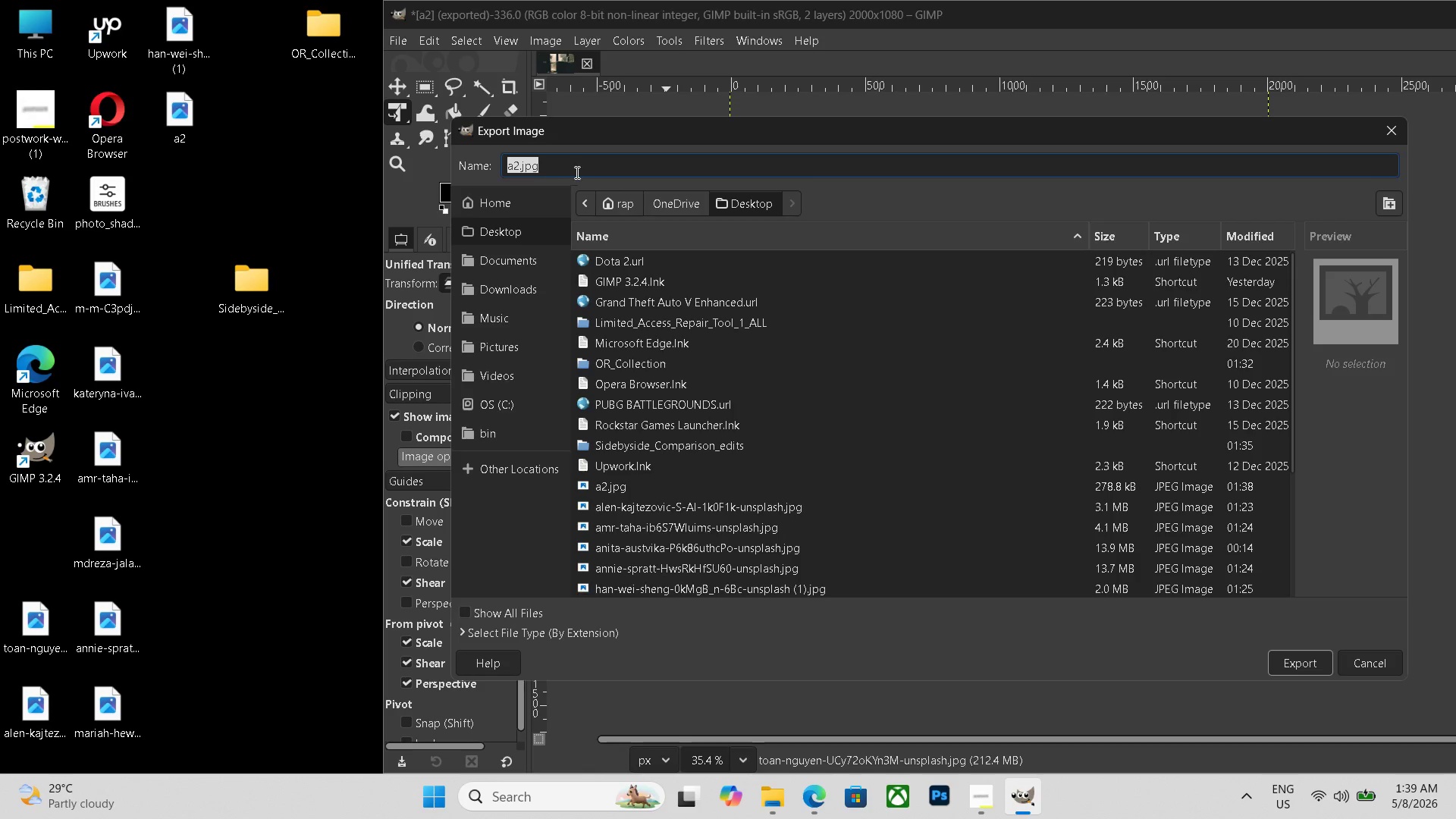 
triple_click([576, 172])
 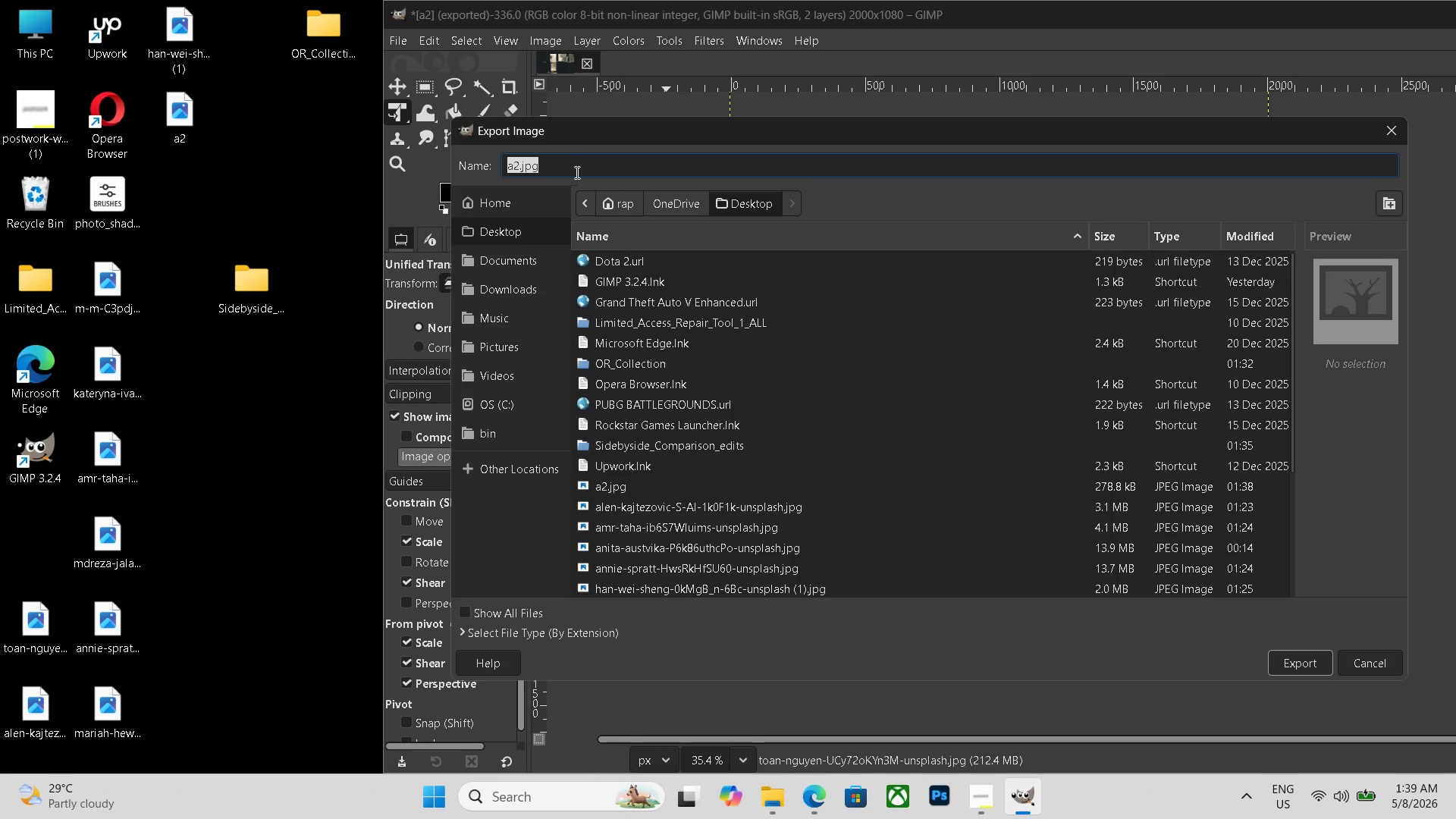 
key(Control+V)
 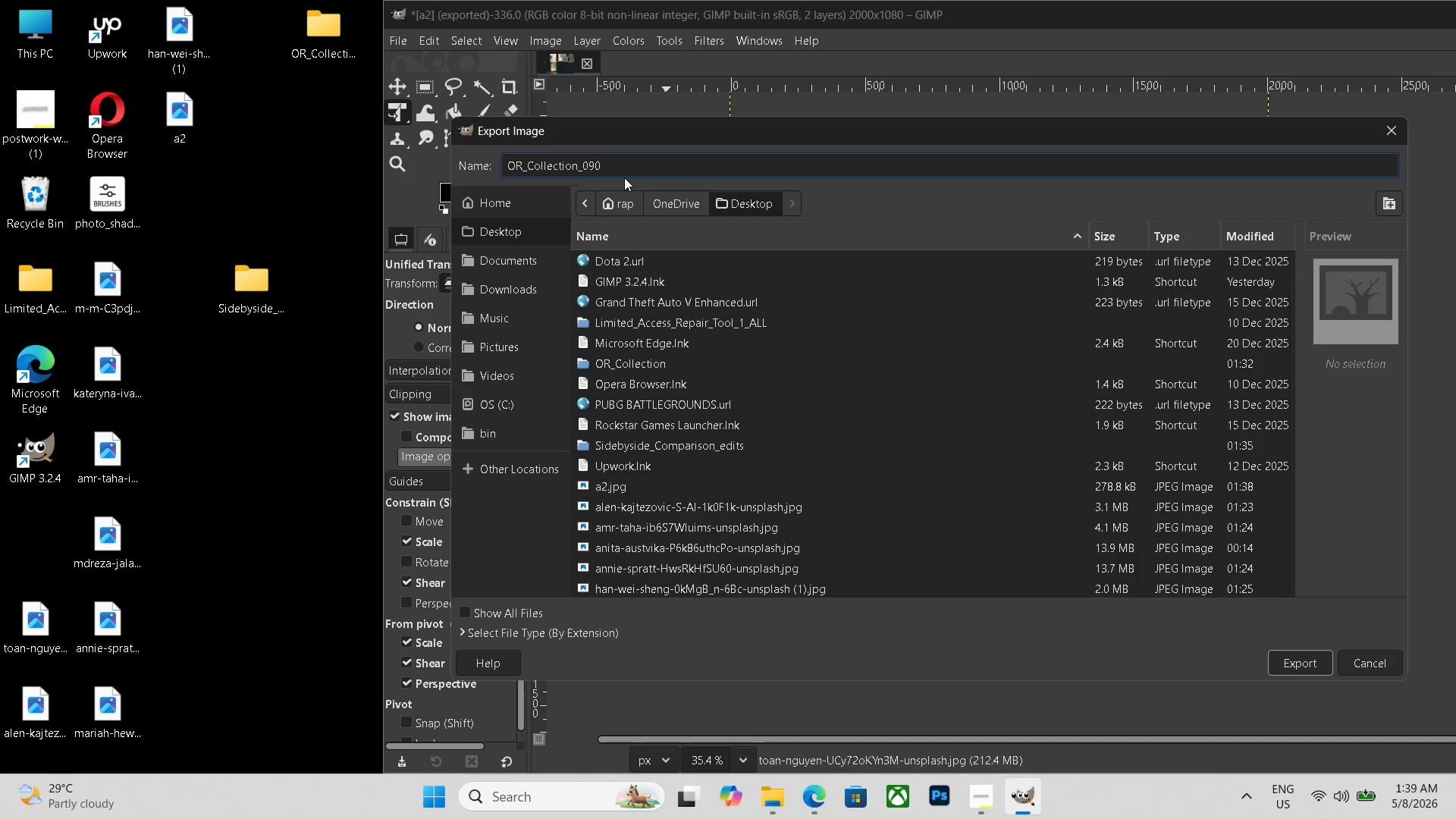 
key(Backspace)
 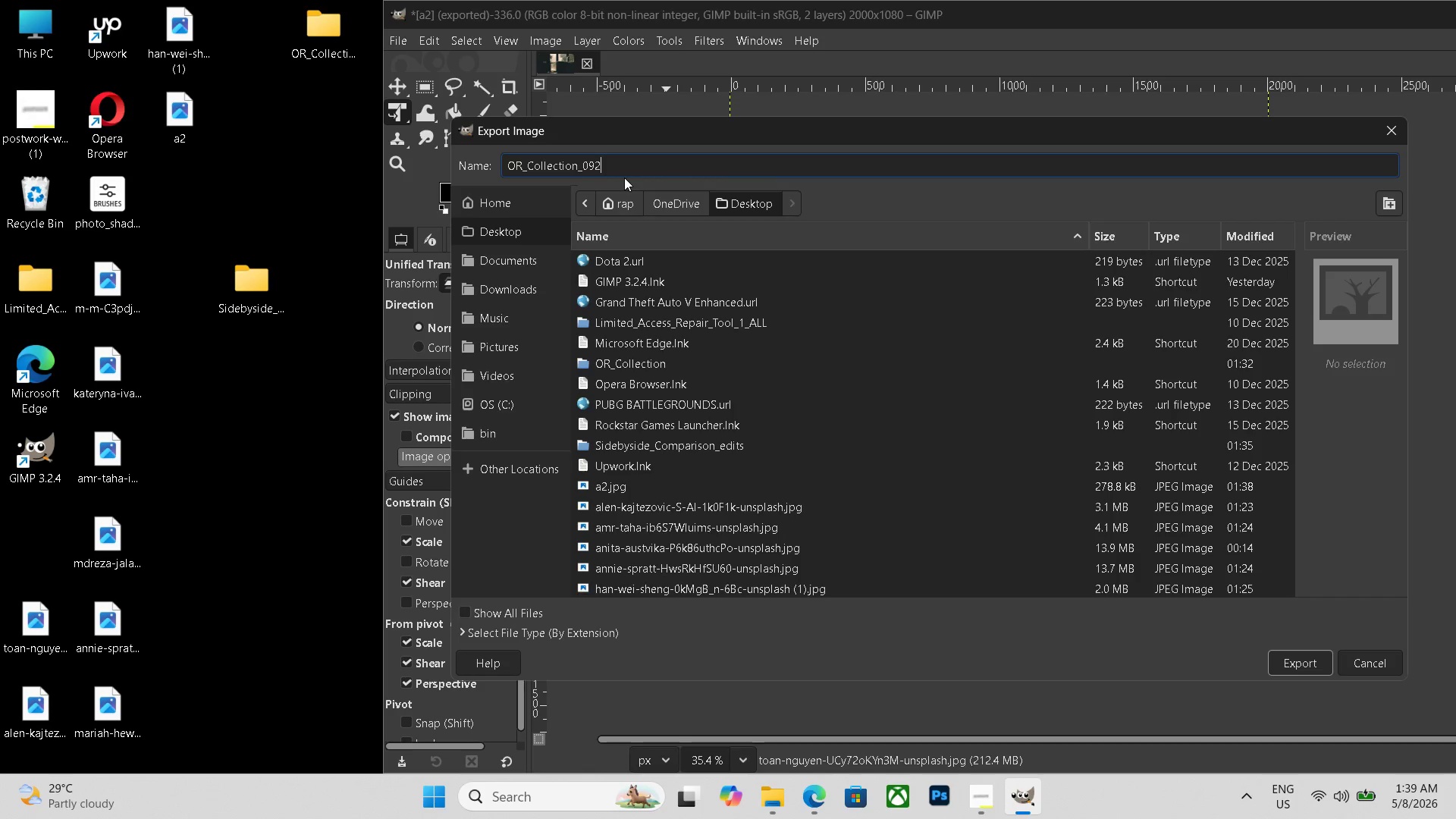 
key(Numpad2)
 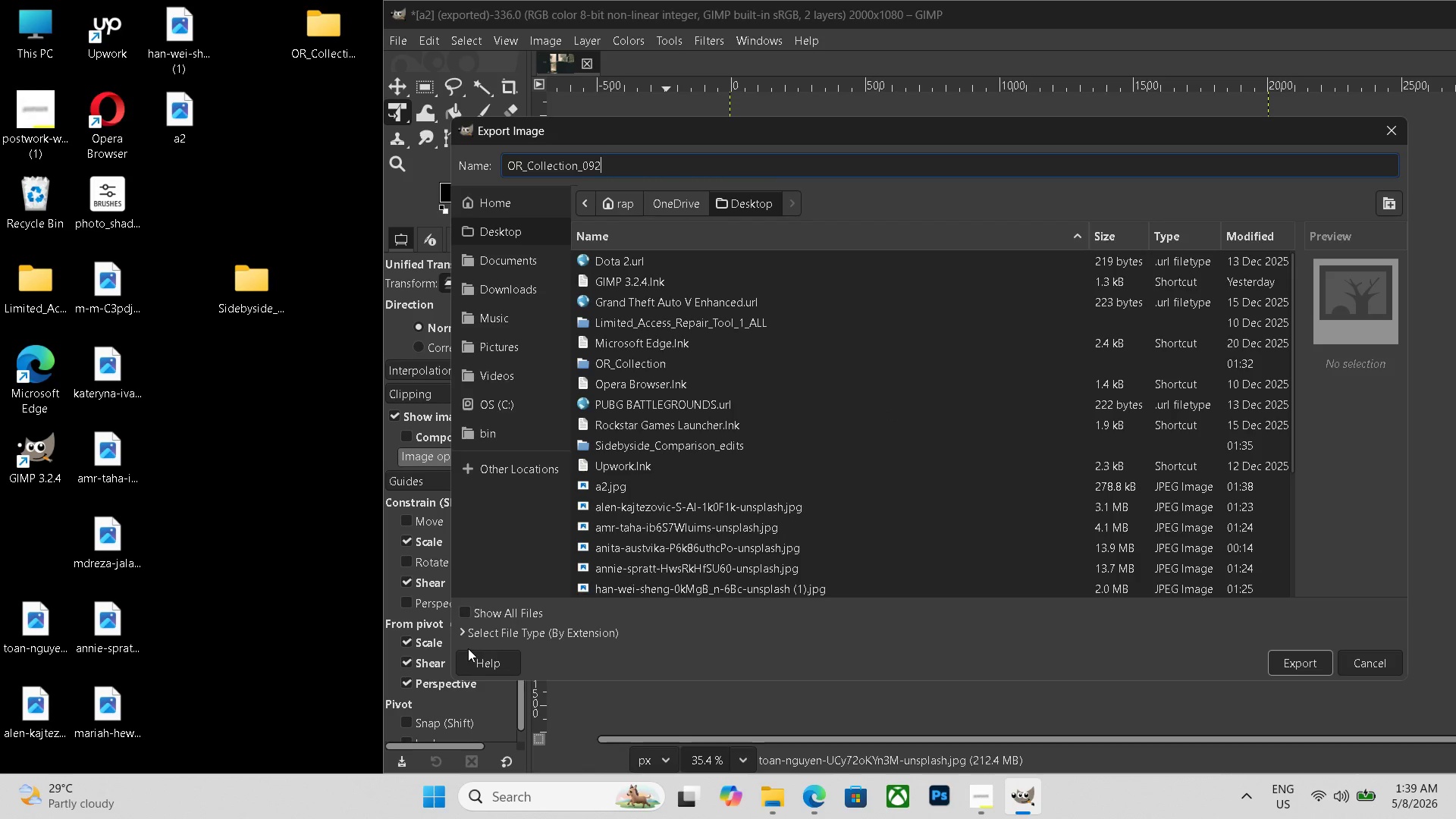 
left_click([501, 632])
 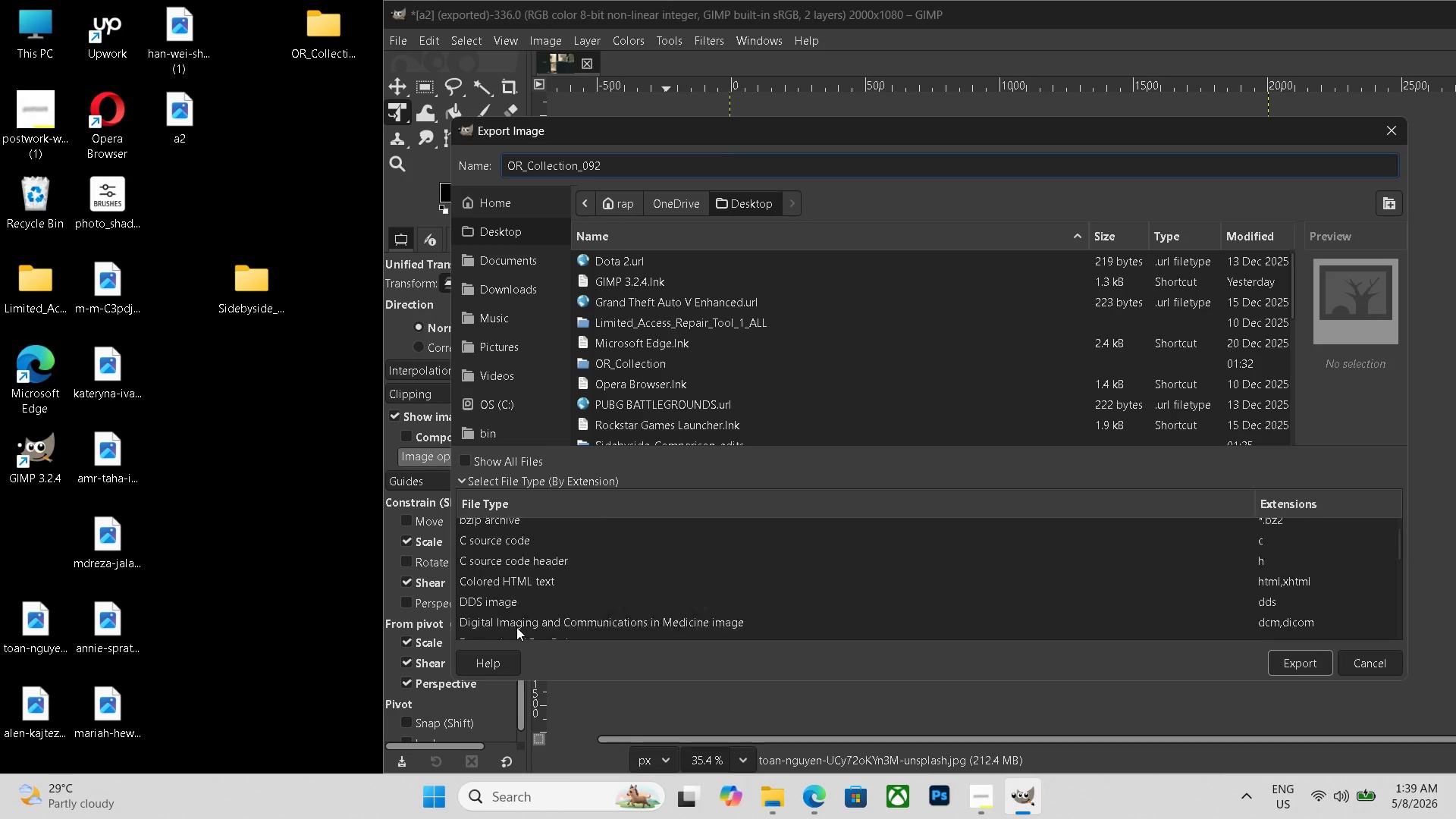 
scroll: coordinate [521, 624], scroll_direction: down, amount: 20.0
 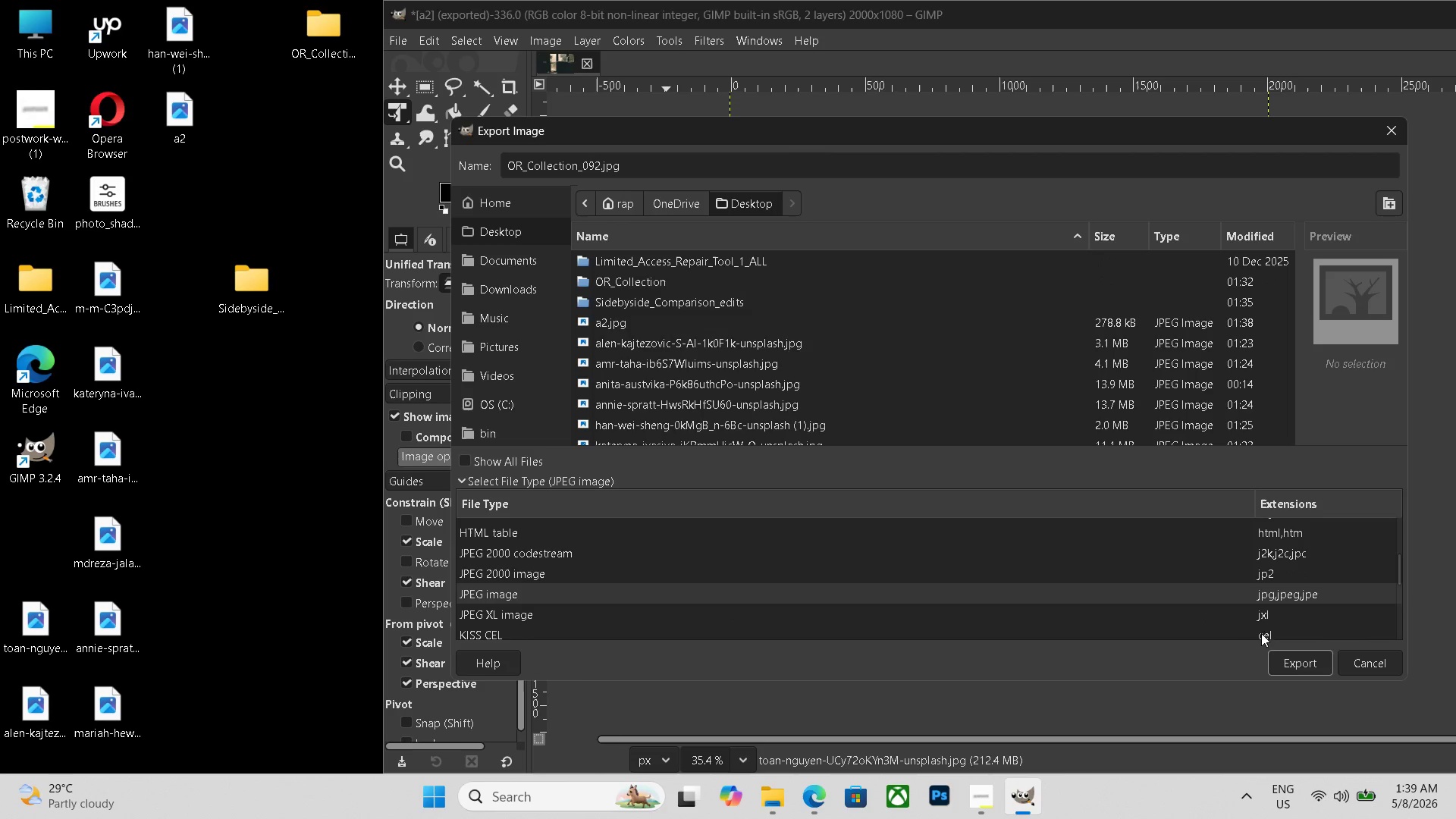 
left_click([1286, 654])
 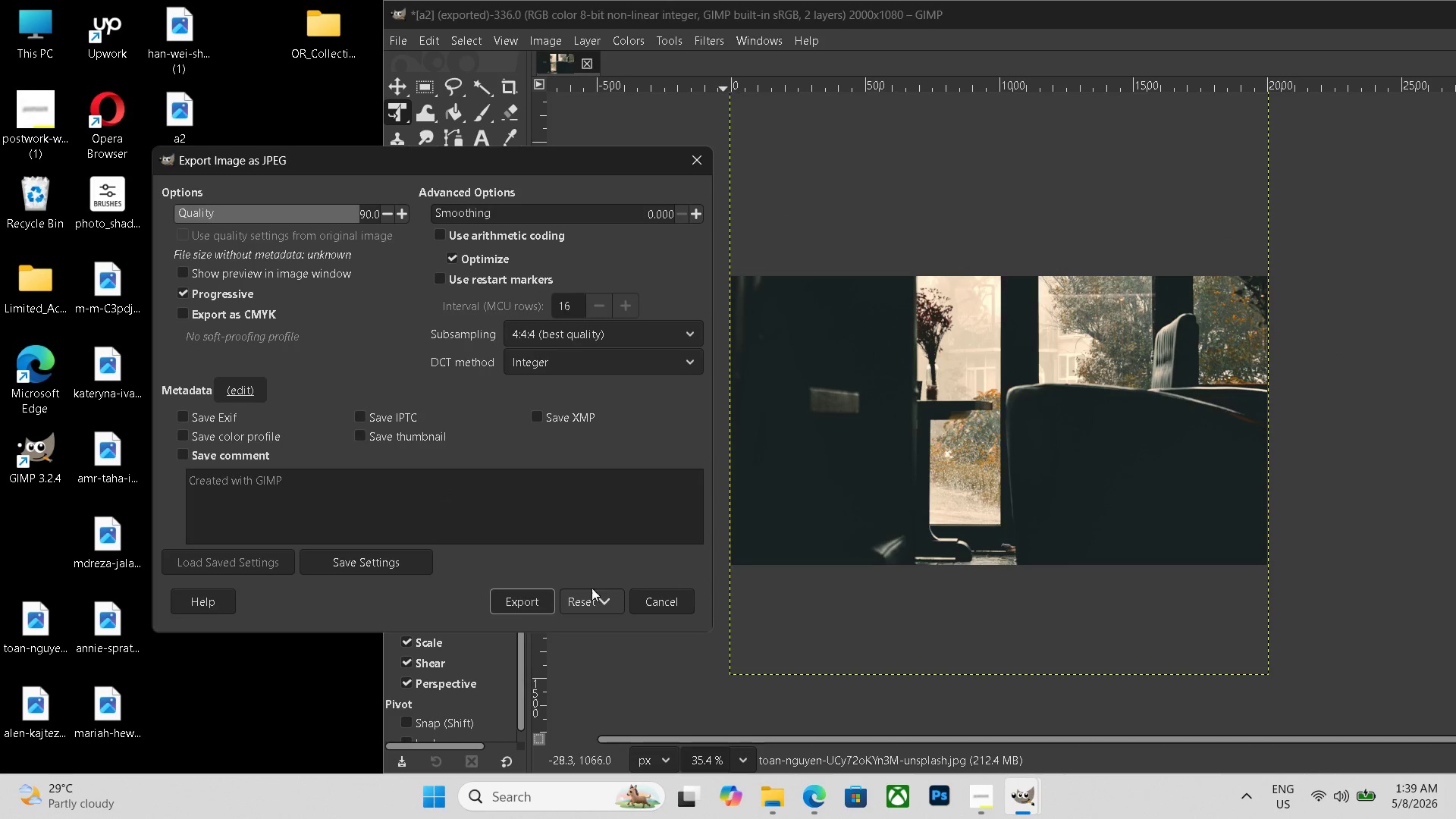 
left_click([504, 597])
 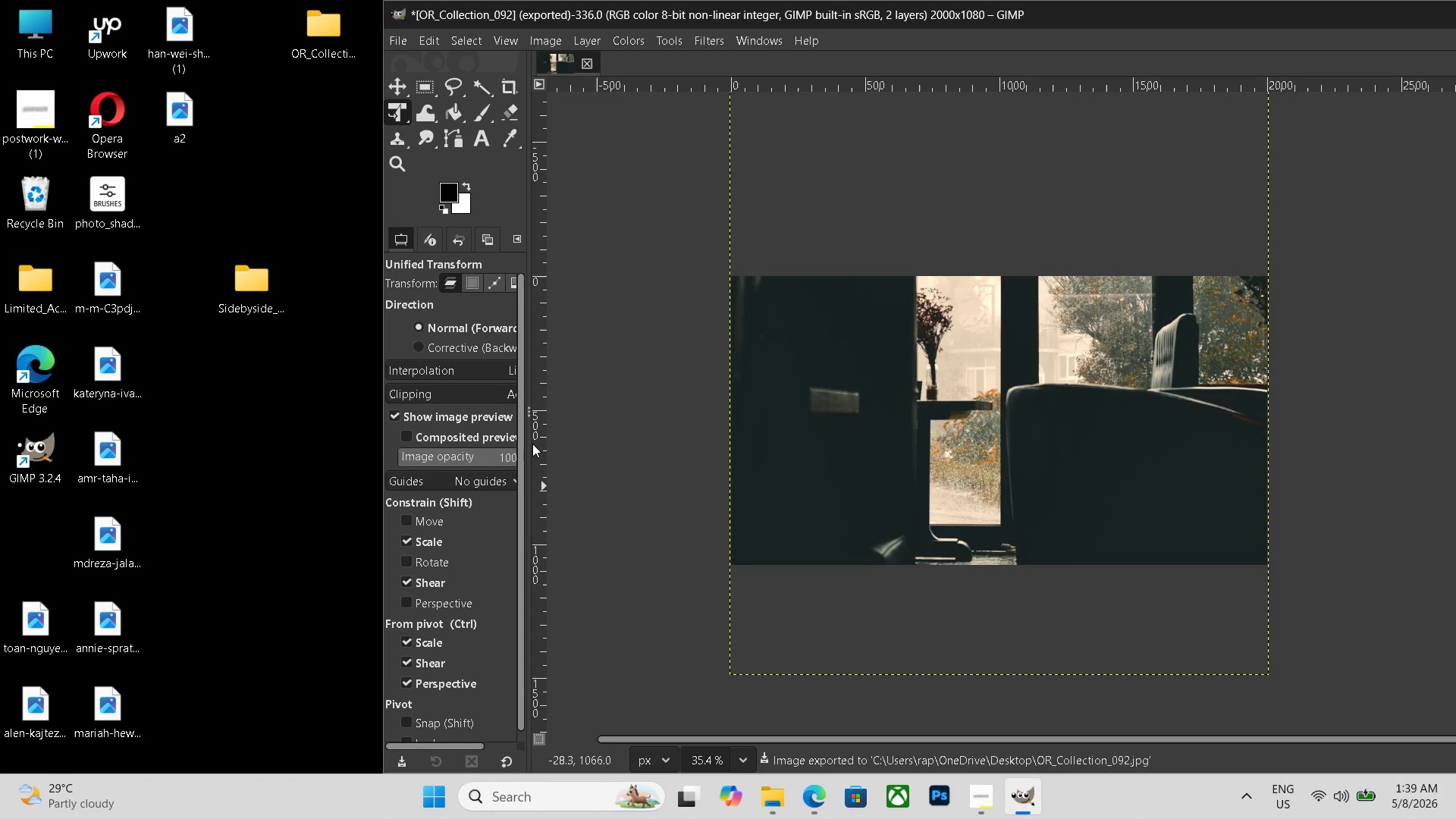 
left_click([312, 461])
 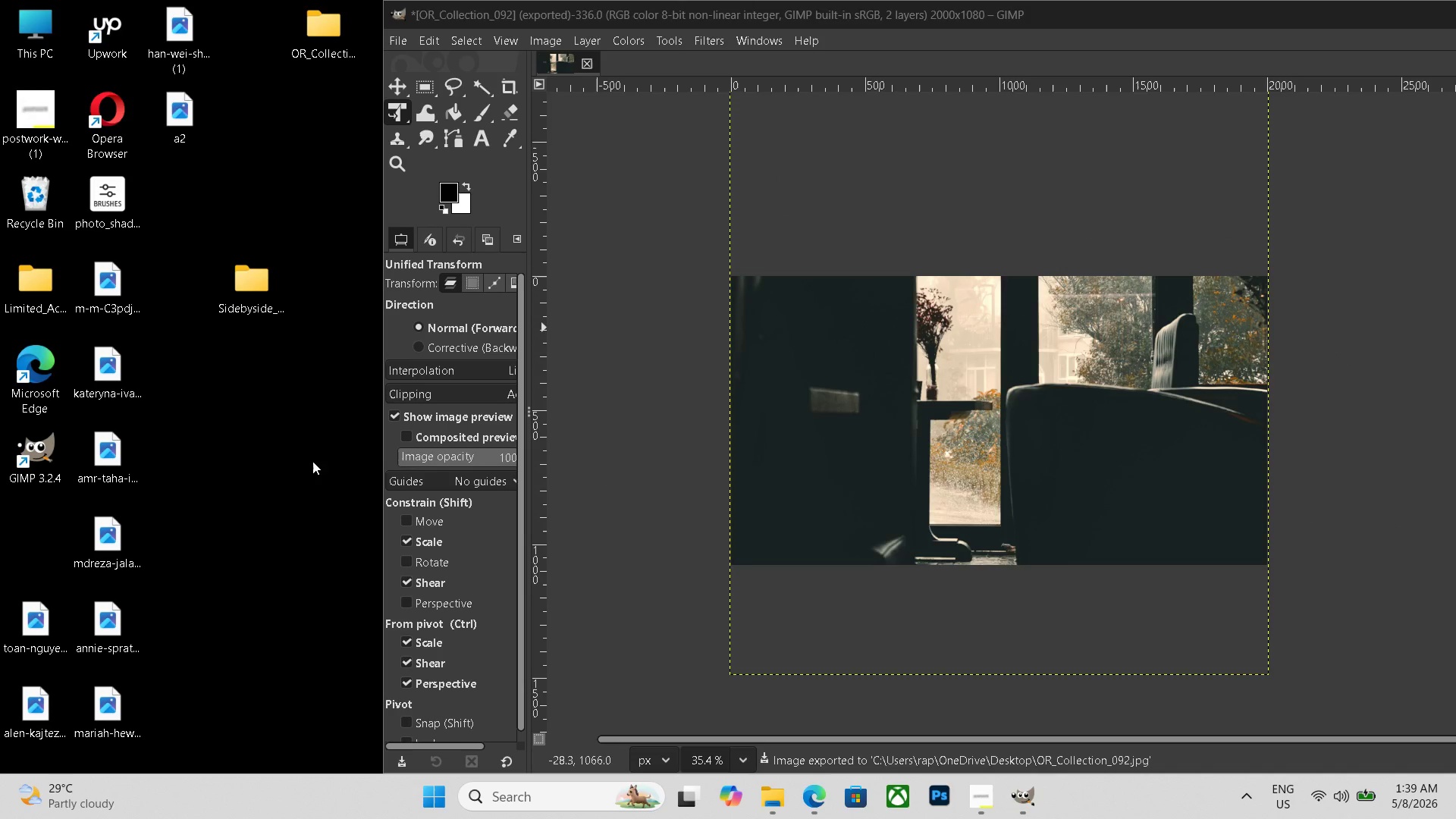 
key(F5)
 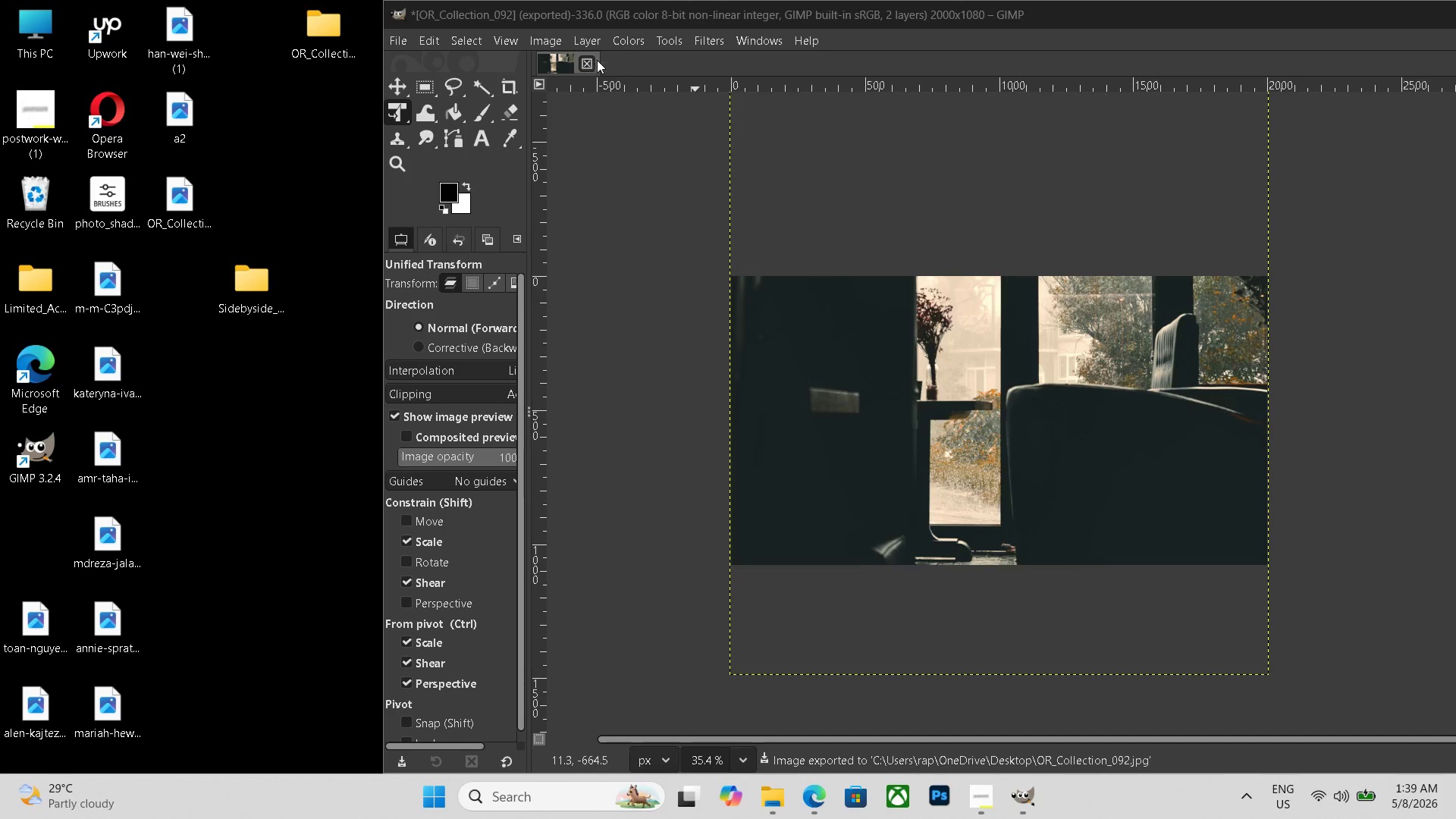 
left_click([589, 63])
 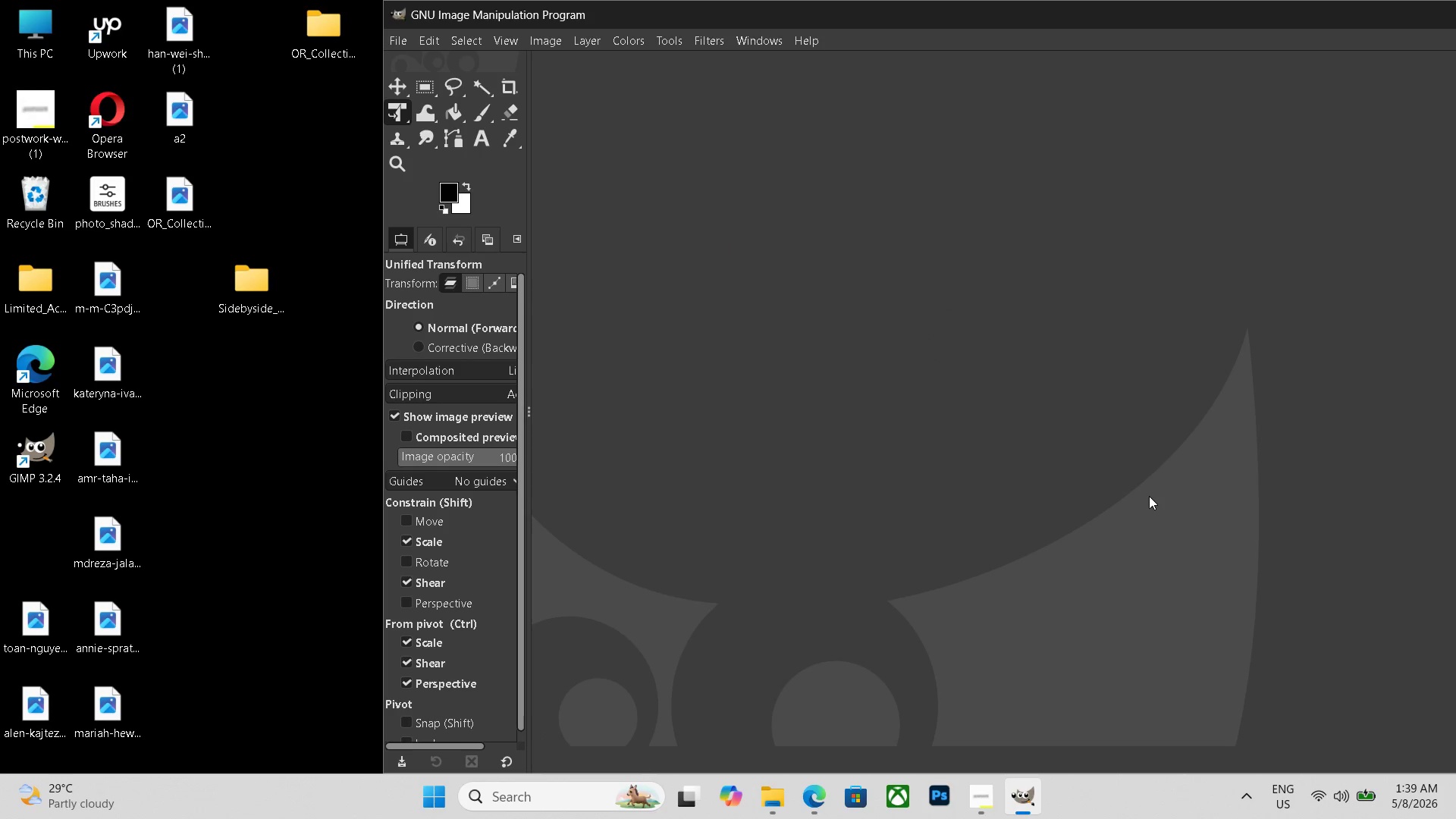 
key(Control+N)
 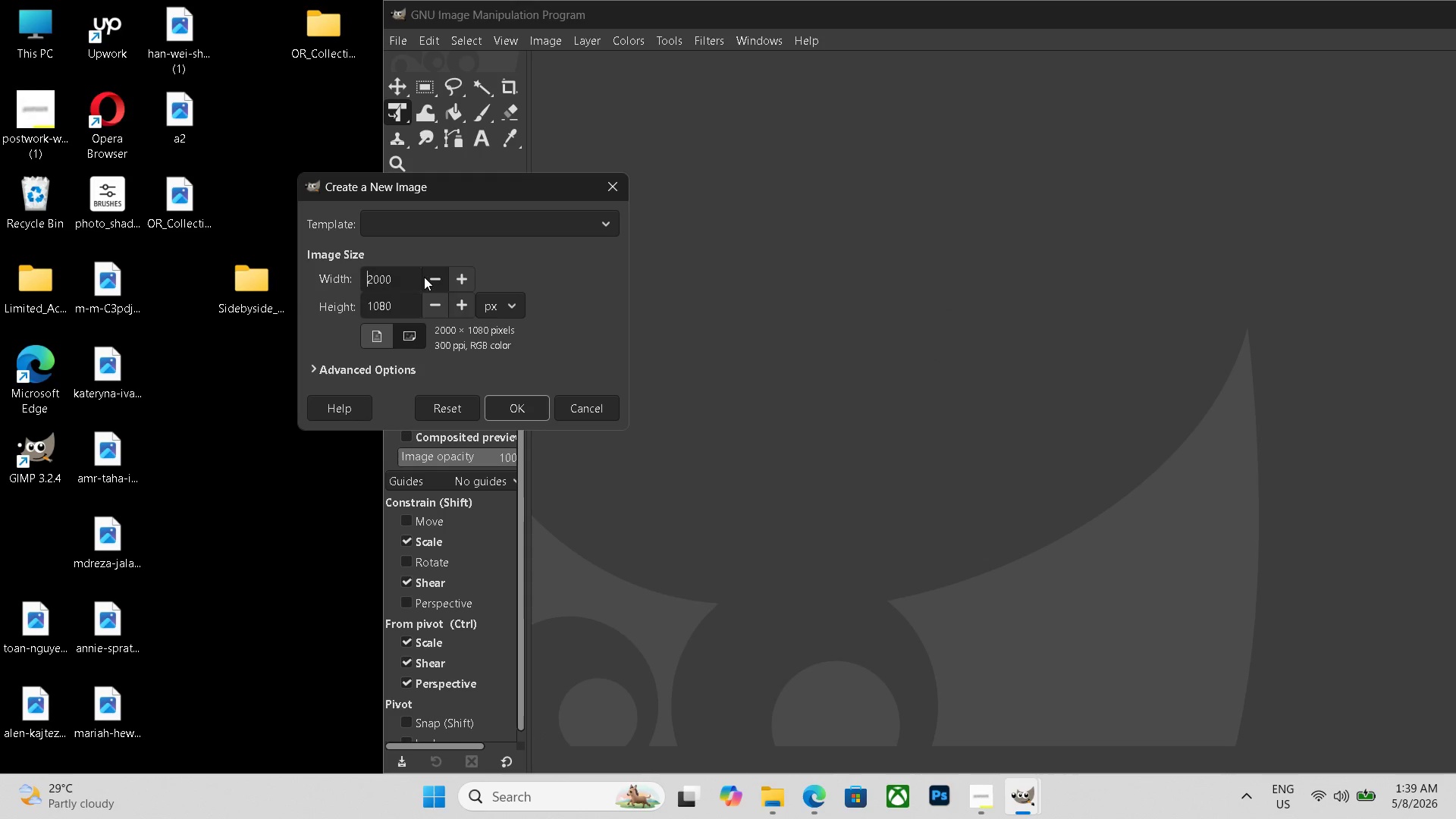 
left_click_drag(start_coordinate=[419, 275], to_coordinate=[370, 275])
 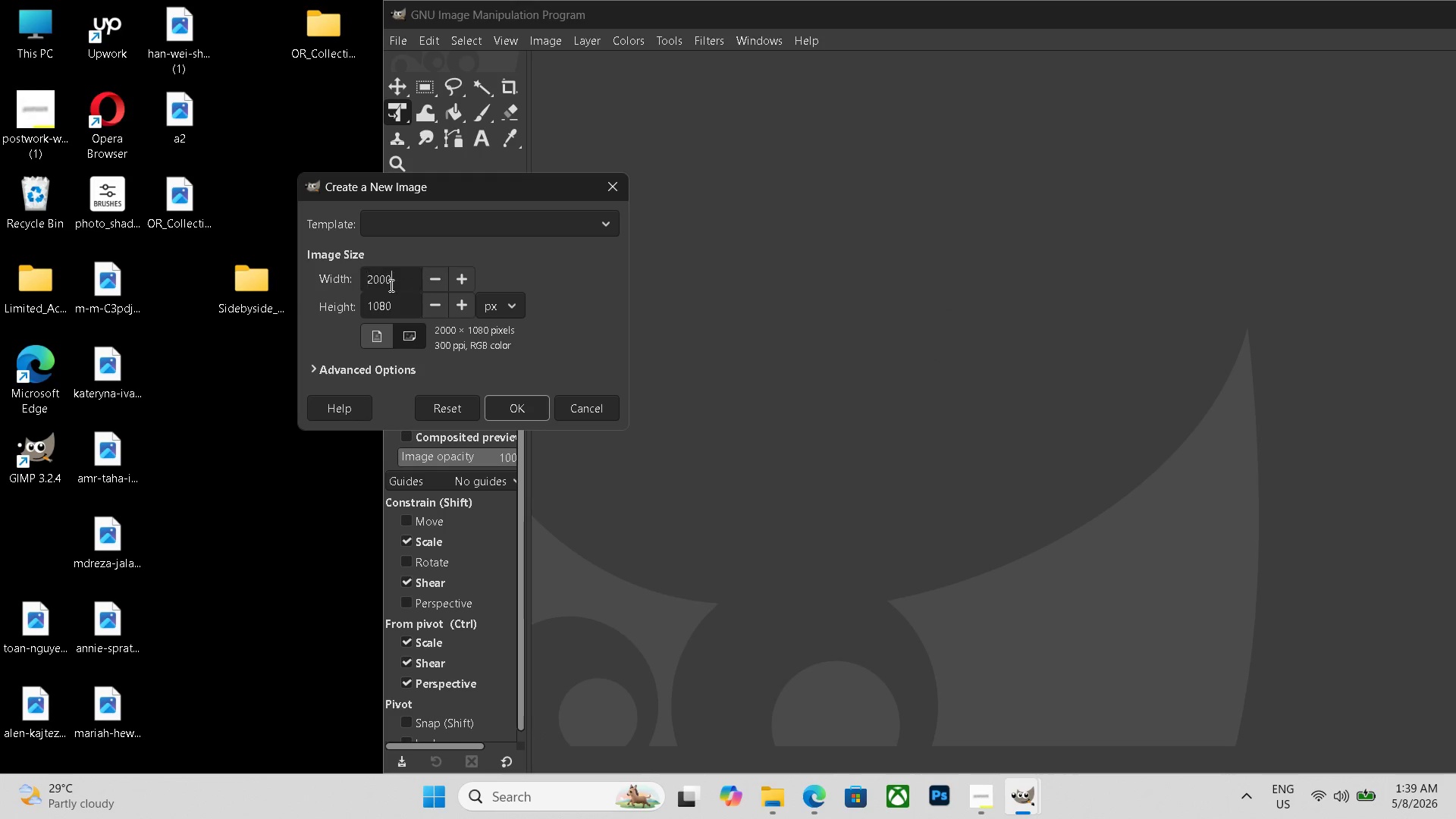 
left_click_drag(start_coordinate=[404, 286], to_coordinate=[331, 284])
 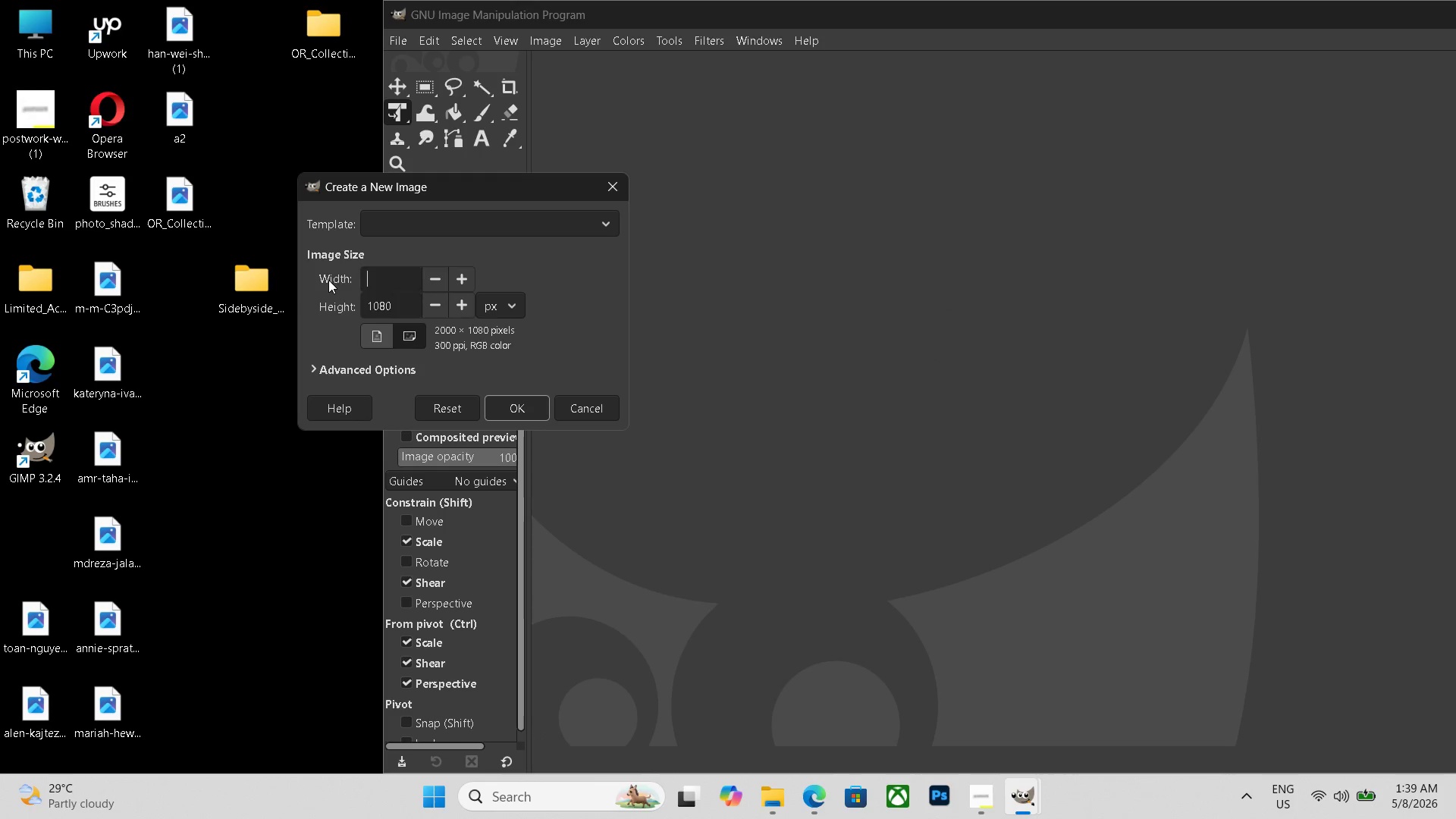 
key(Backspace)
 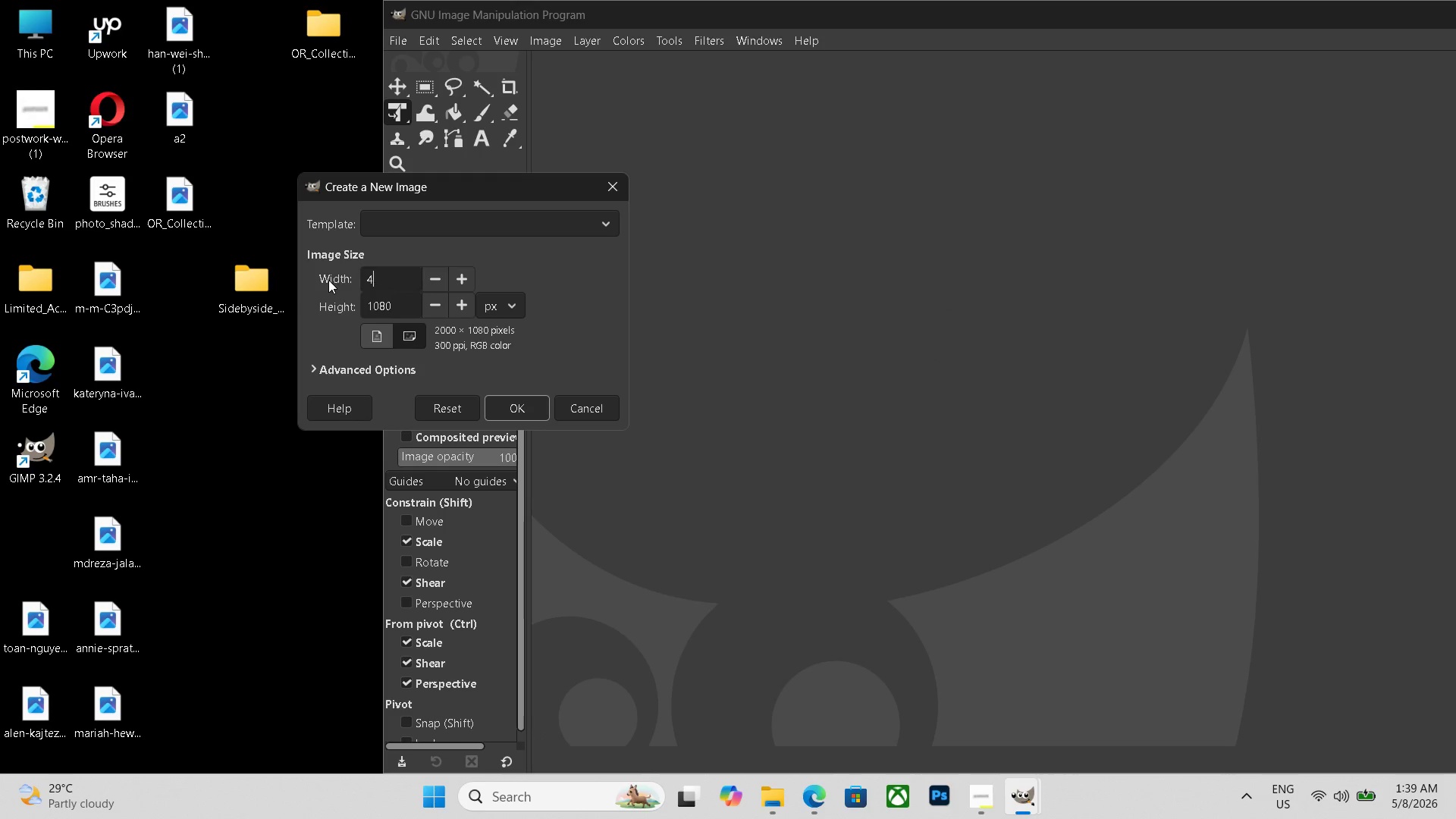 
key(Numpad4)
 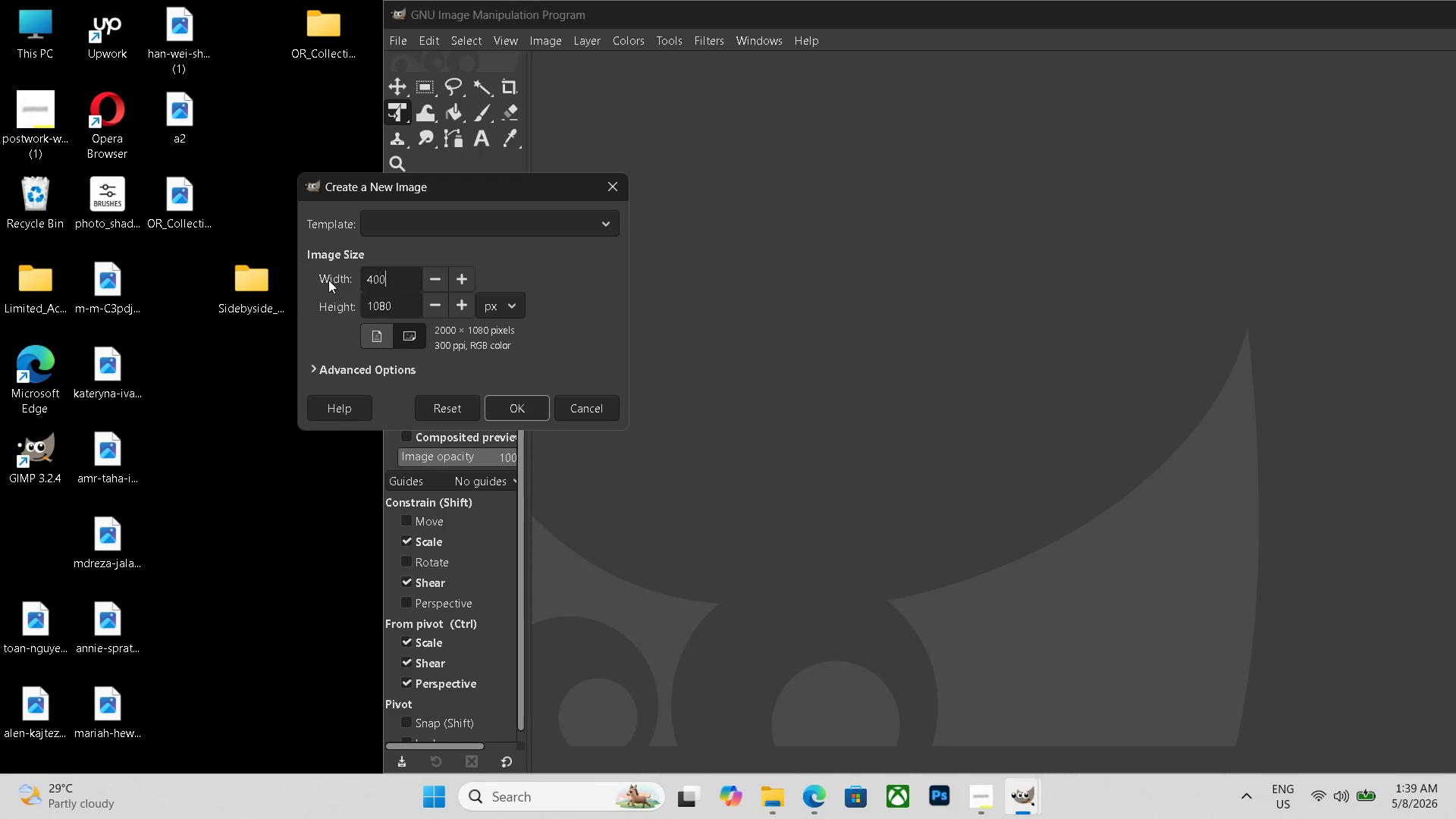 
key(Numpad0)
 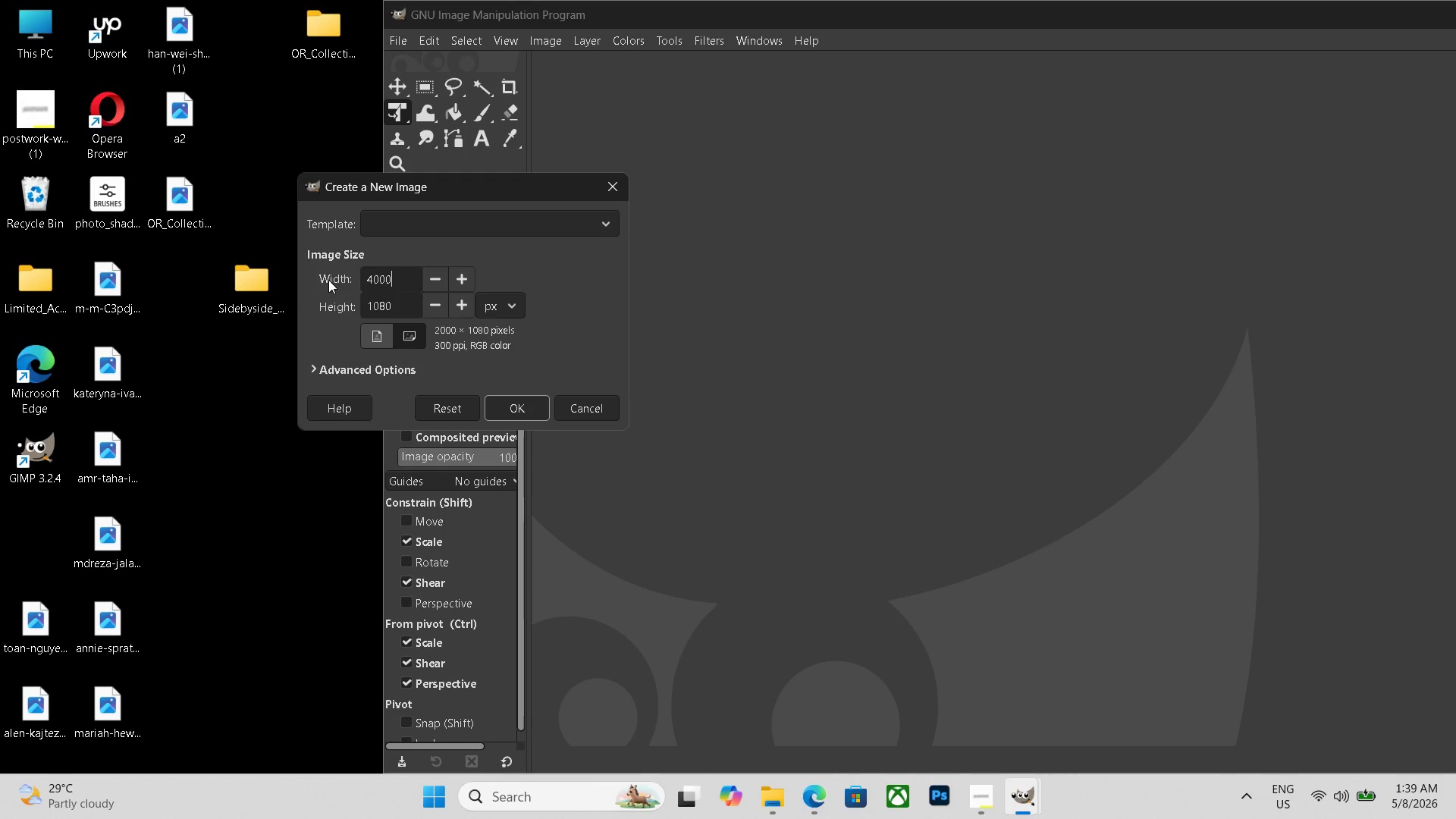 
key(Numpad0)
 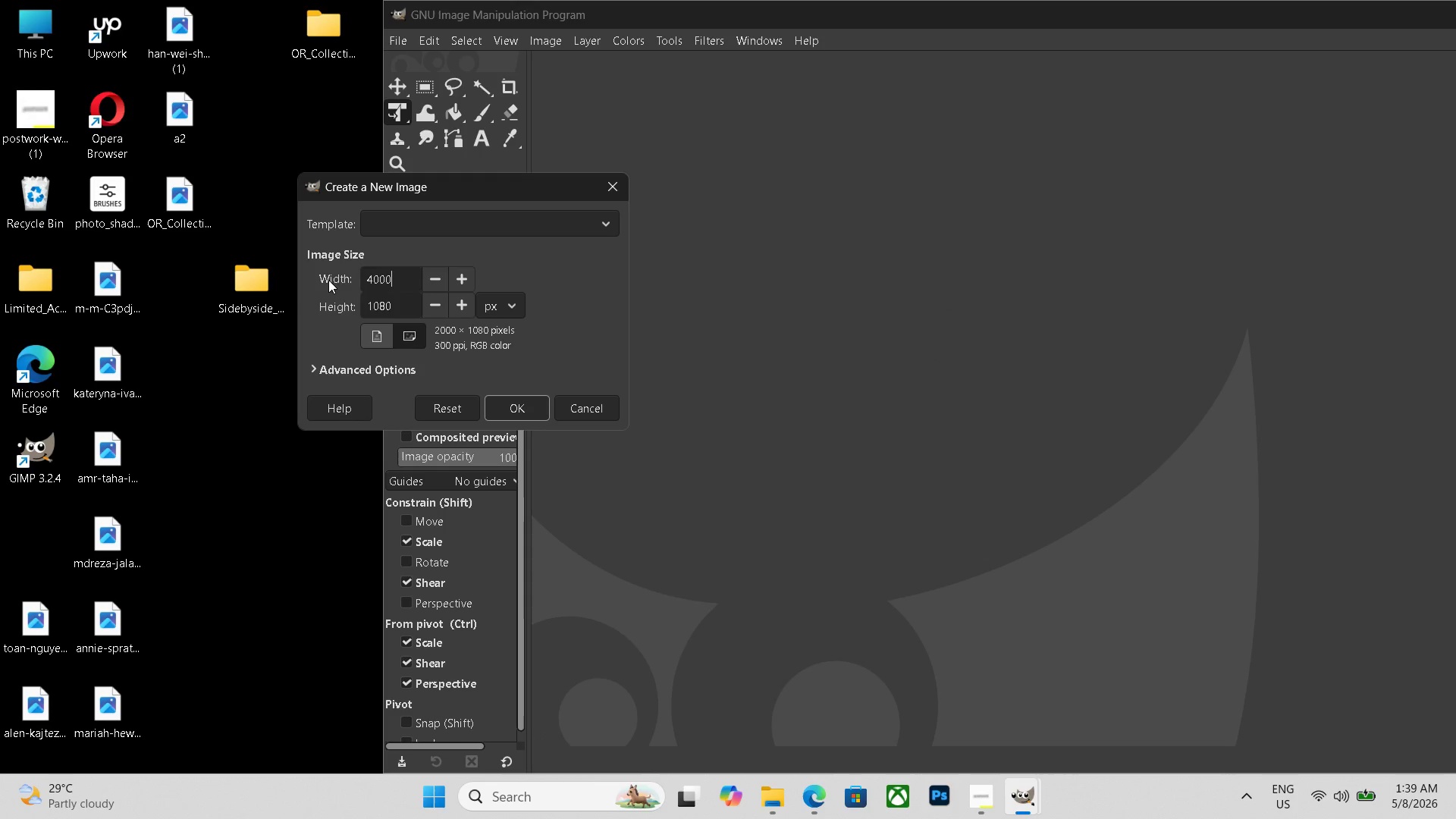 
key(Numpad0)
 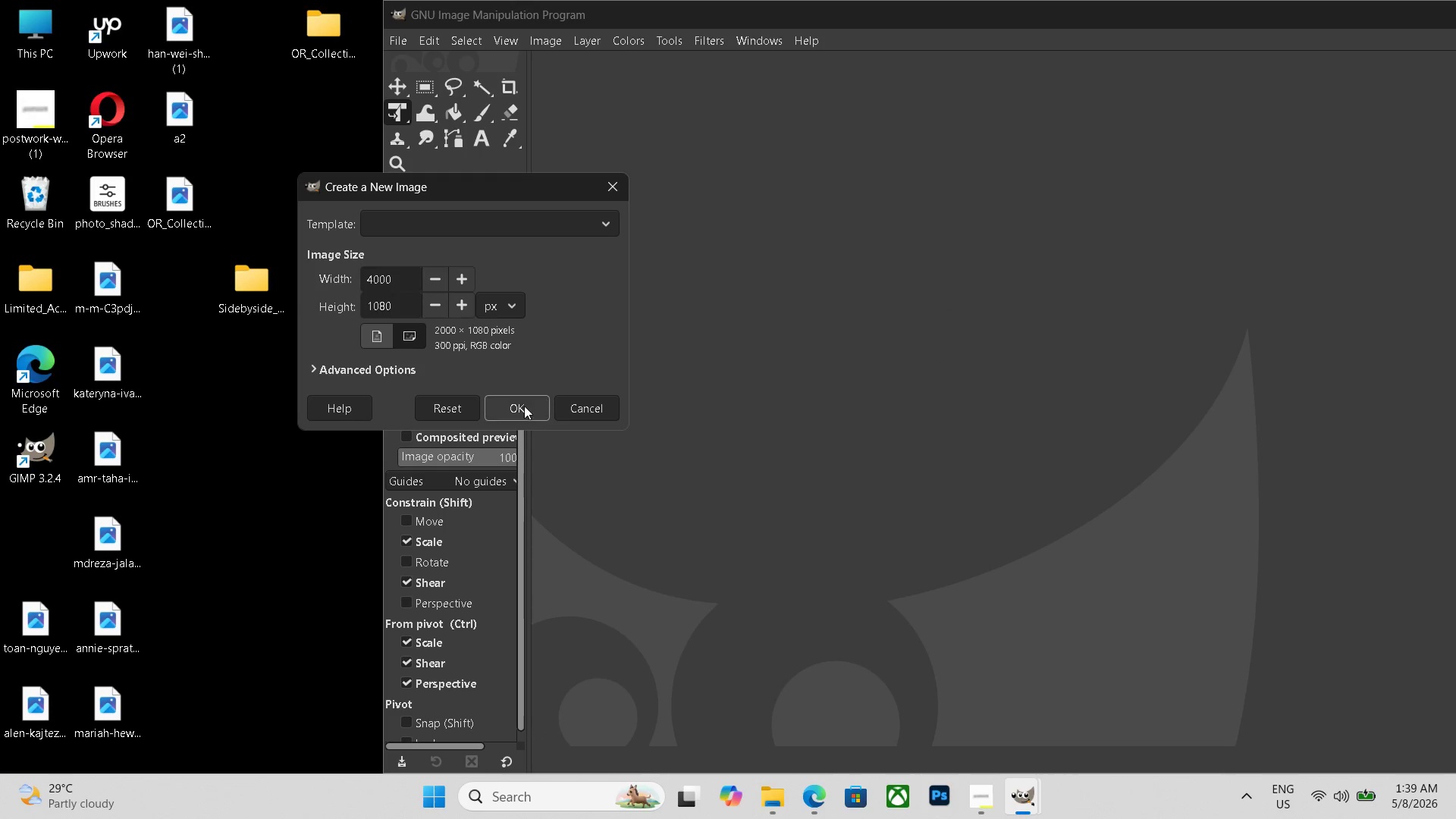 
scroll: coordinate [700, 473], scroll_direction: down, amount: 5.0
 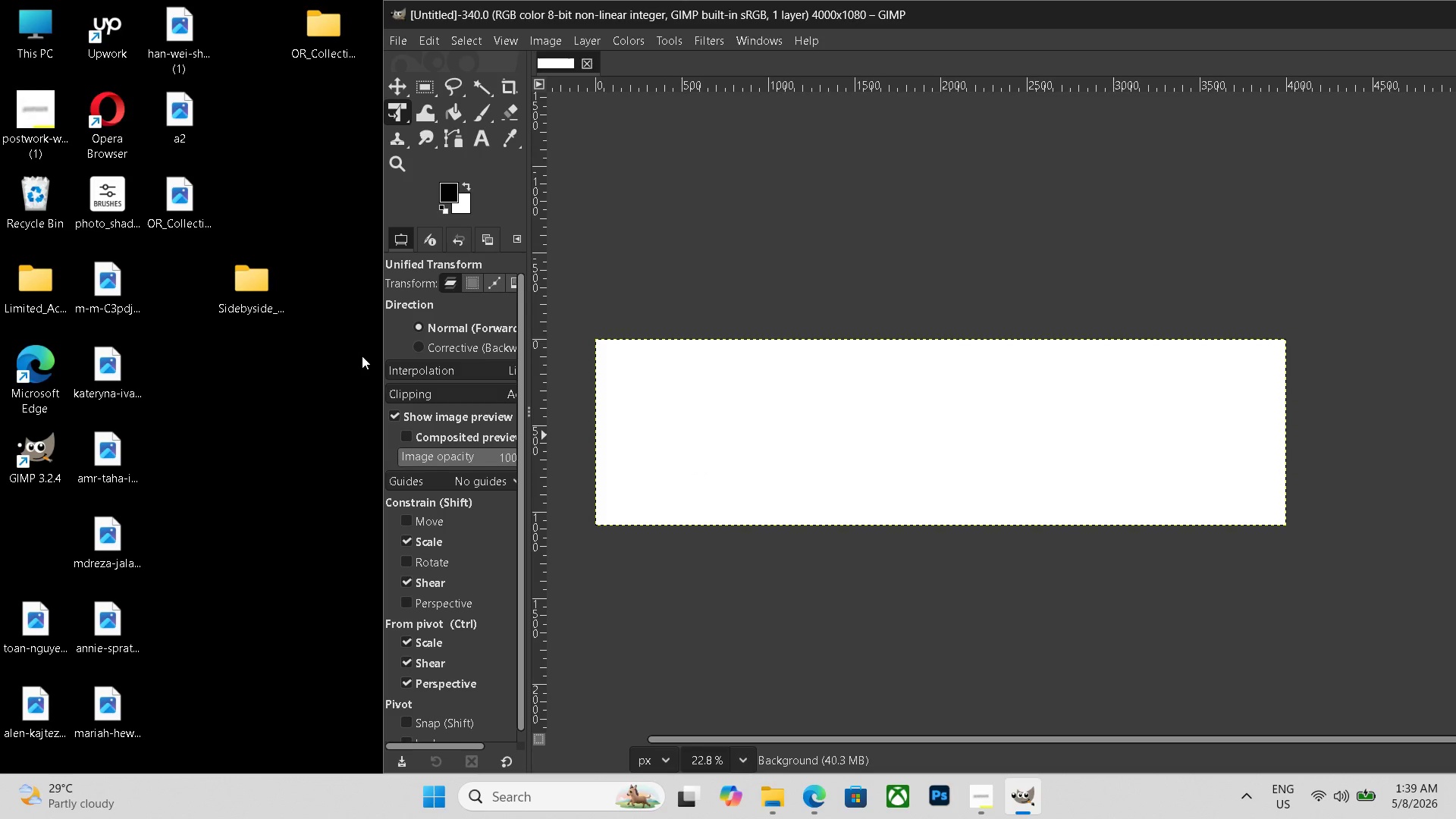 
left_click([520, 408])
 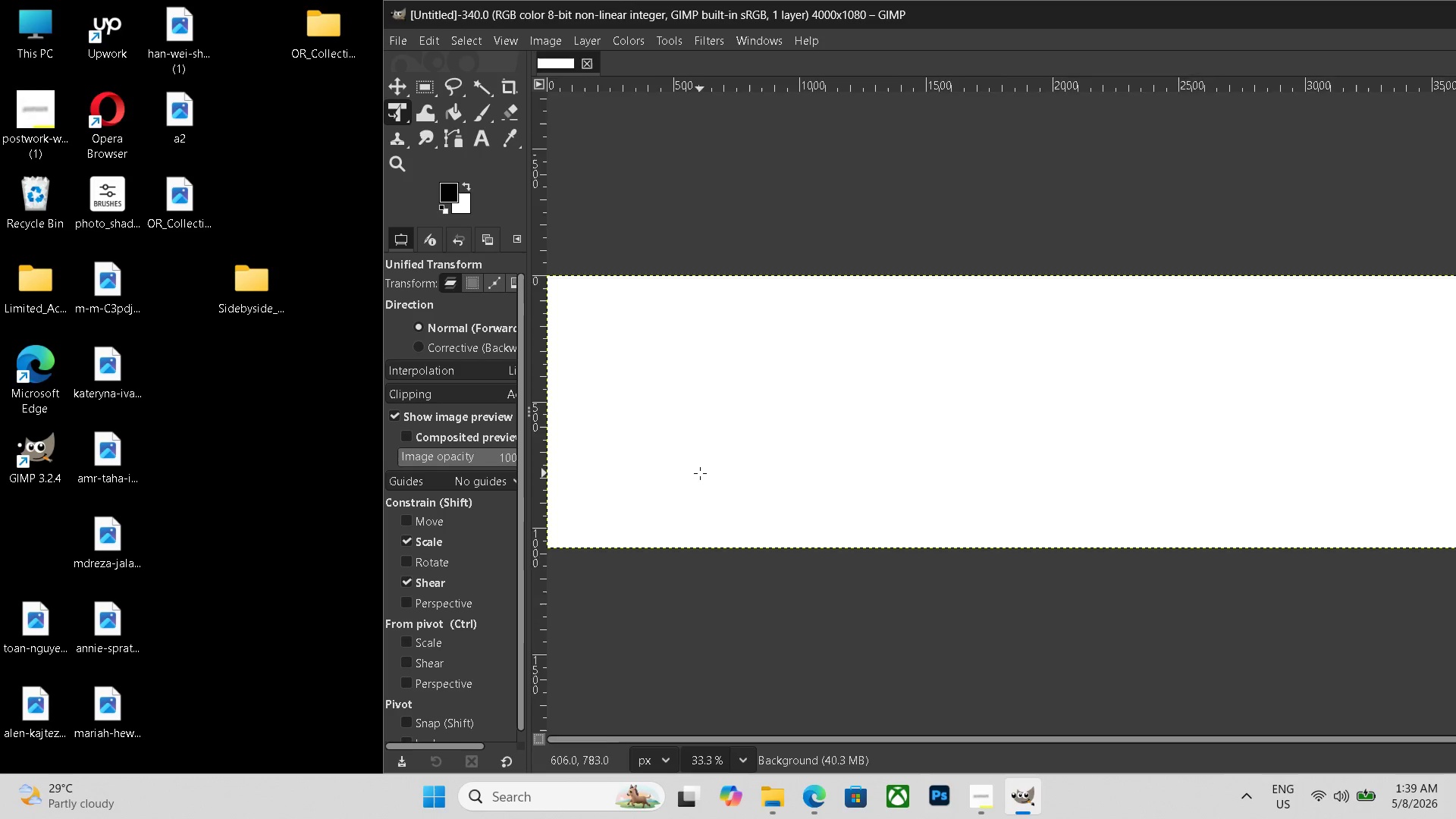 
hold_key(key=ControlLeft, duration=0.39)
 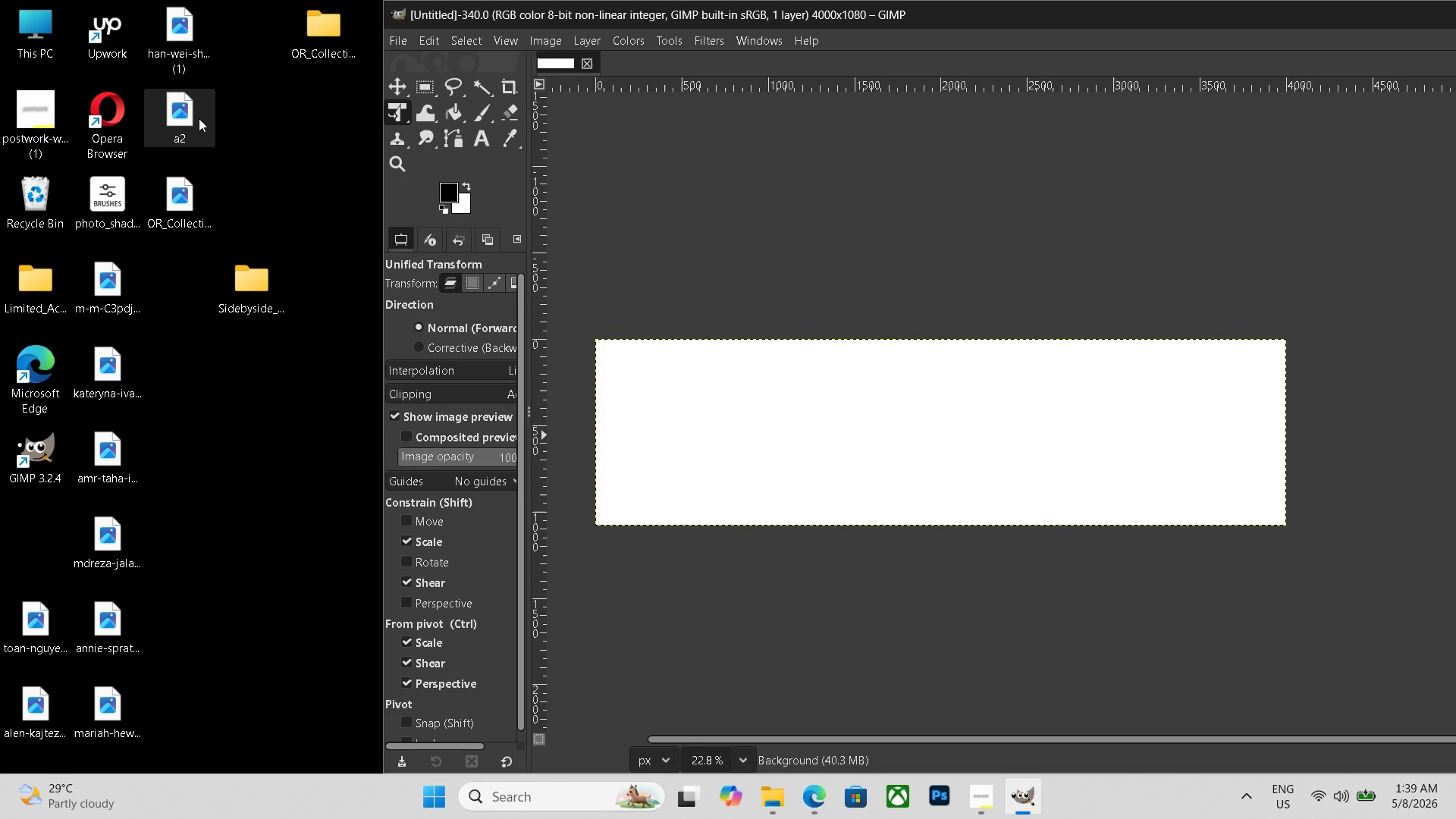 
left_click_drag(start_coordinate=[189, 121], to_coordinate=[688, 455])
 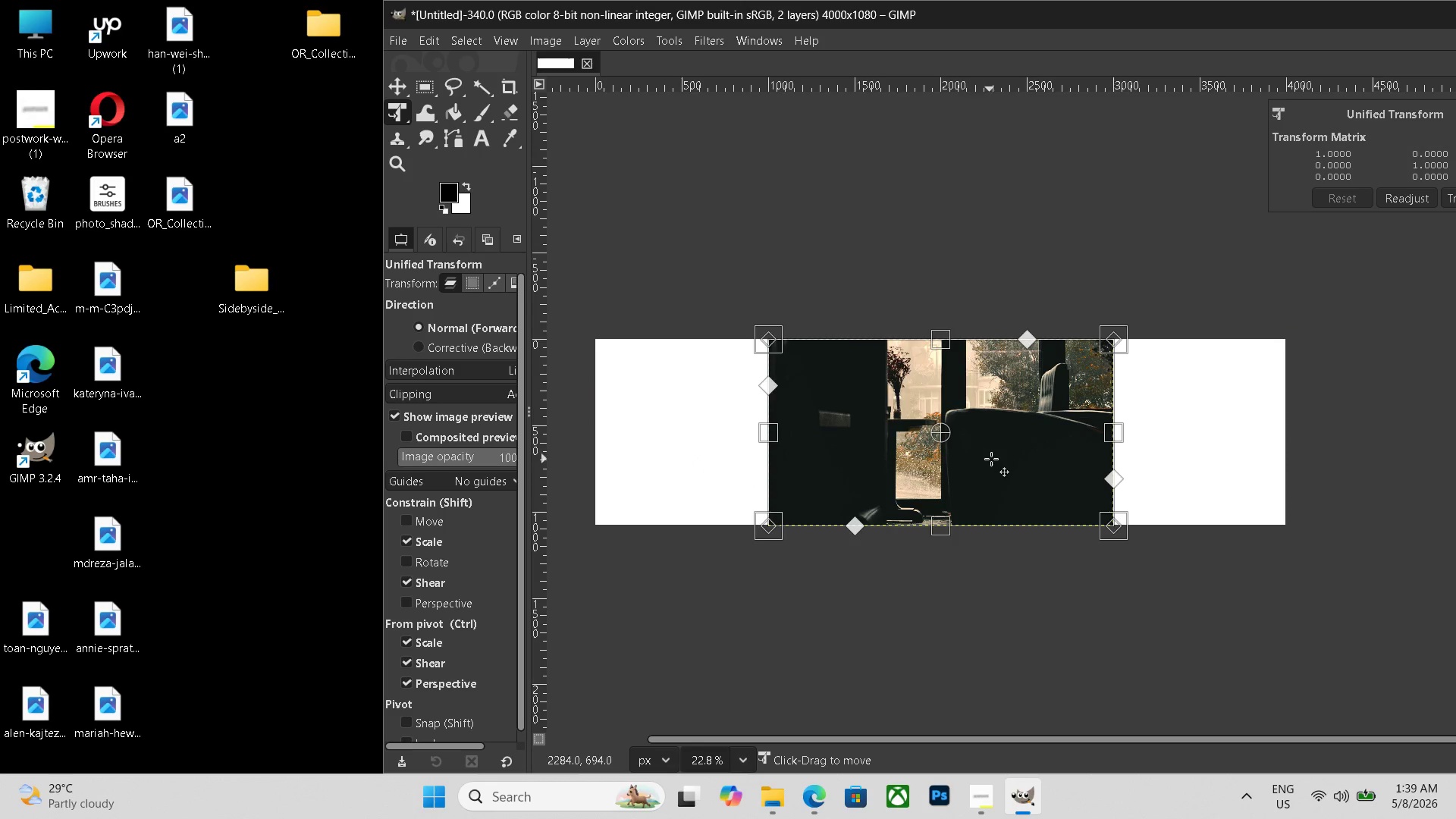 
left_click_drag(start_coordinate=[991, 459], to_coordinate=[818, 458])
 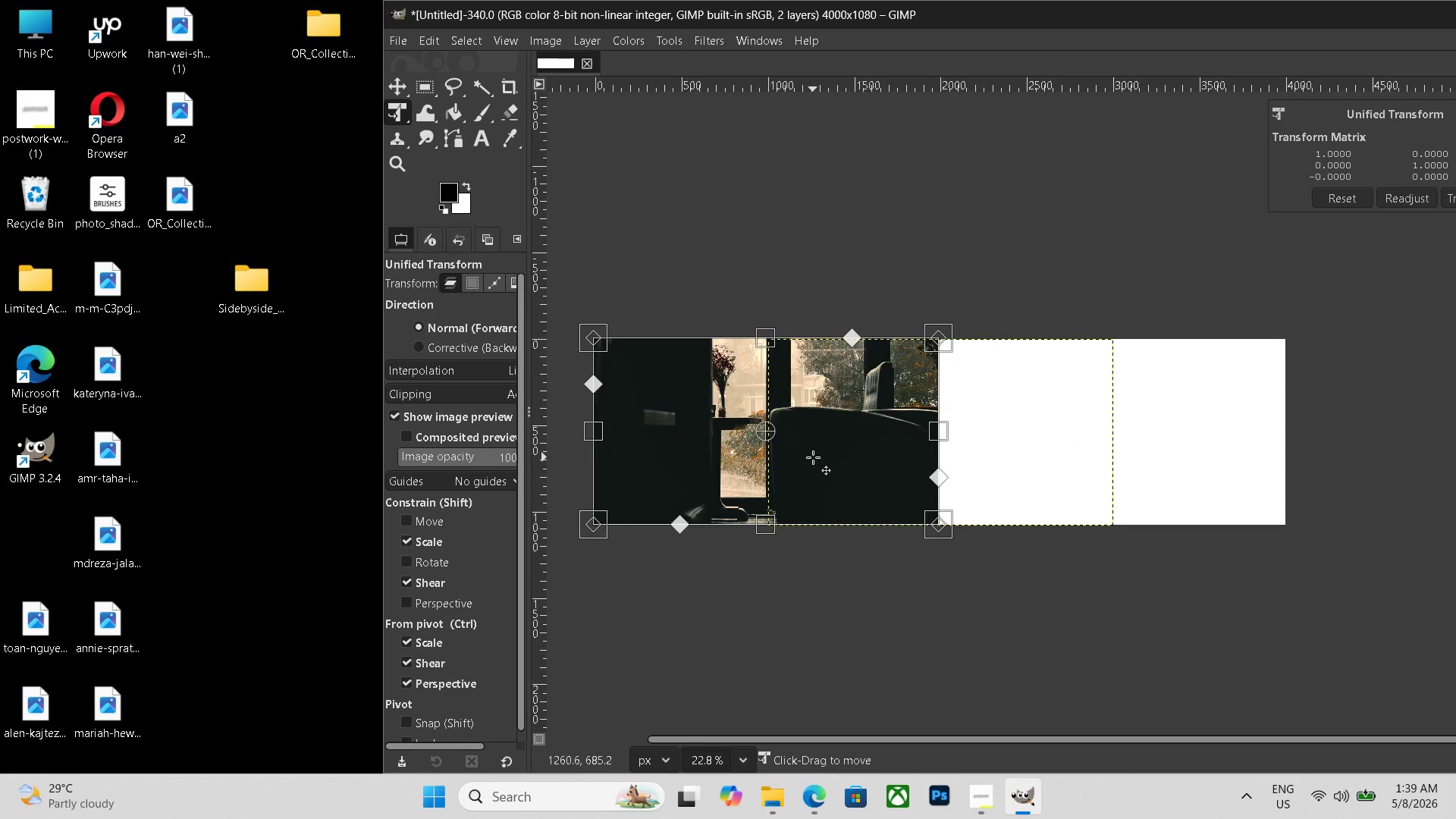 
key(Enter)
 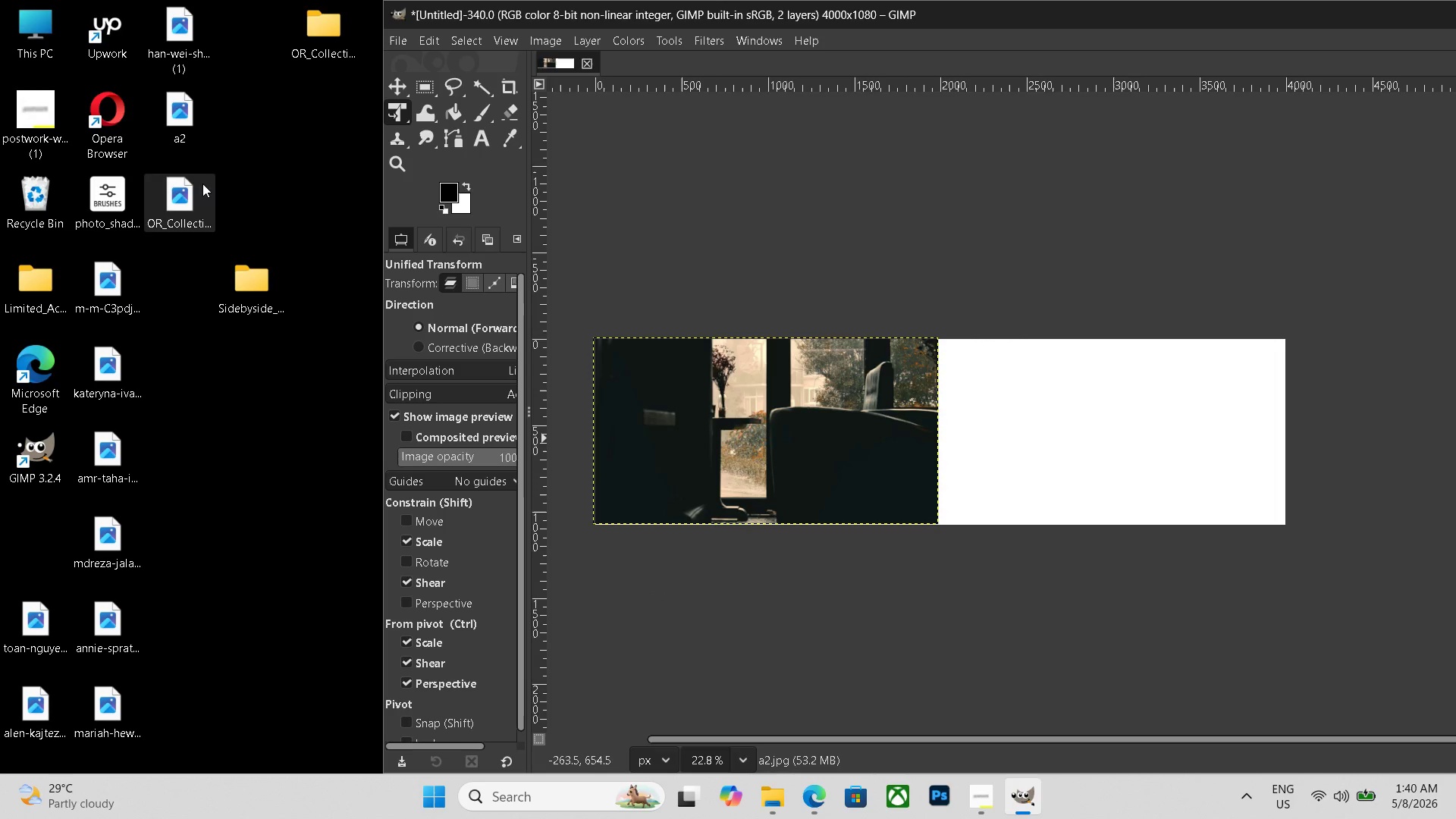 
left_click_drag(start_coordinate=[193, 201], to_coordinate=[1120, 430])
 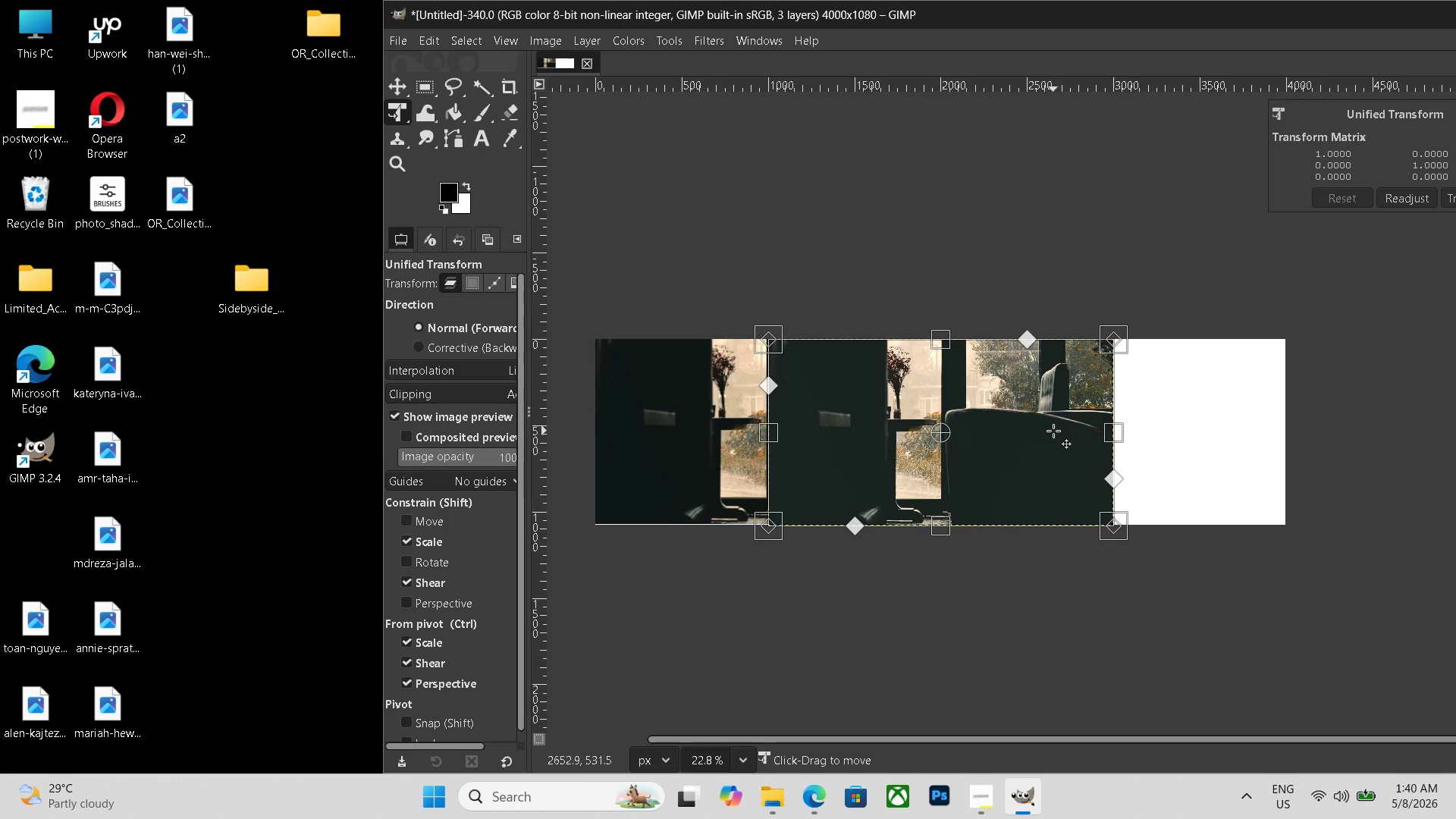 
left_click_drag(start_coordinate=[1053, 431], to_coordinate=[1225, 431])
 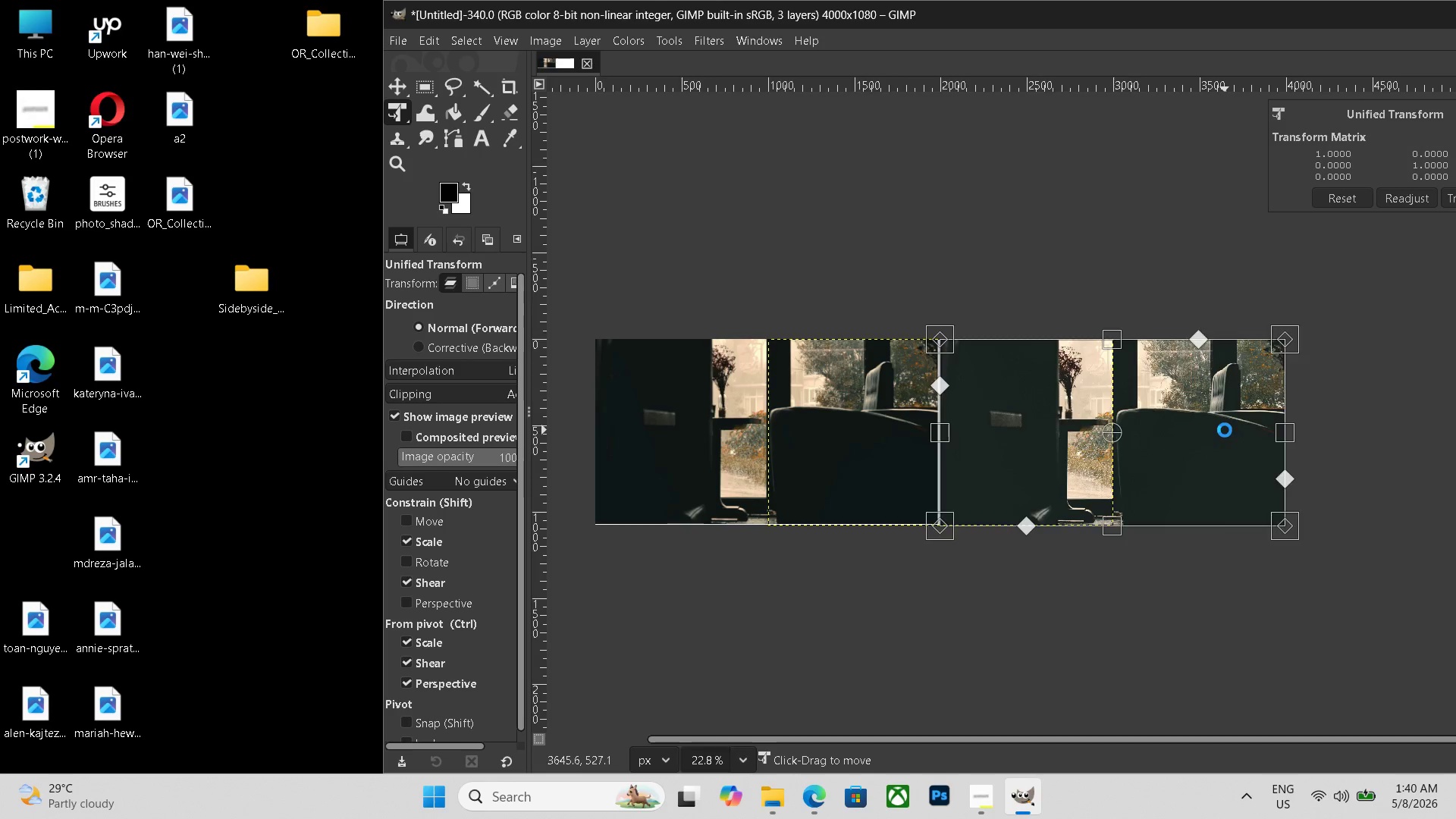 
key(Enter)
 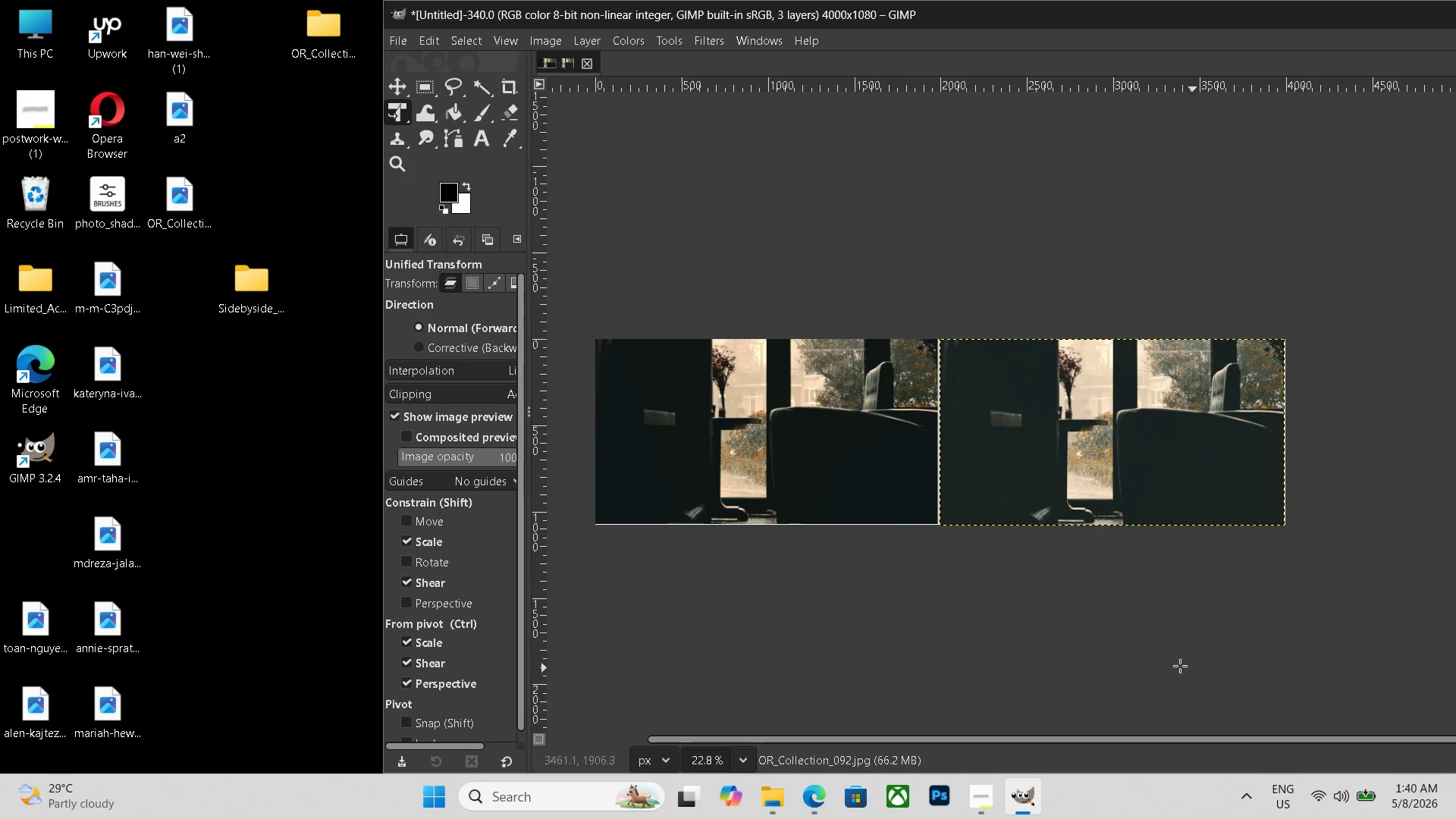 
left_click([953, 642])
 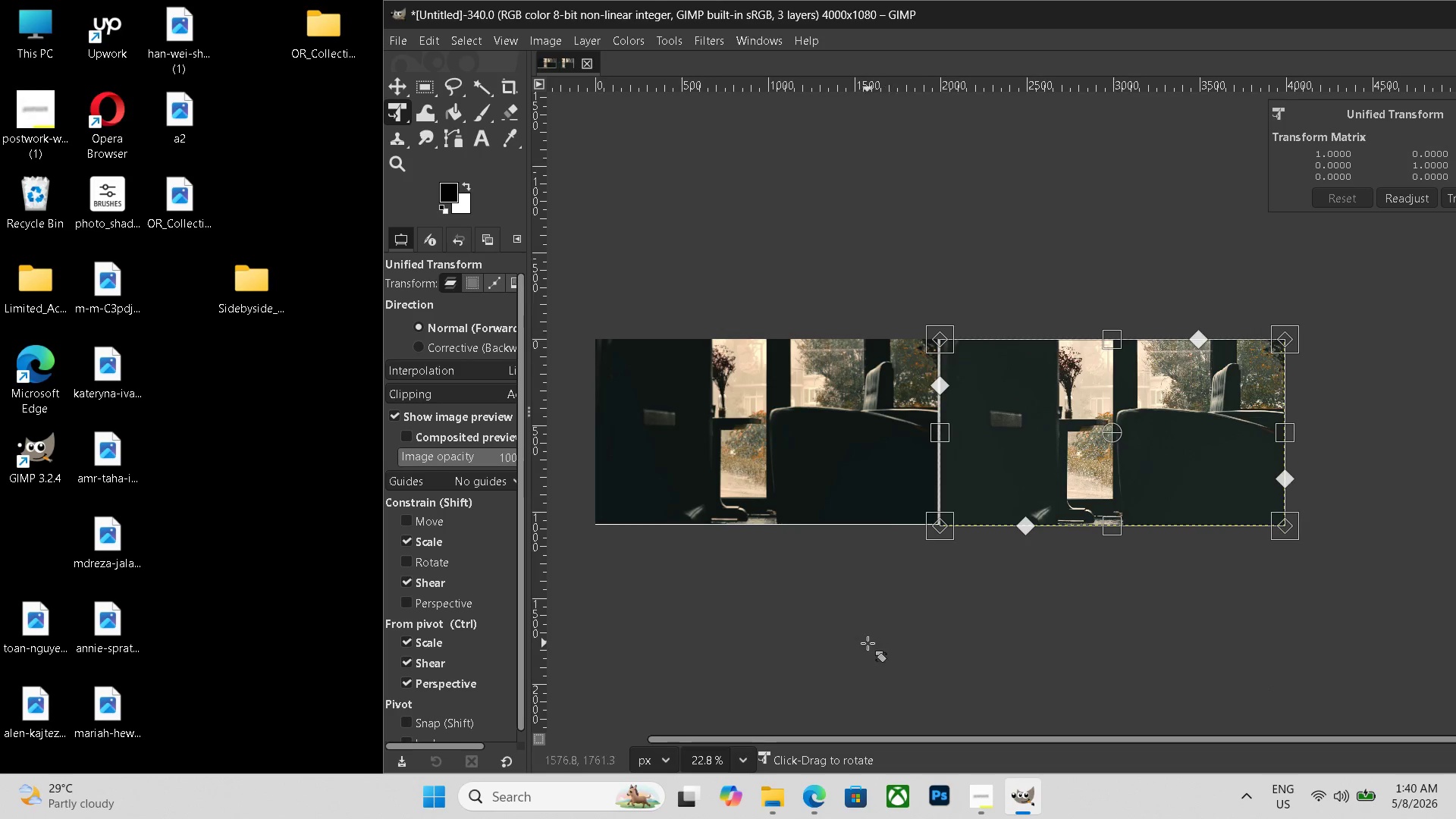 
left_click([868, 643])
 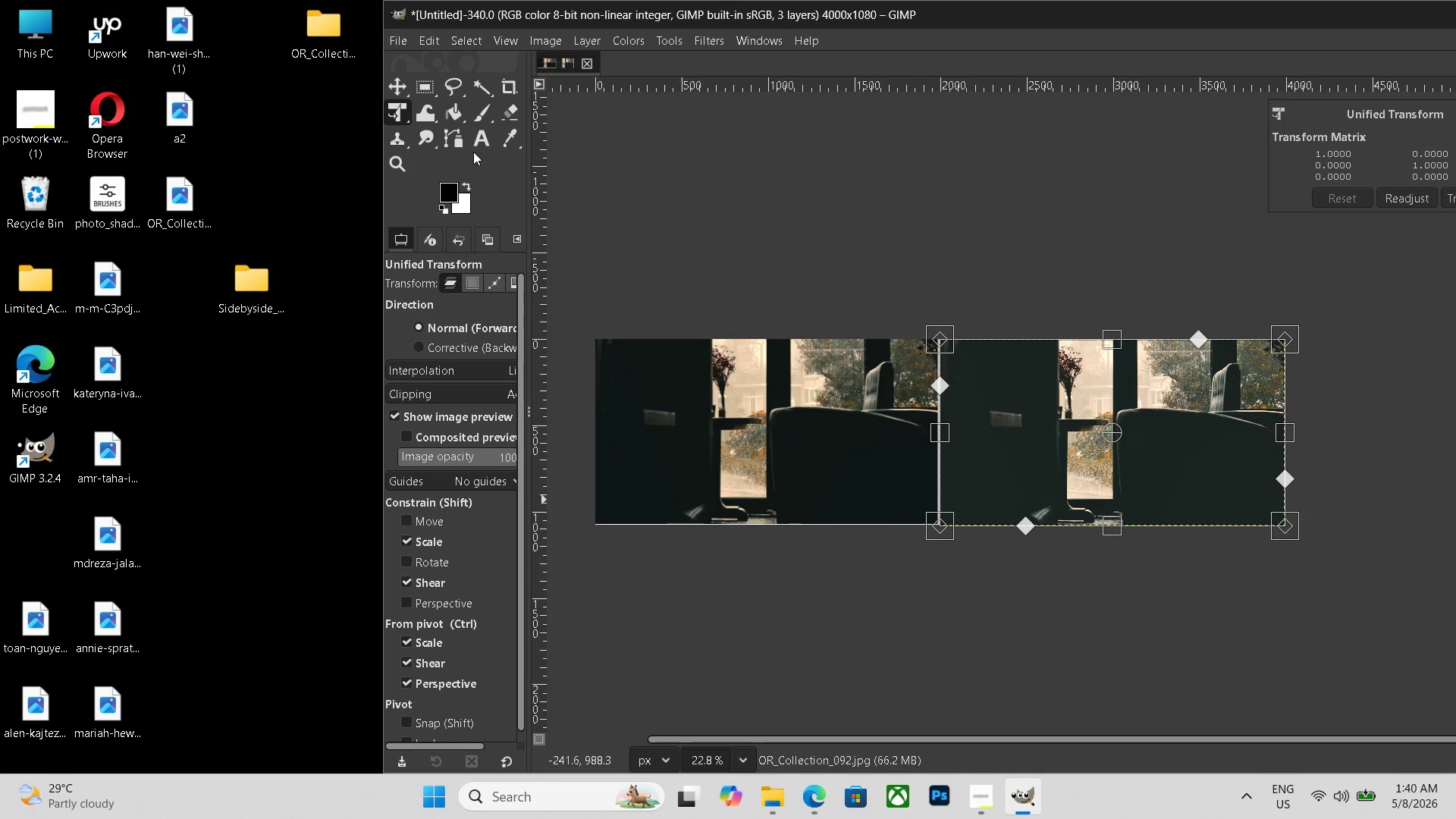 
left_click([474, 142])
 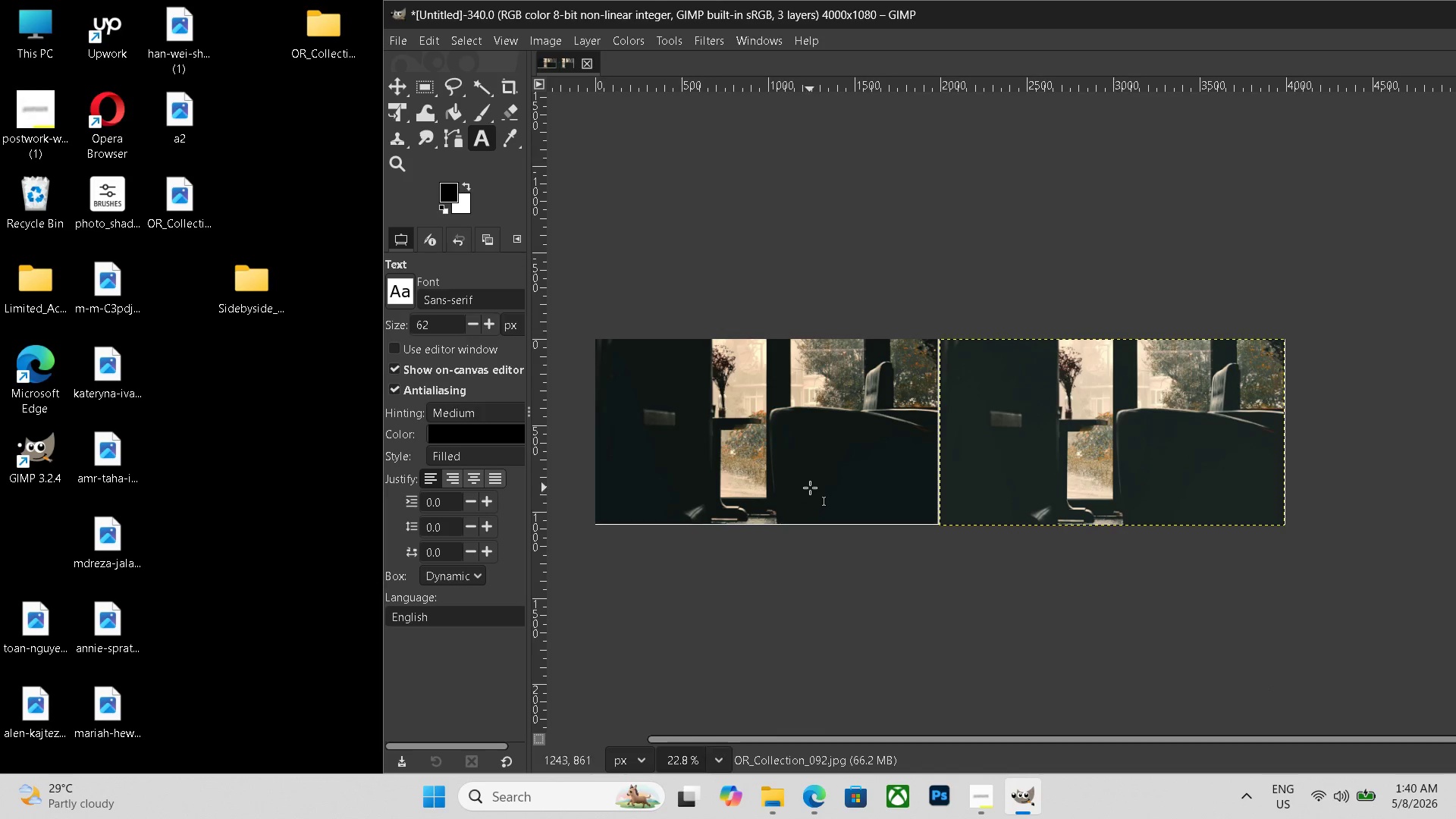 
left_click_drag(start_coordinate=[795, 474], to_coordinate=[1125, 522])
 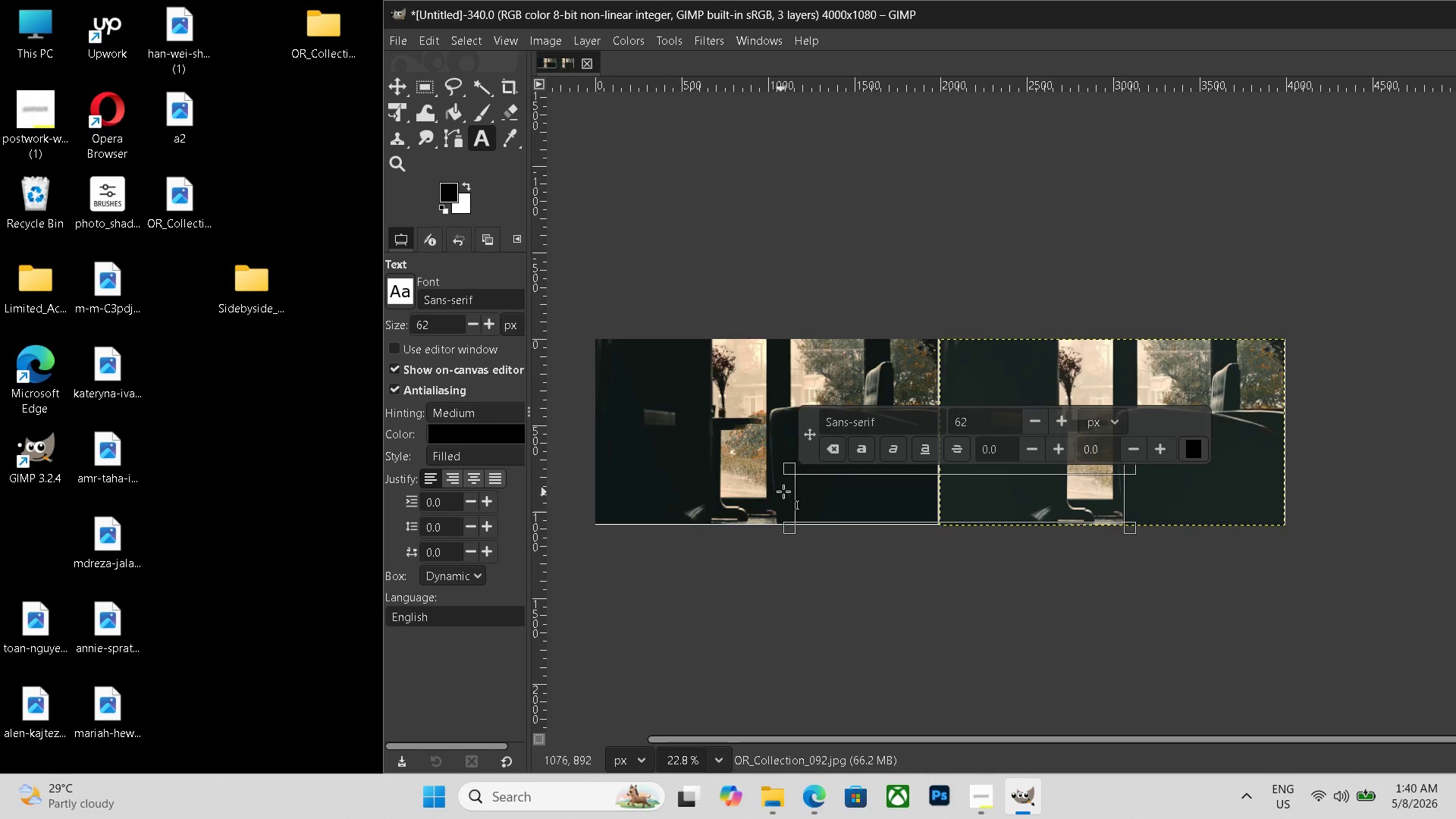 
left_click_drag(start_coordinate=[794, 491], to_coordinate=[756, 491])
 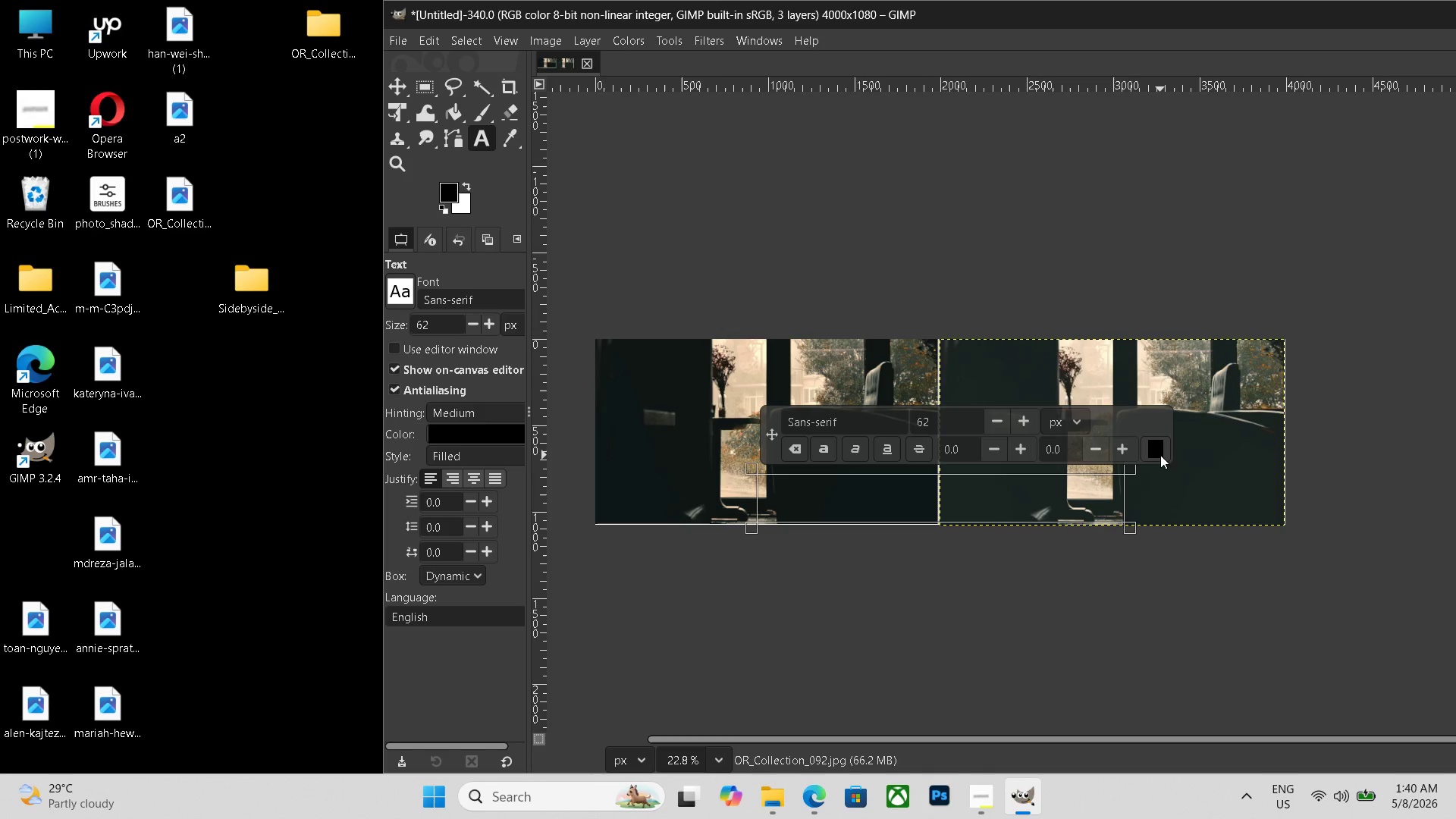 
left_click([1160, 453])
 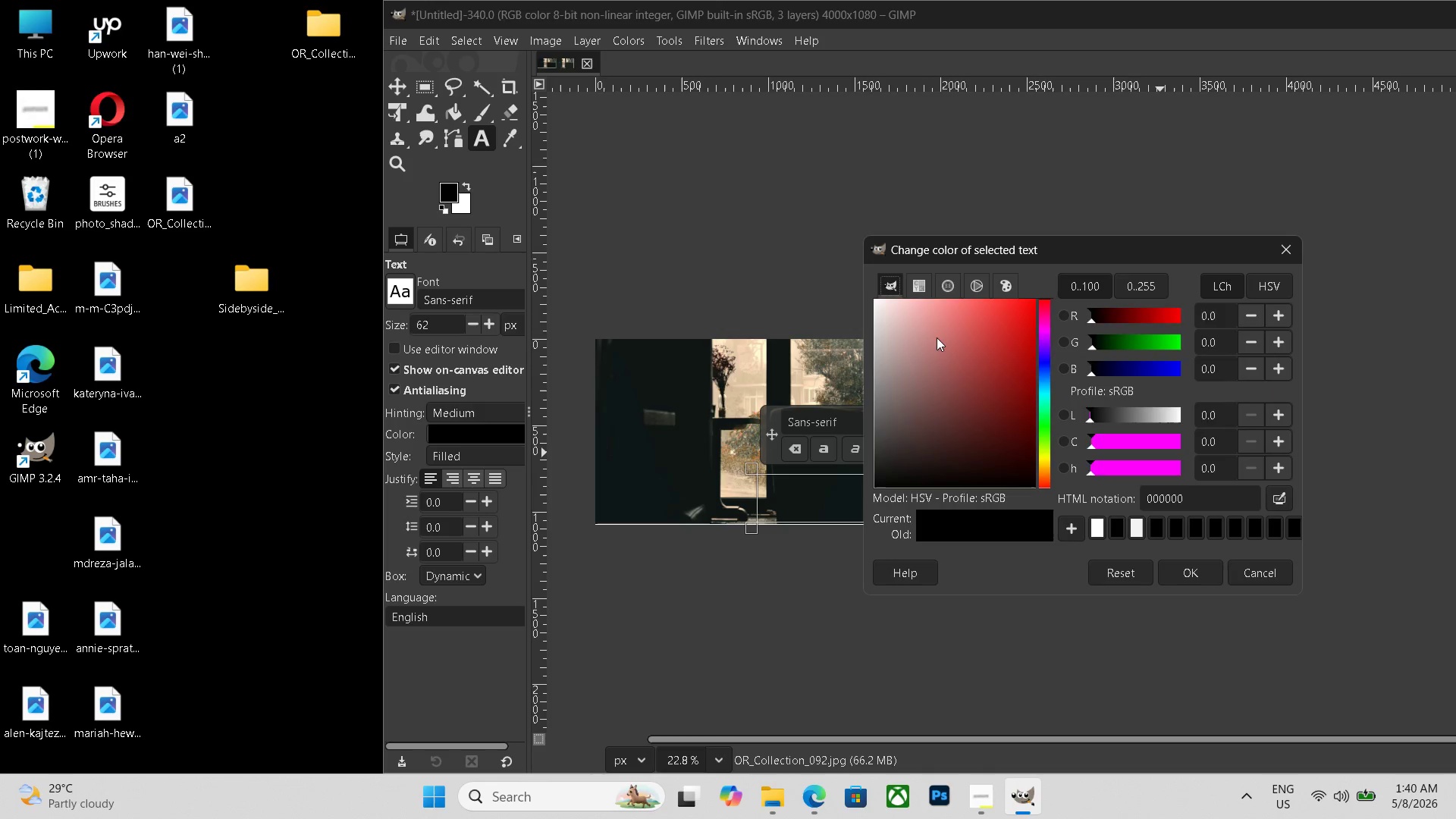 
left_click_drag(start_coordinate=[924, 334], to_coordinate=[691, 255])
 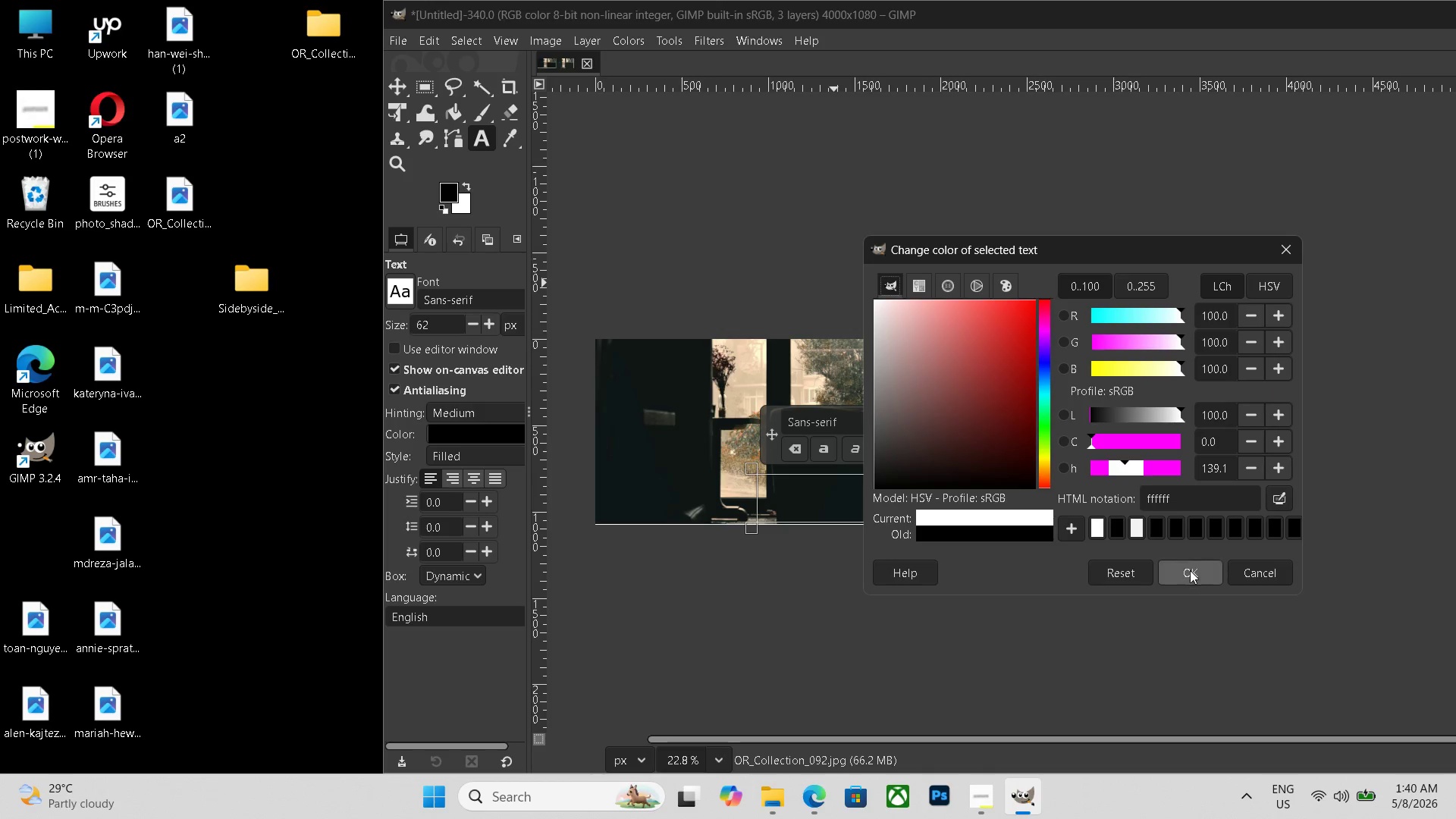 
left_click([1190, 570])
 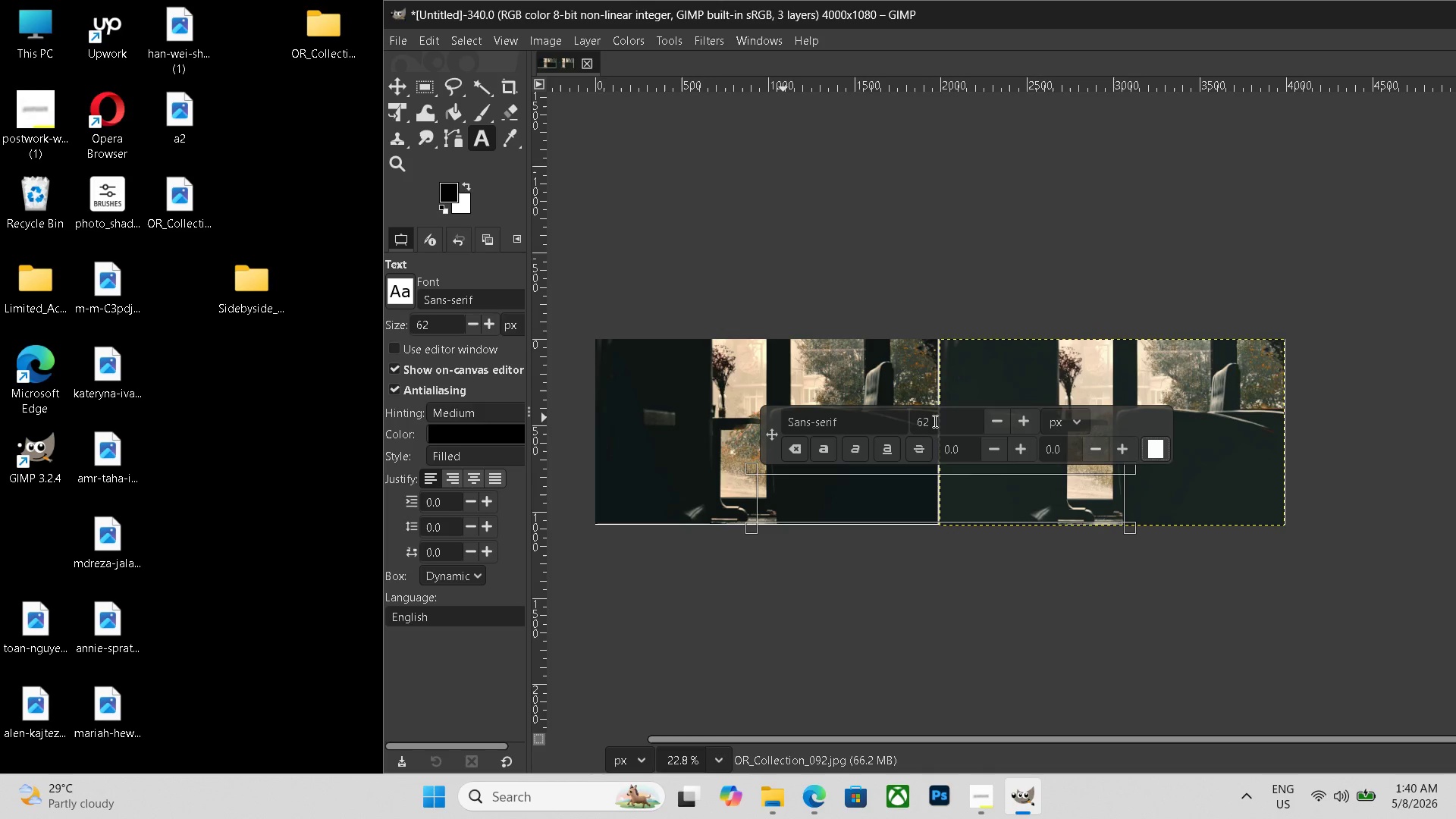 
left_click([934, 421])
 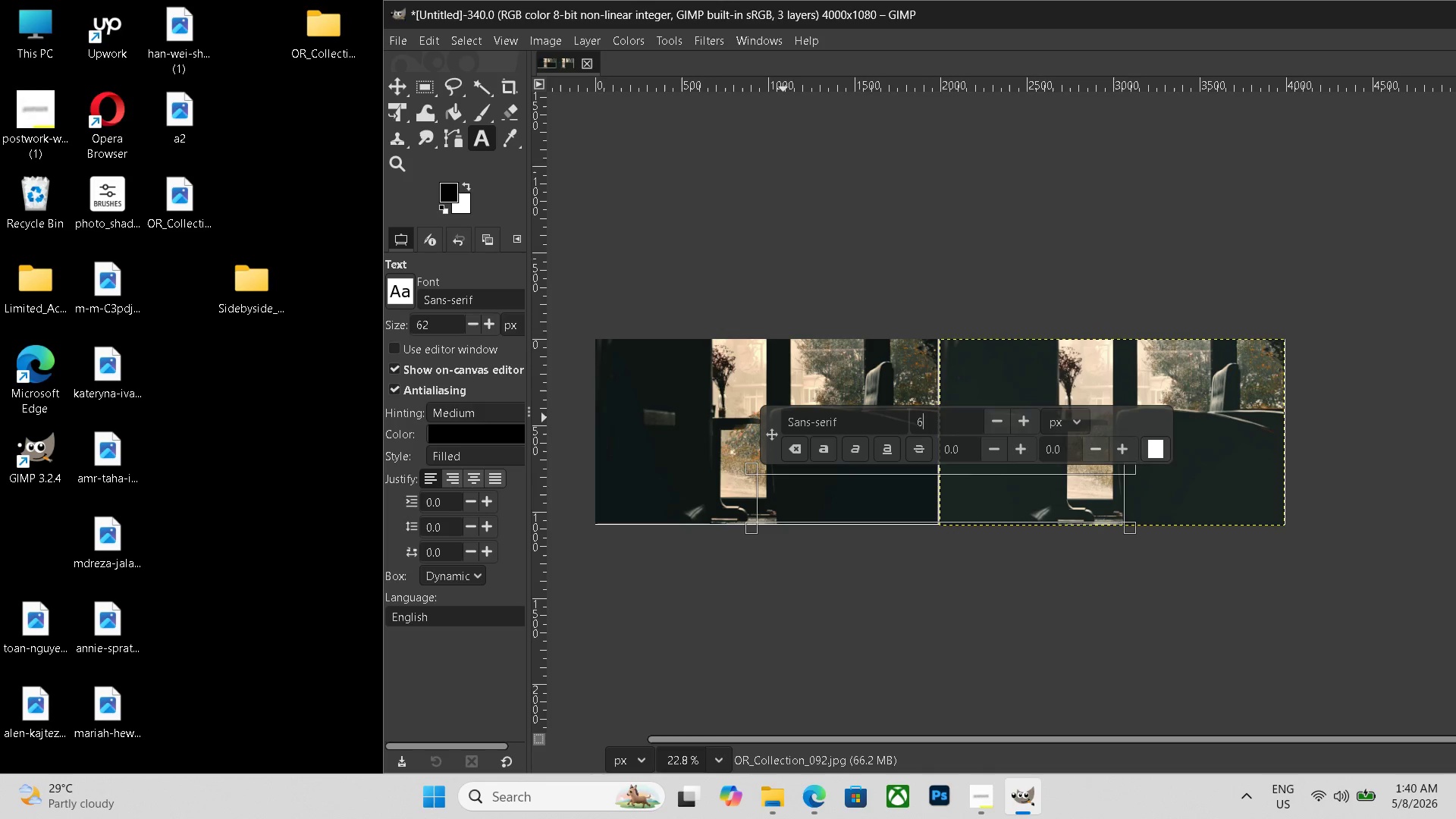 
key(Backspace)
 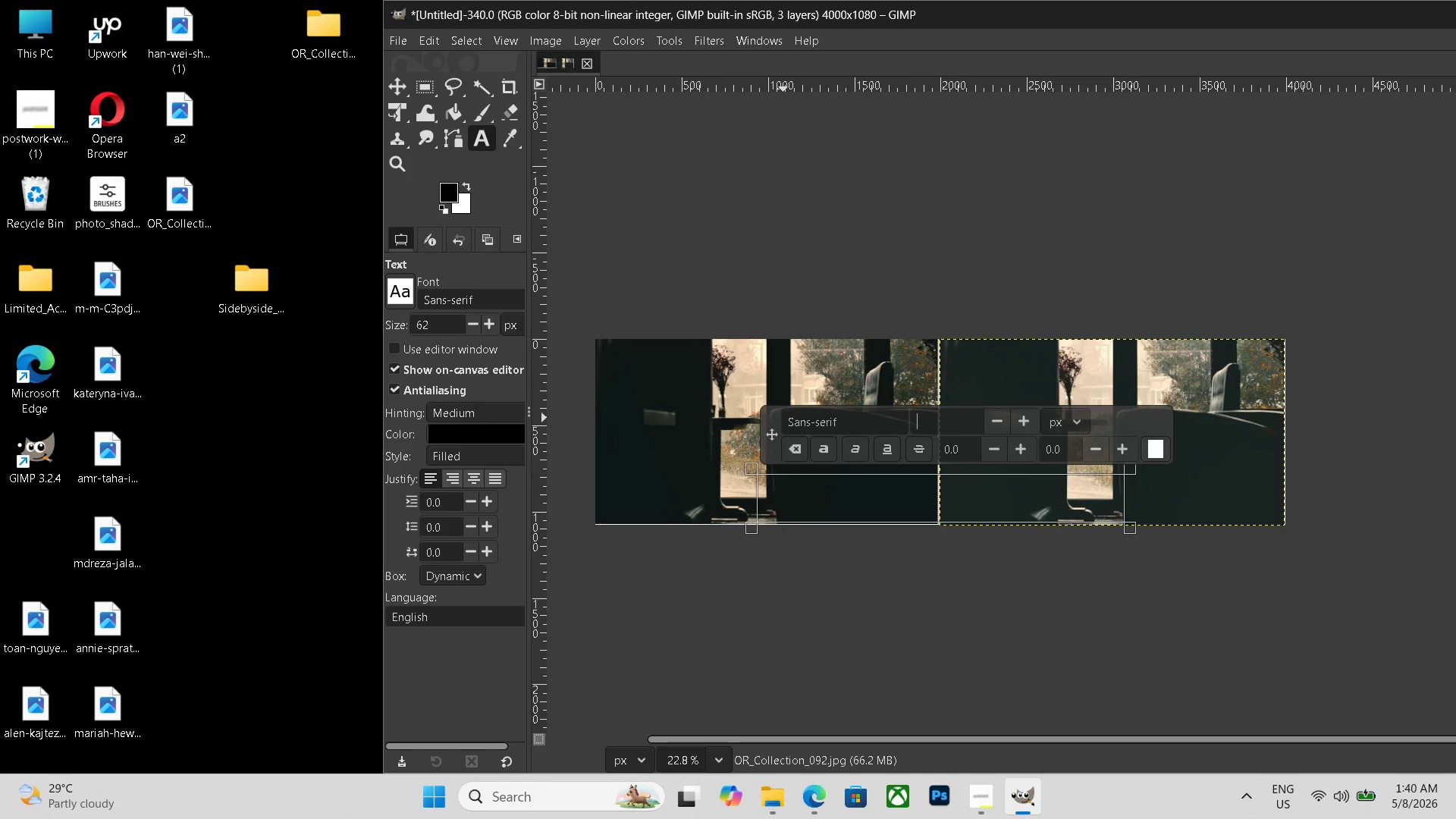 
key(Backspace)
 